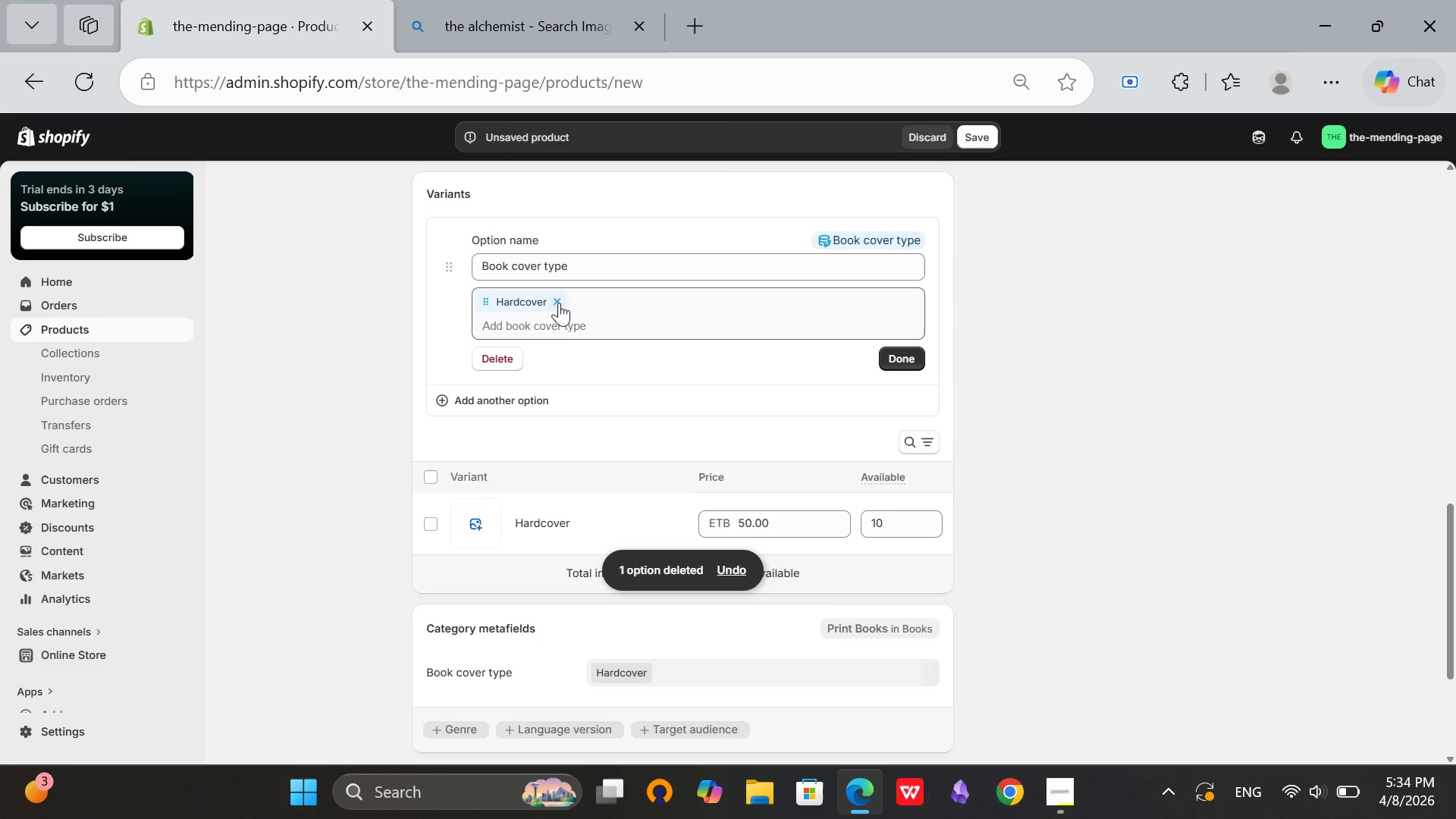 
scroll: coordinate [559, 303], scroll_direction: up, amount: 1.0
 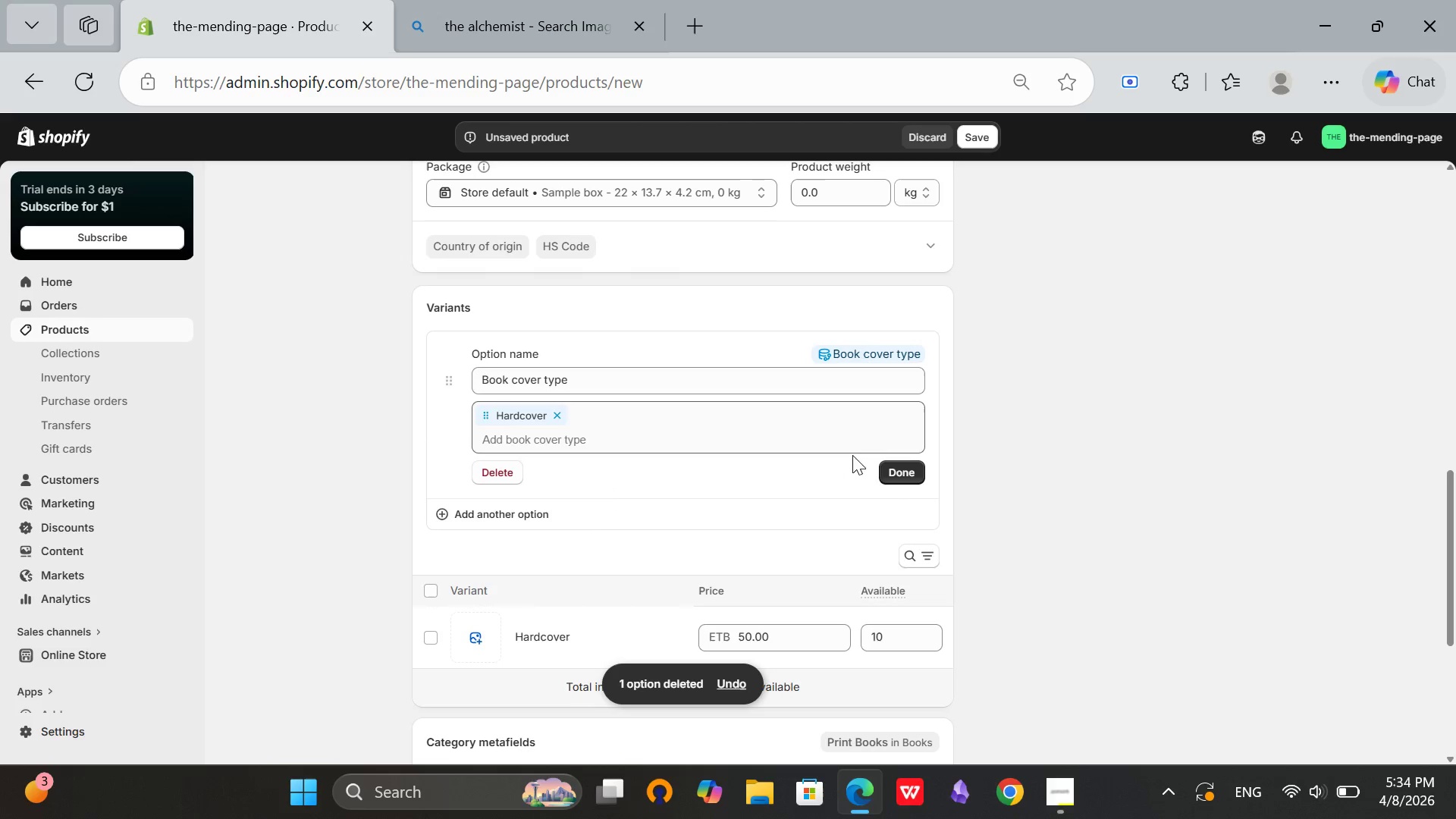 
wait(5.94)
 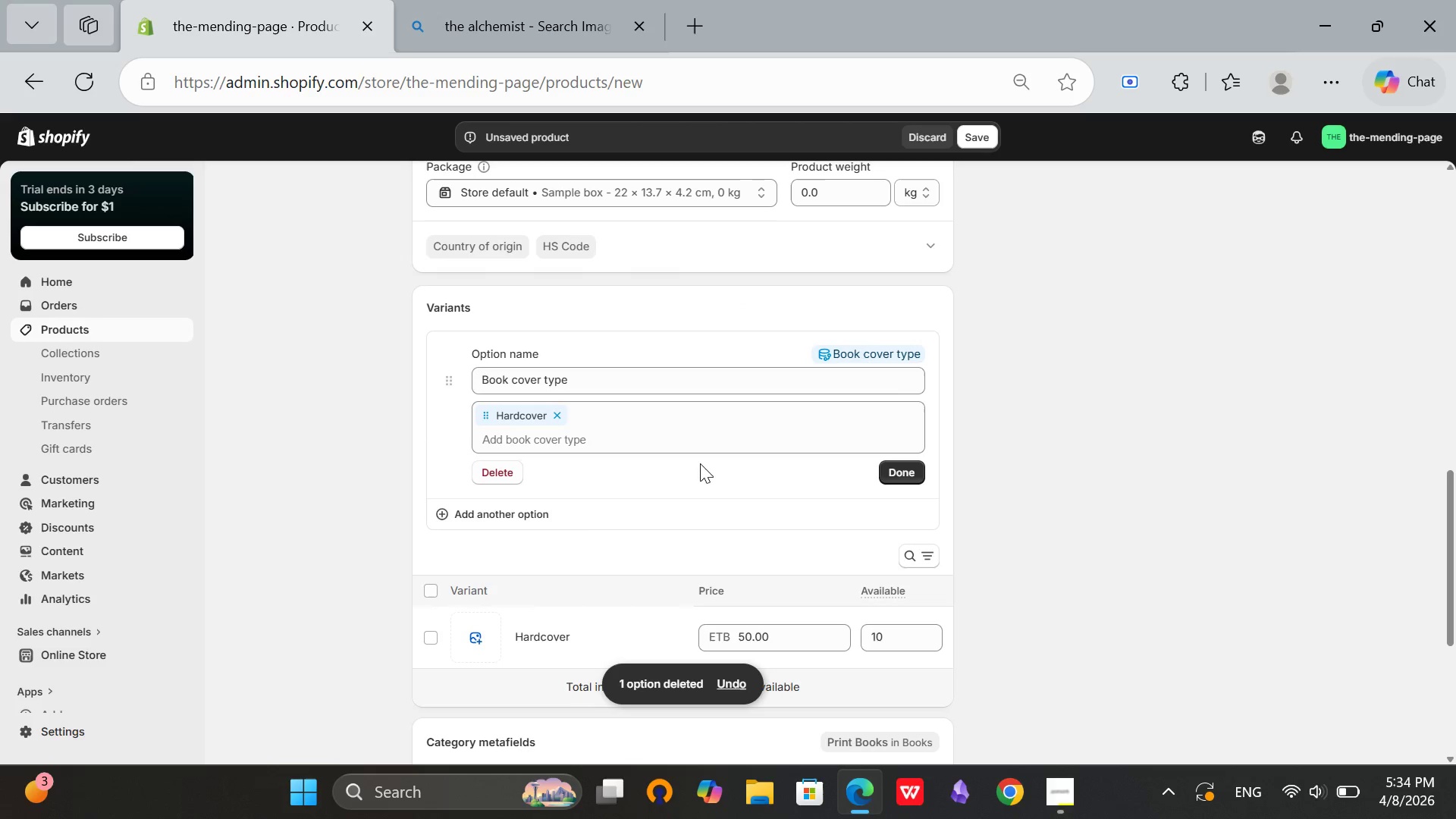 
left_click([568, 439])
 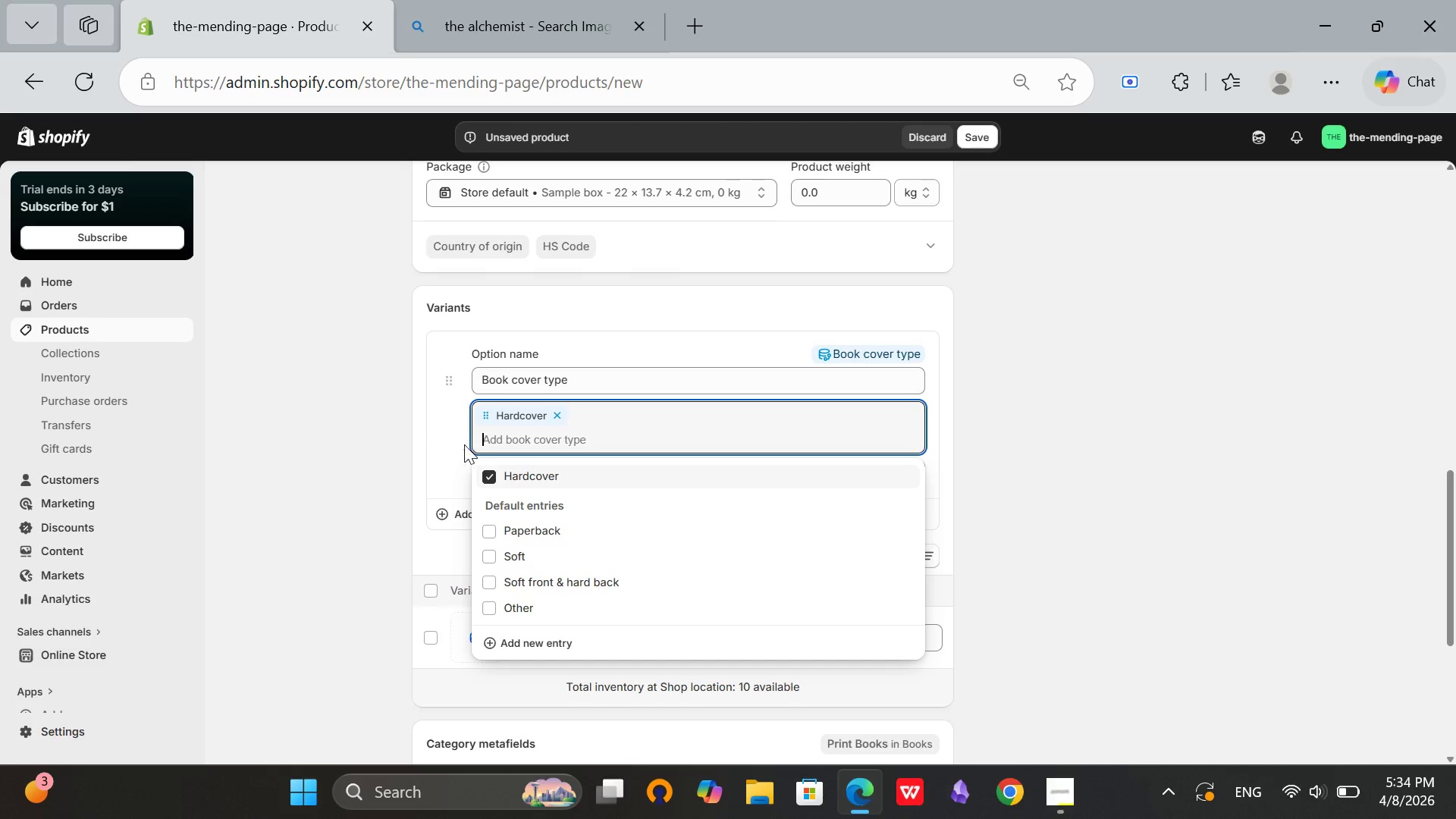 
left_click([438, 438])
 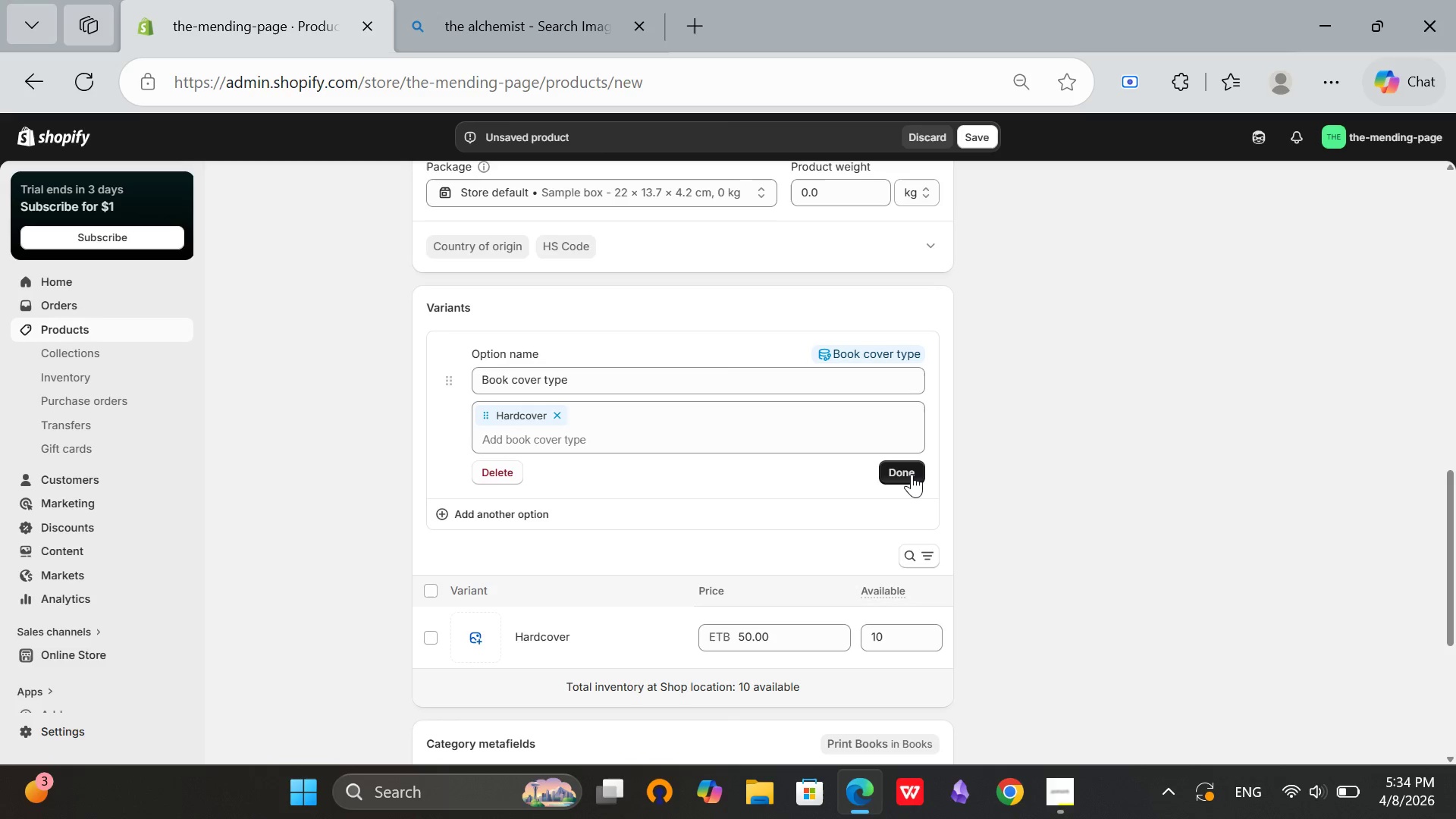 
left_click([908, 474])
 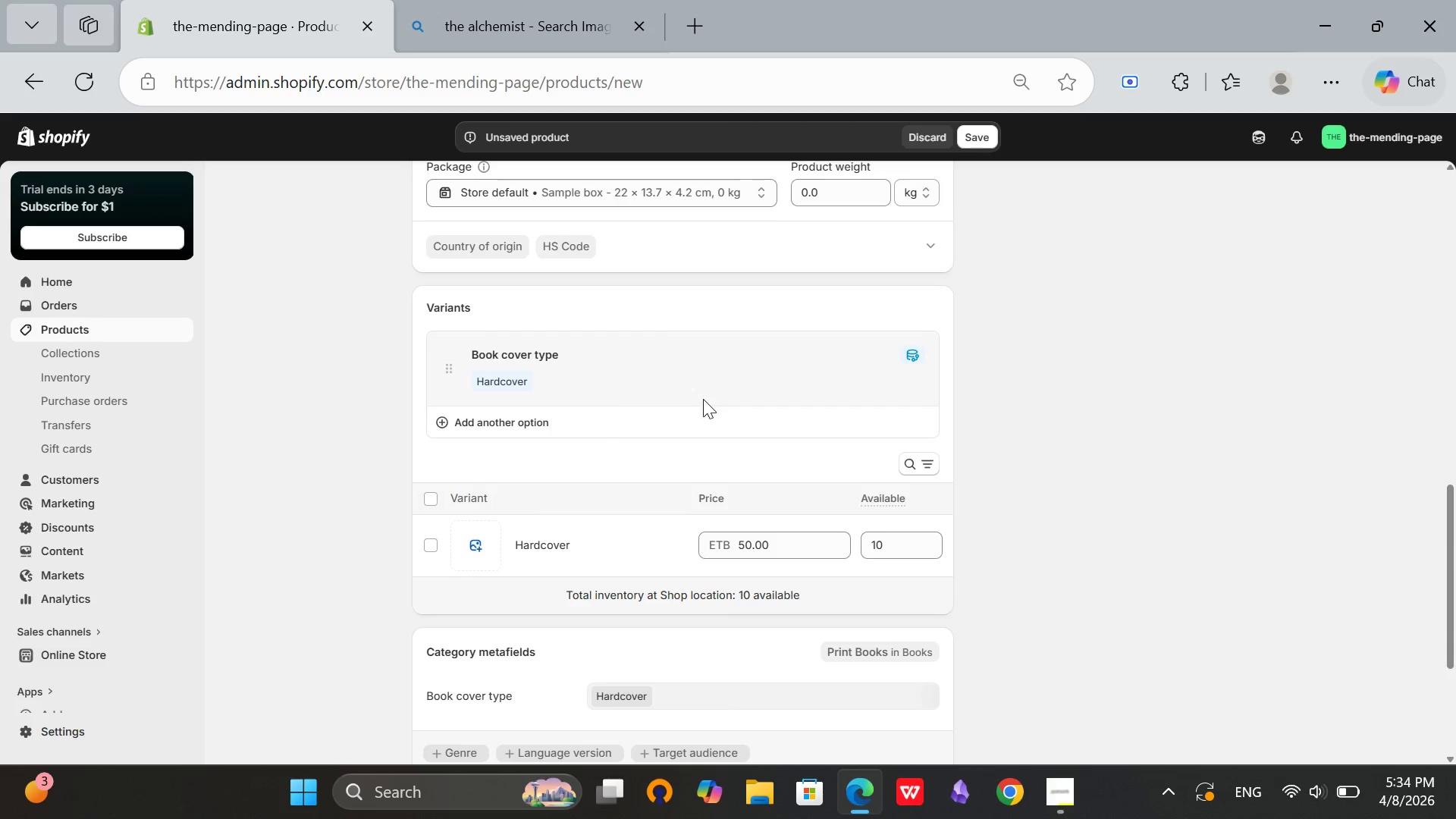 
left_click([600, 378])
 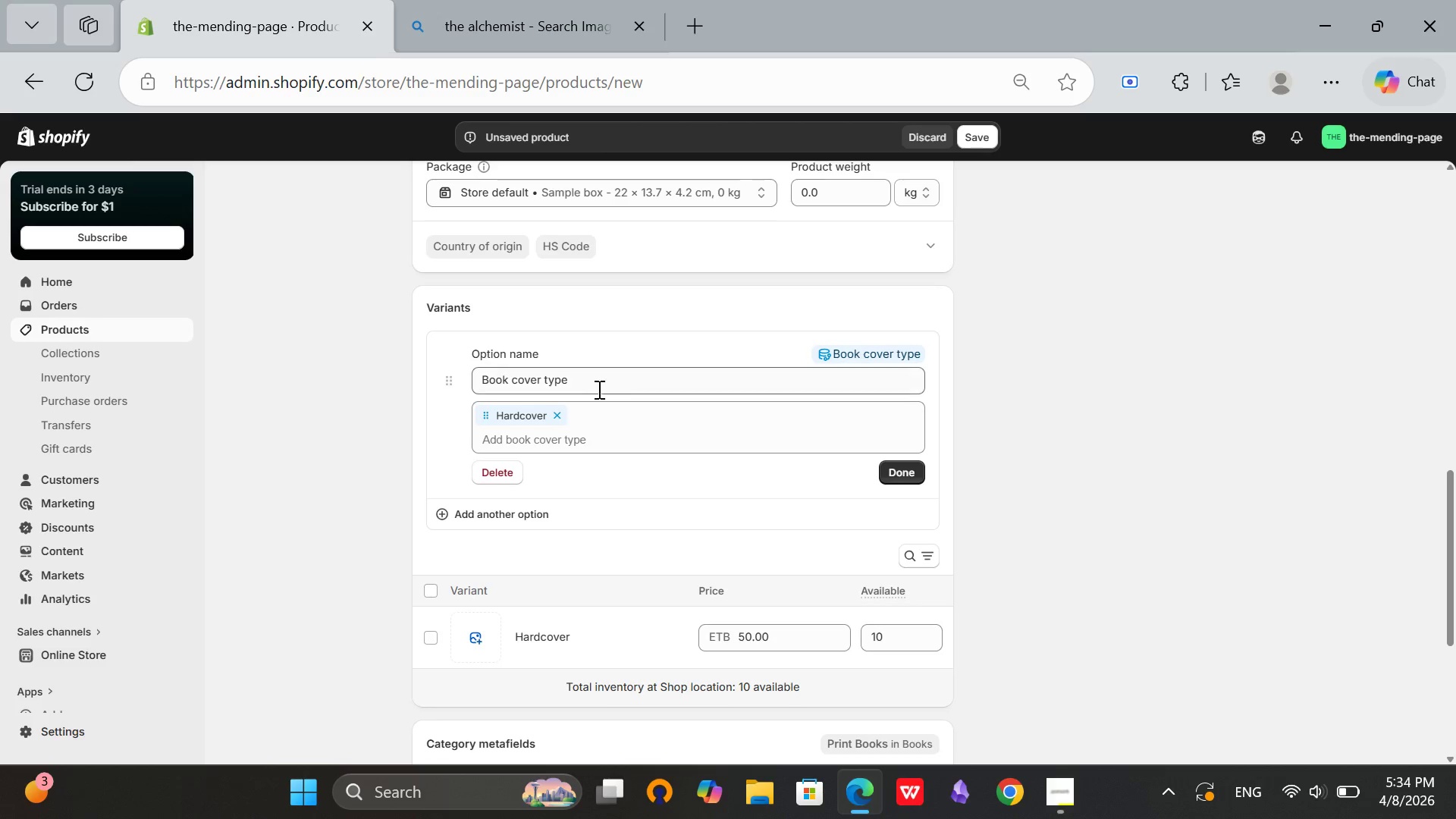 
left_click([604, 385])
 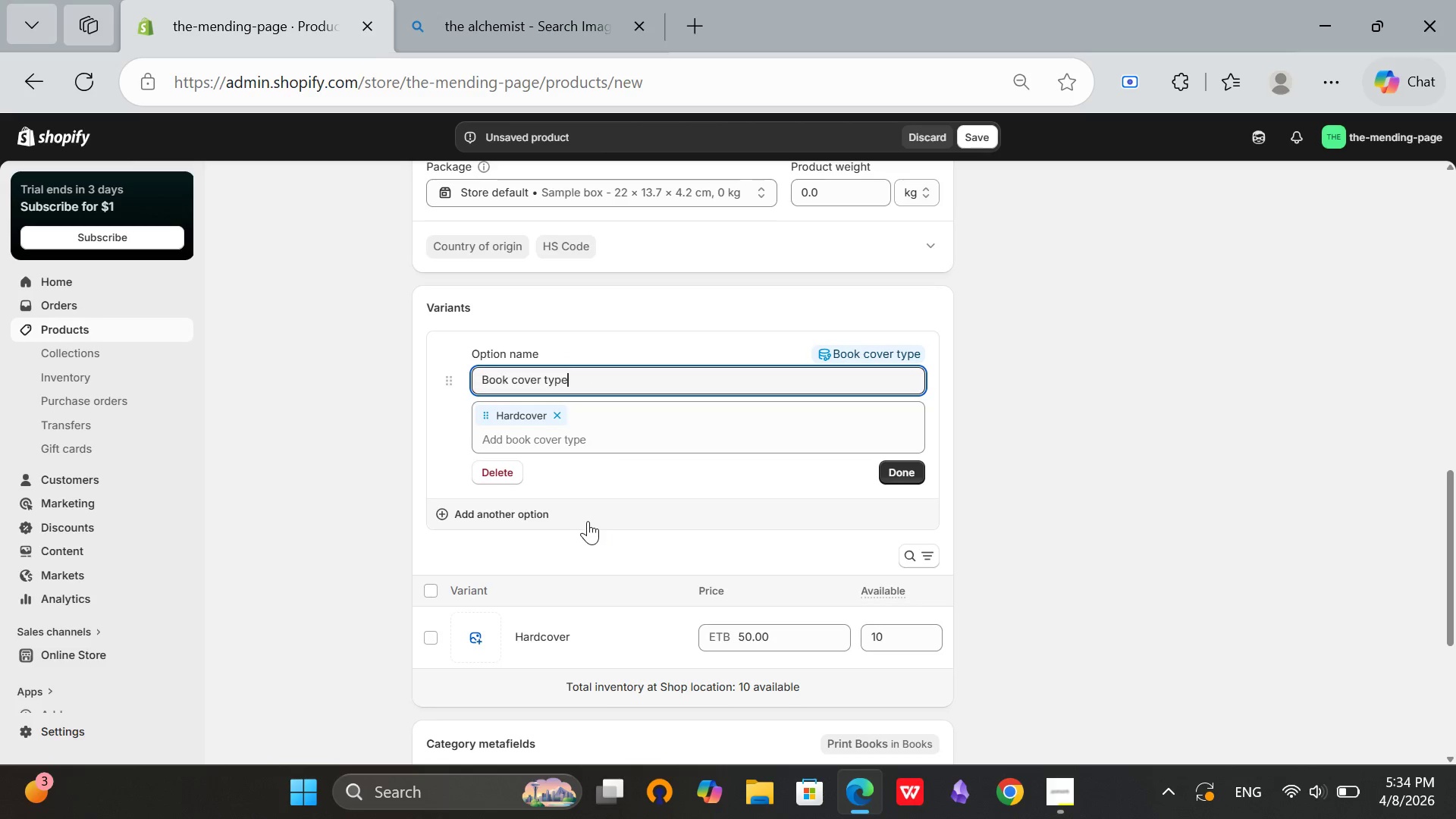 
left_click([581, 447])
 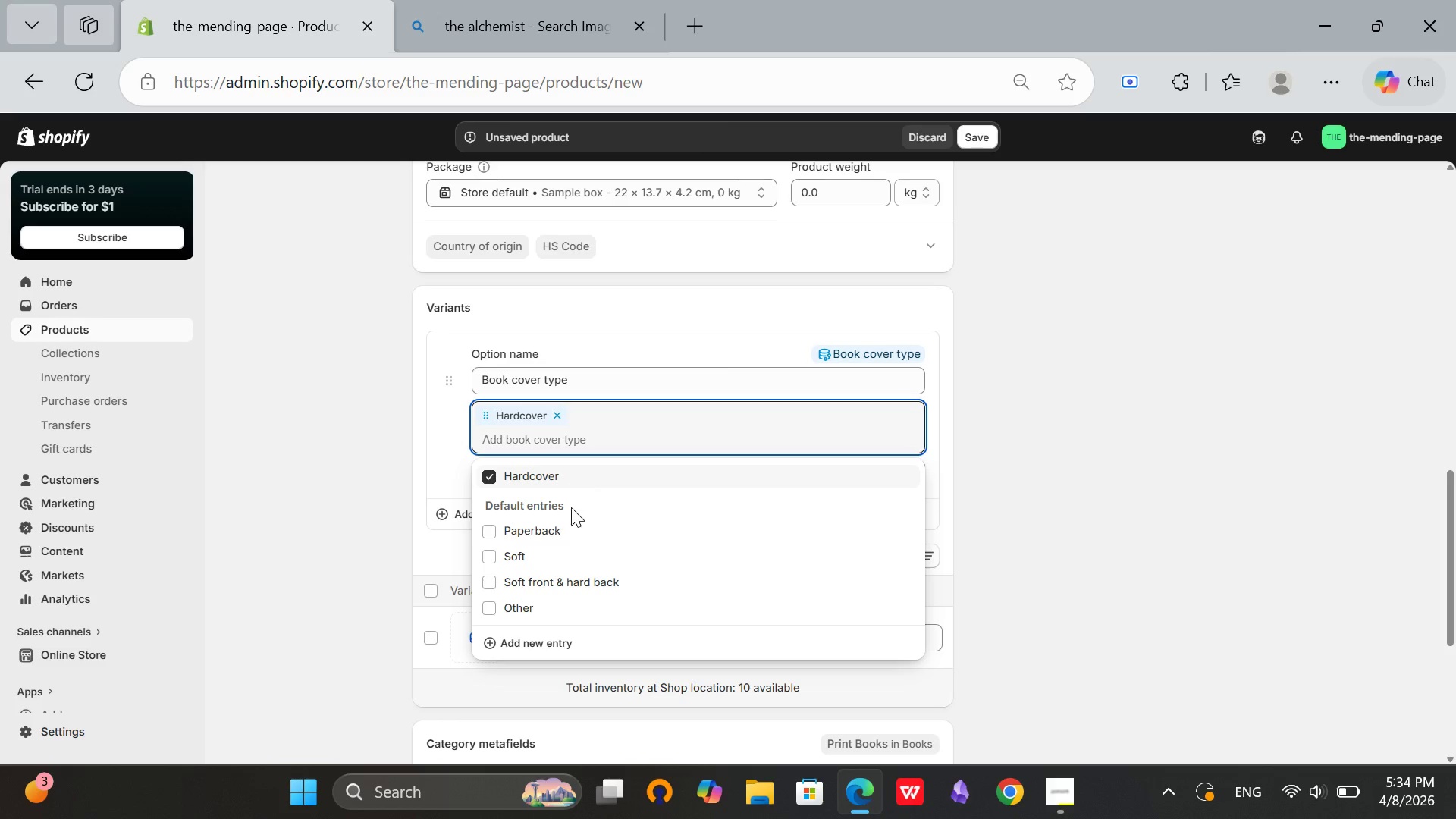 
left_click([551, 534])
 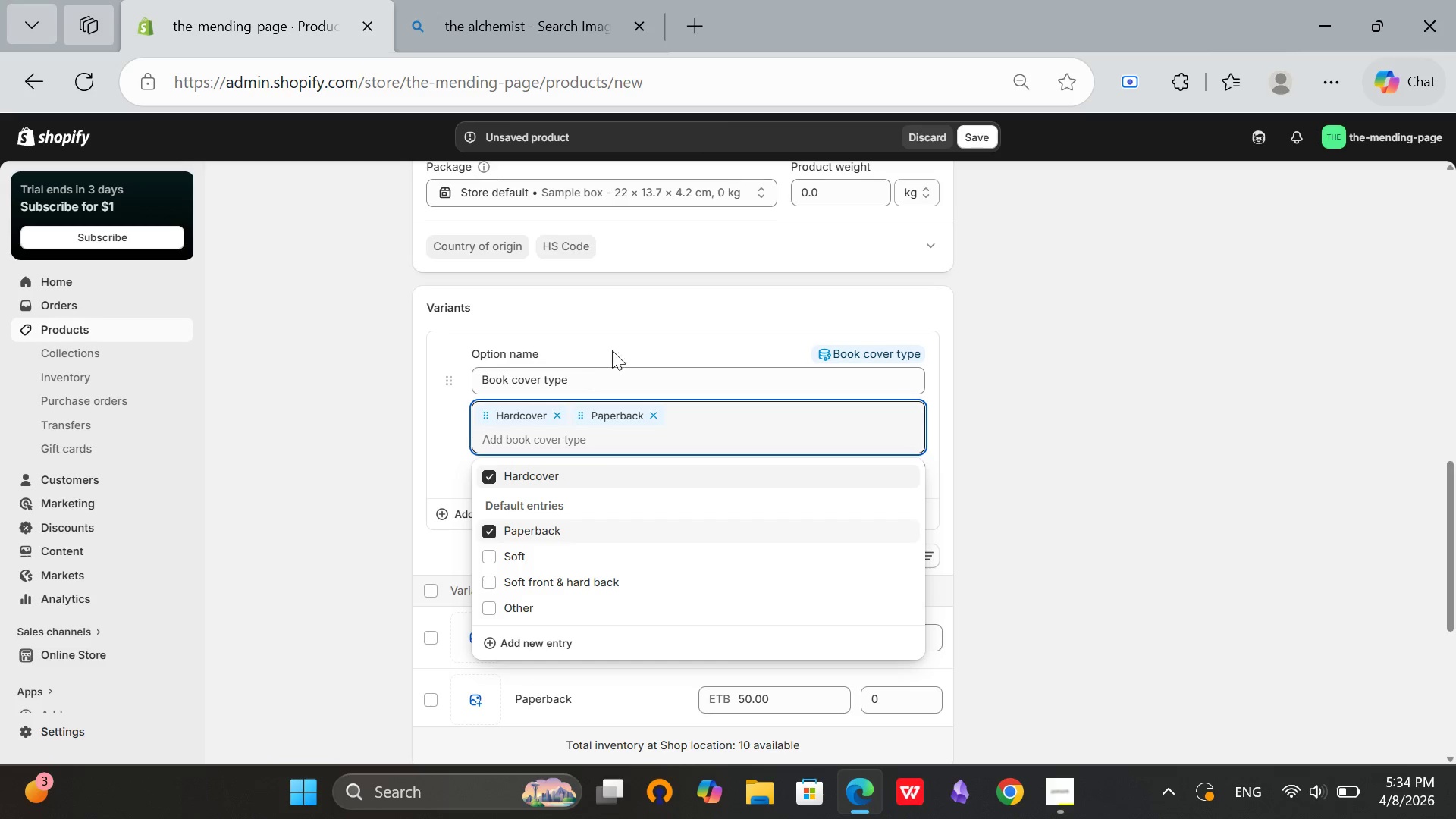 
left_click([629, 318])
 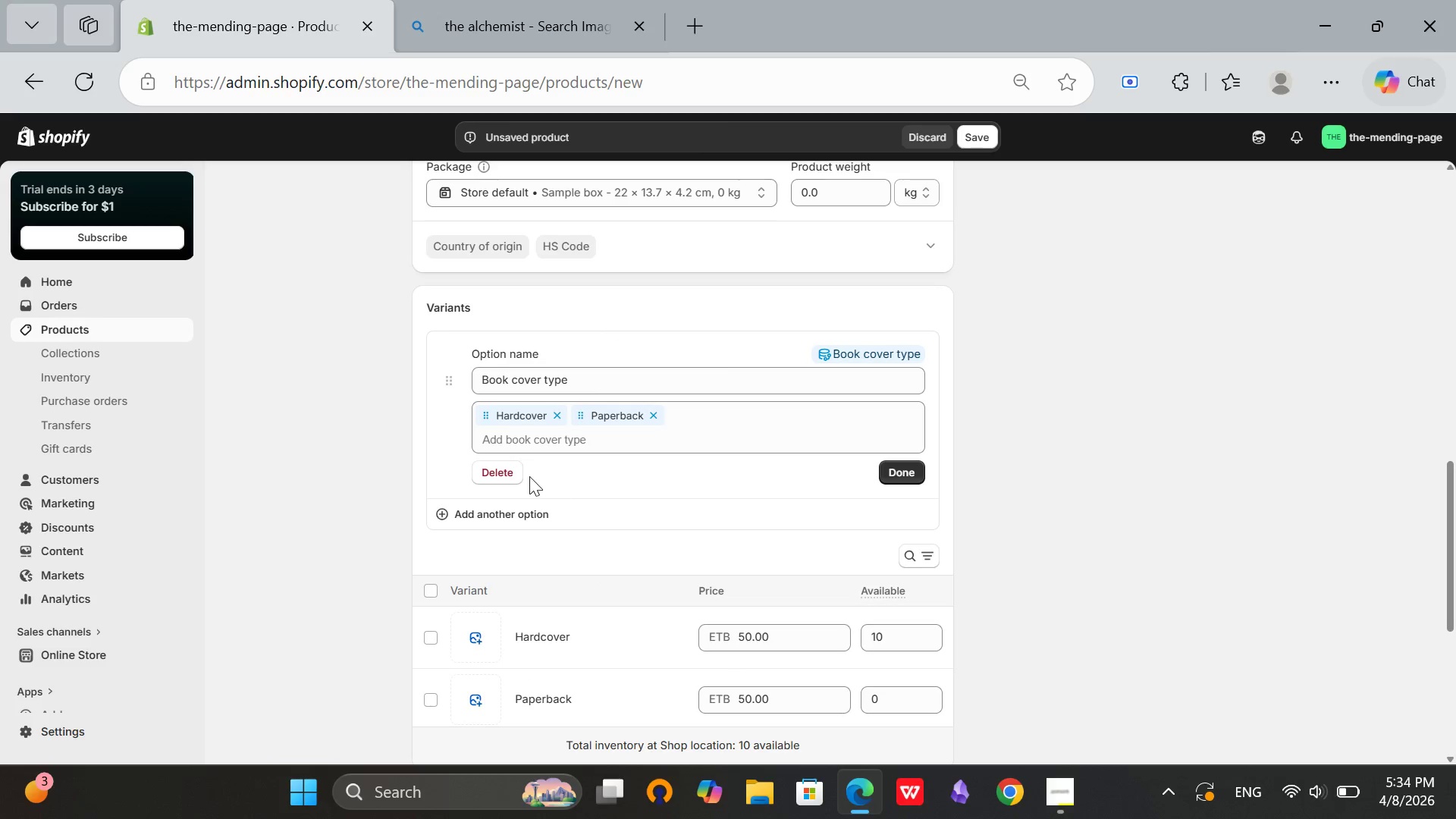 
left_click([909, 475])
 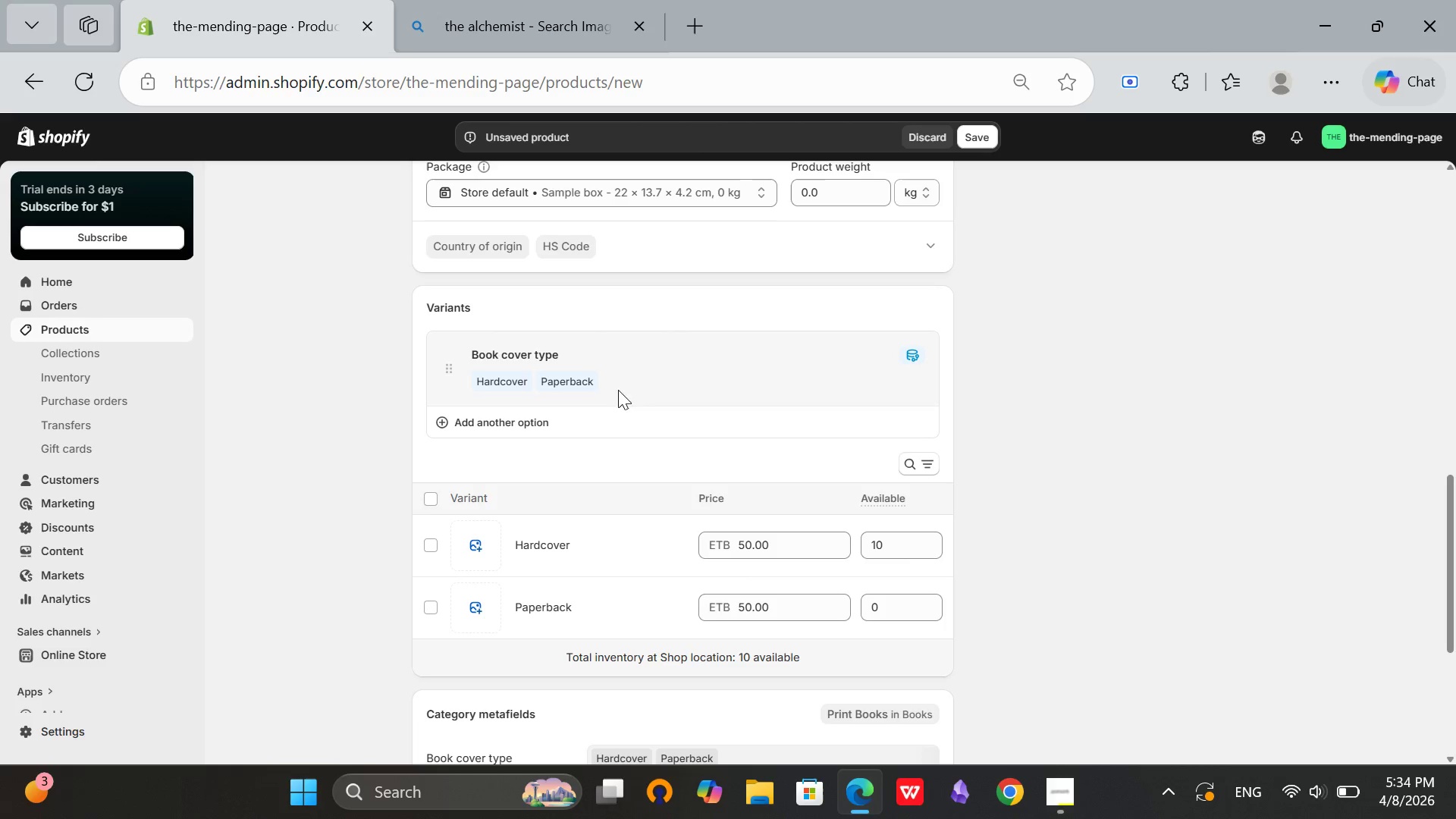 
scroll: coordinate [684, 485], scroll_direction: up, amount: 3.0
 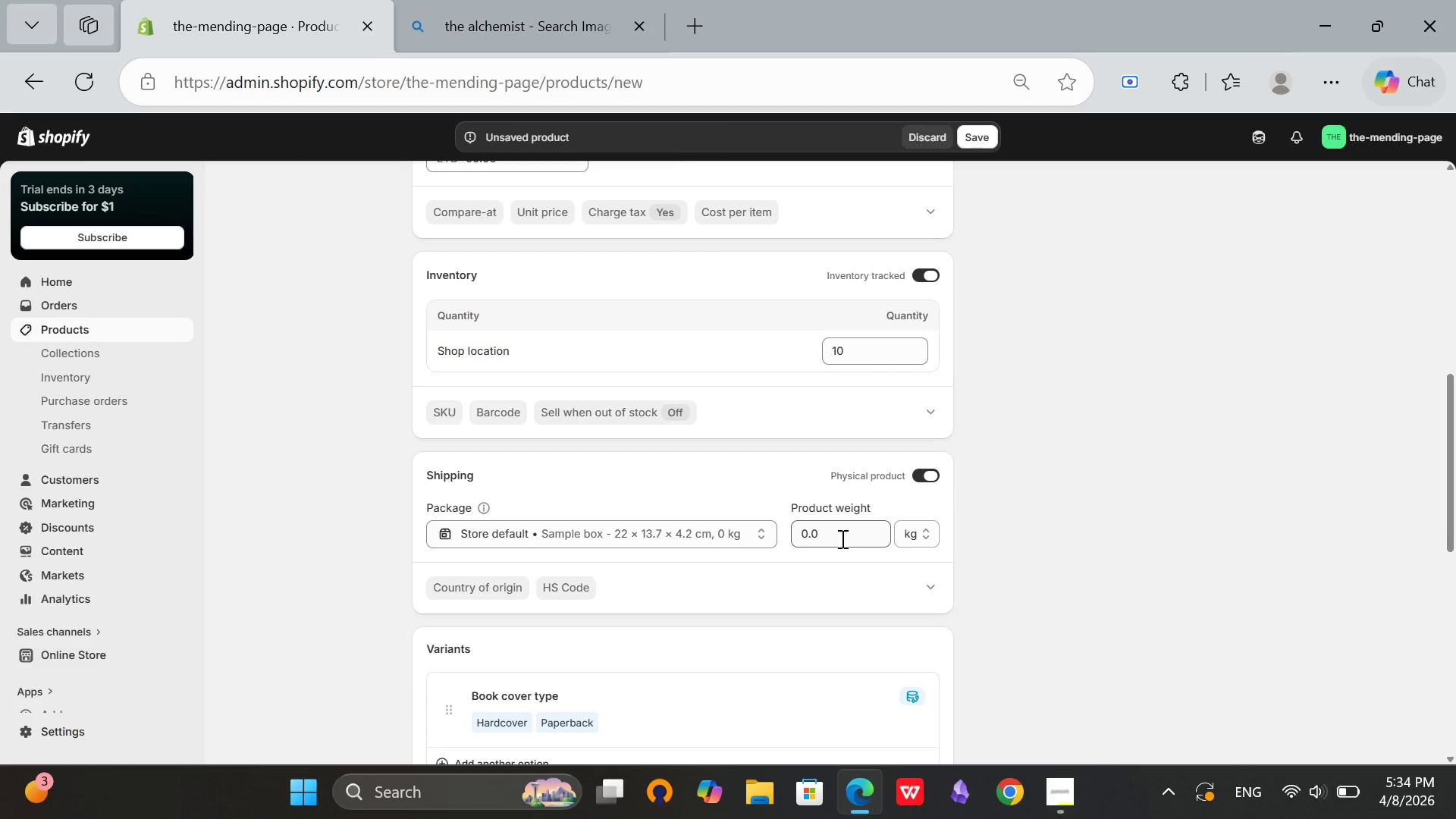 
left_click([829, 538])
 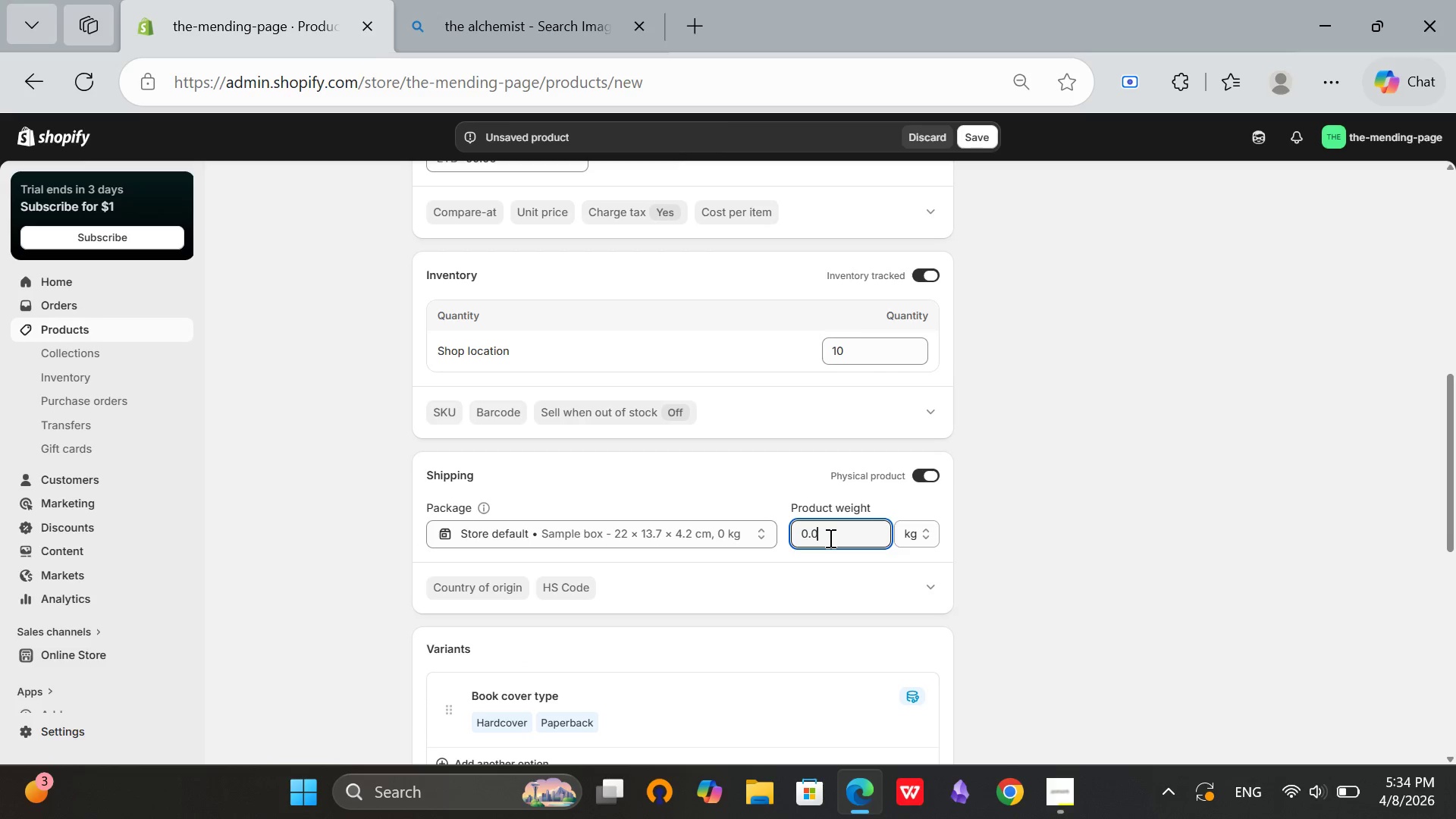 
key(Backspace)
 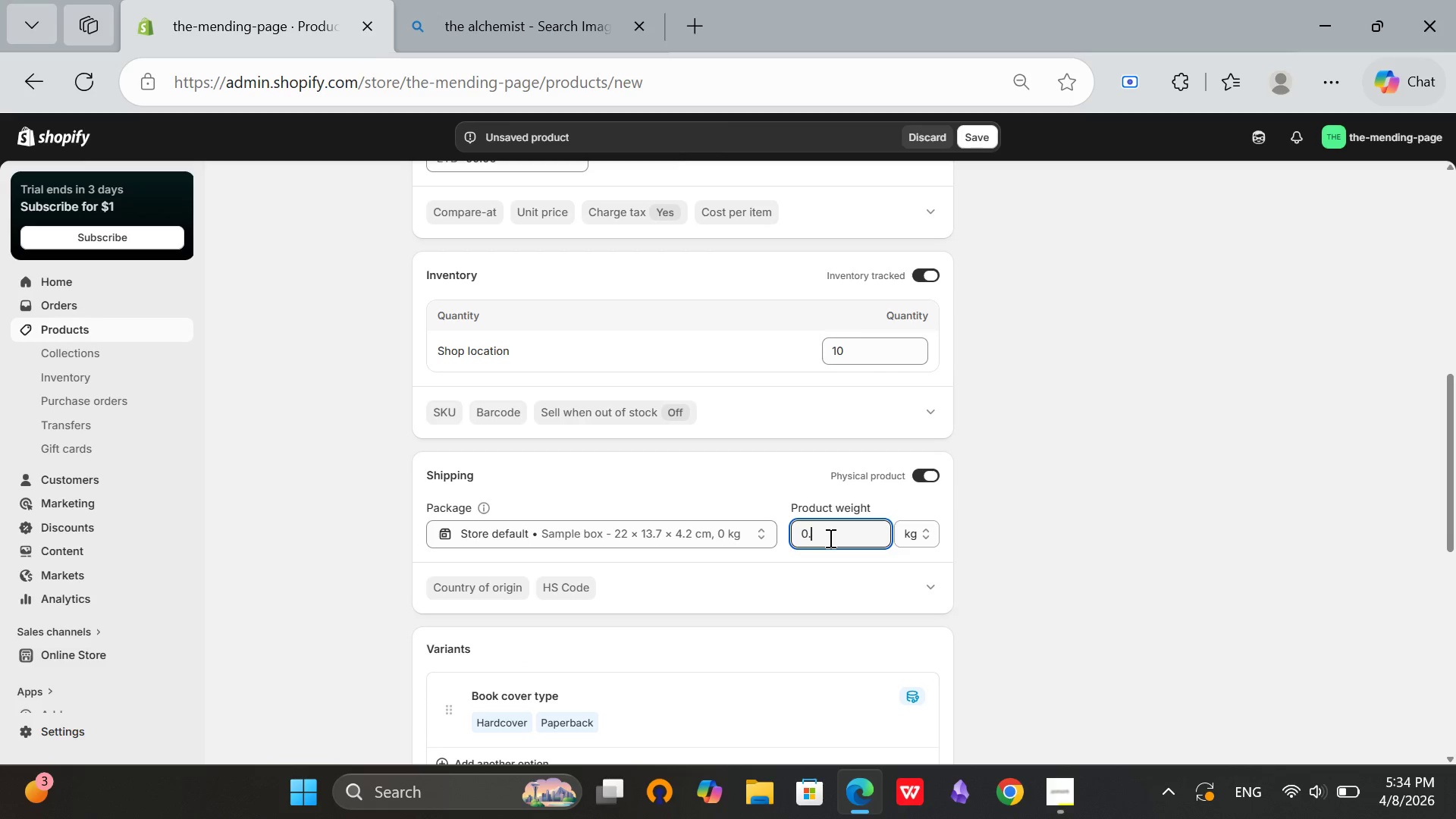 
key(5)
 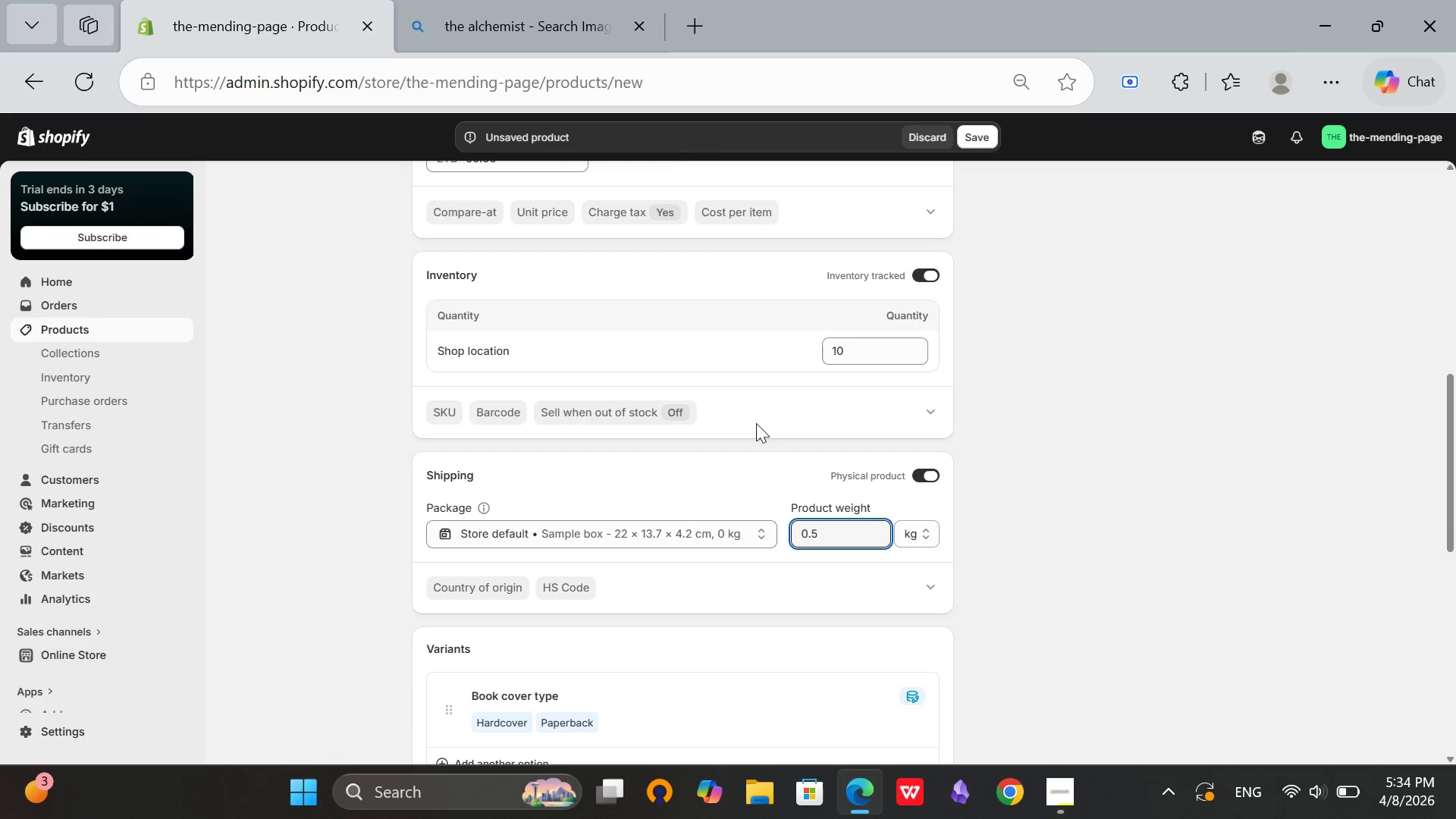 
left_click([756, 423])
 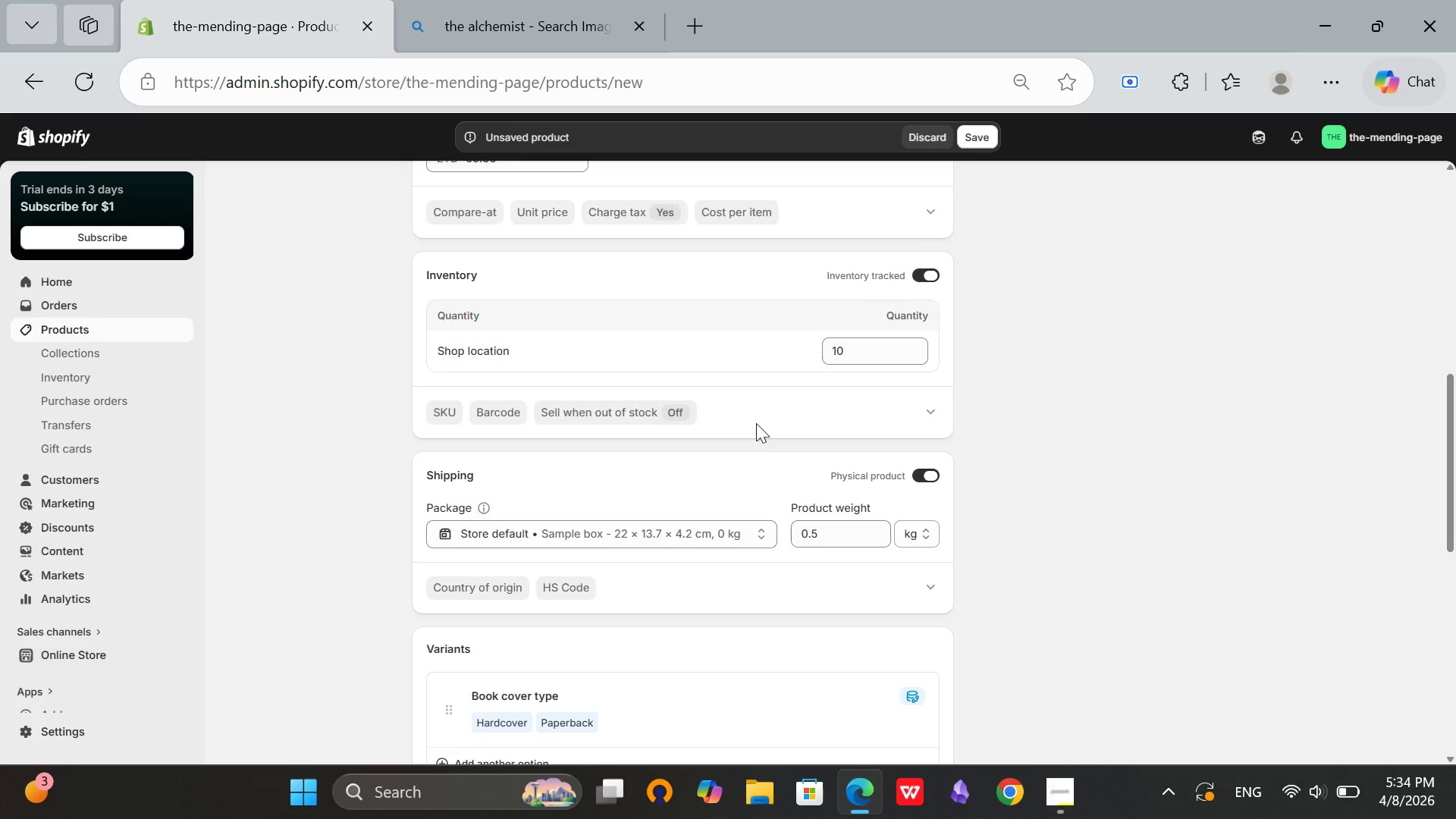 
scroll: coordinate [756, 423], scroll_direction: down, amount: 5.0
 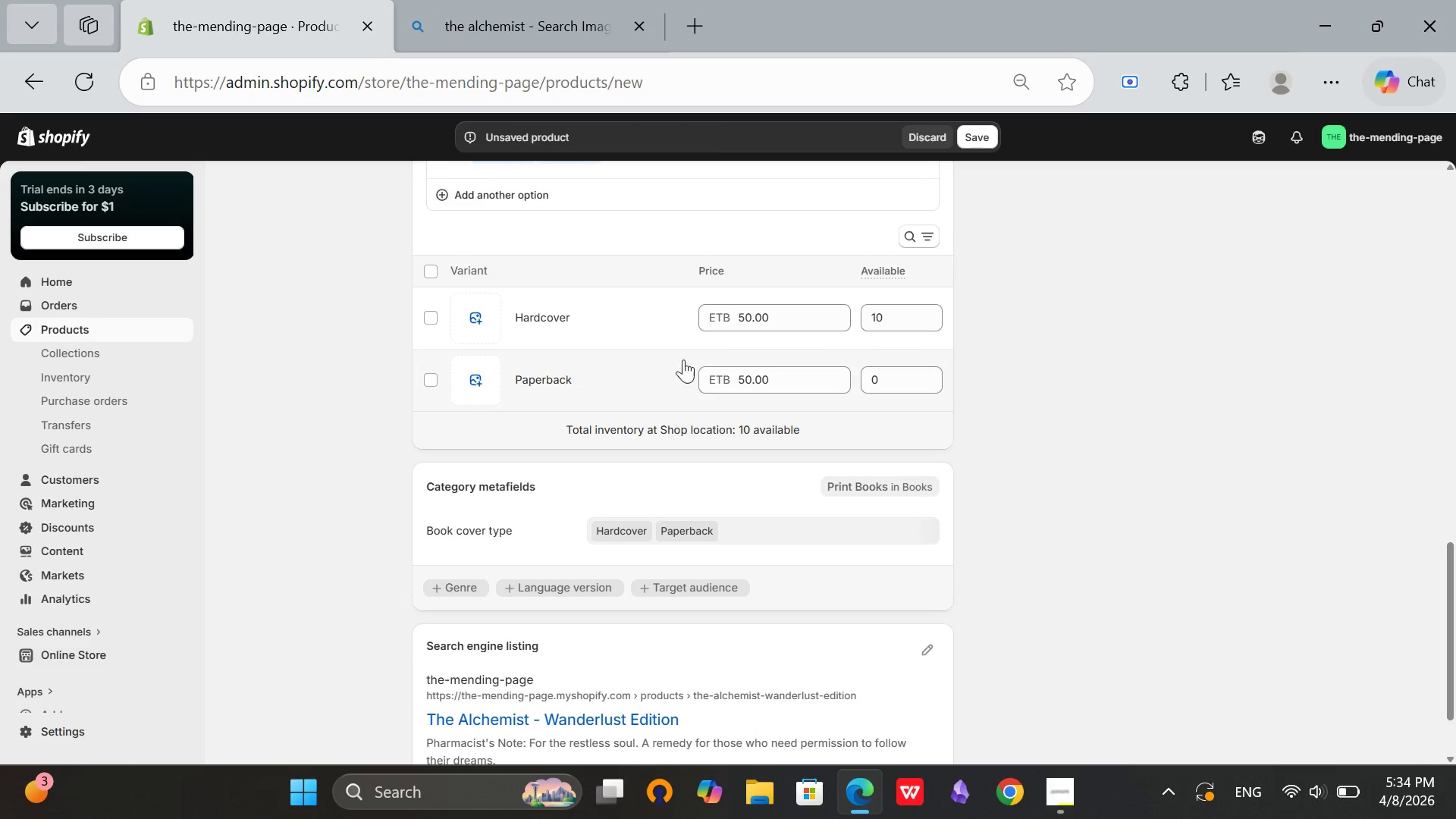 
scroll: coordinate [733, 375], scroll_direction: up, amount: 3.0
 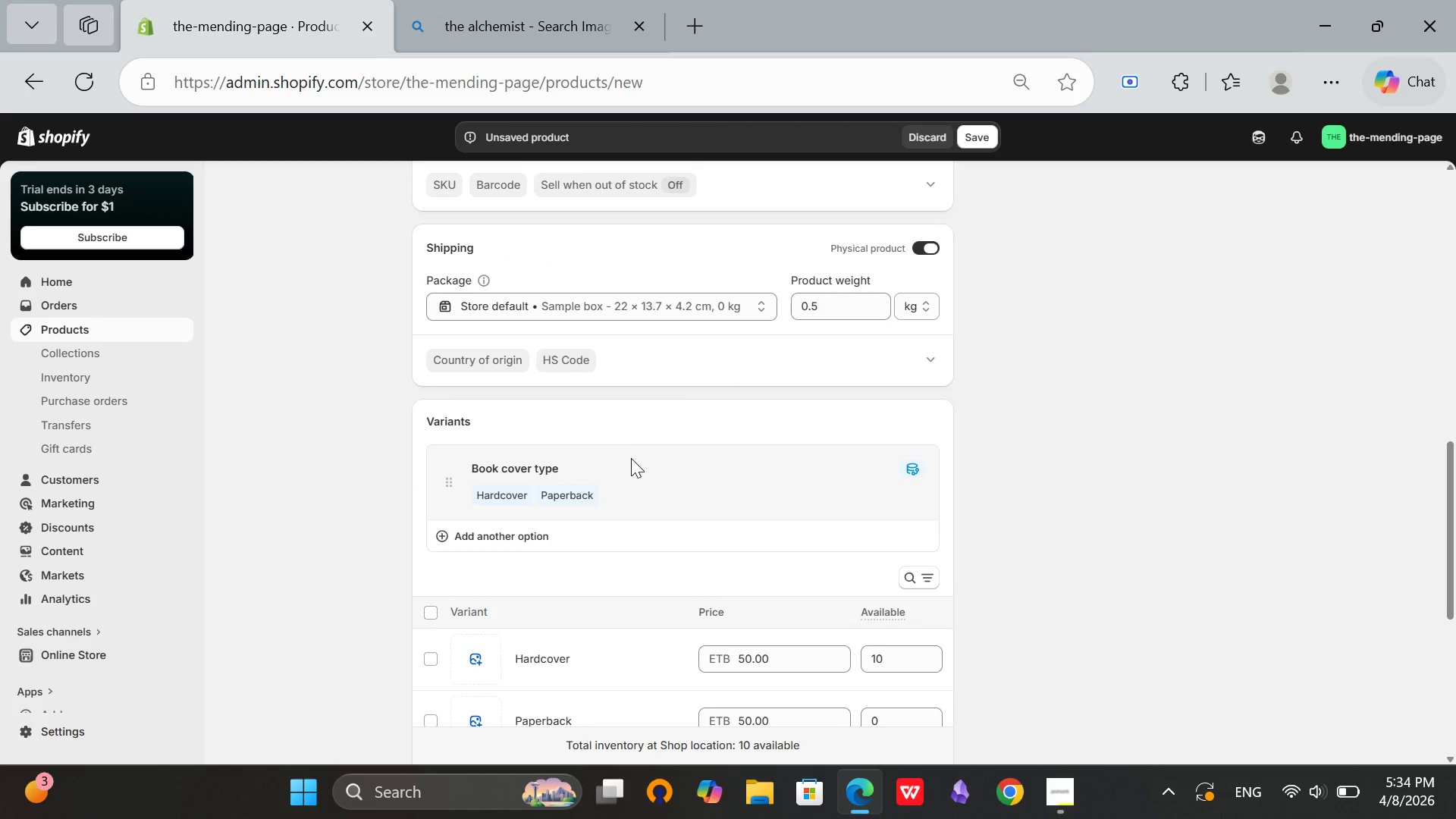 
scroll: coordinate [631, 458], scroll_direction: down, amount: 2.0
 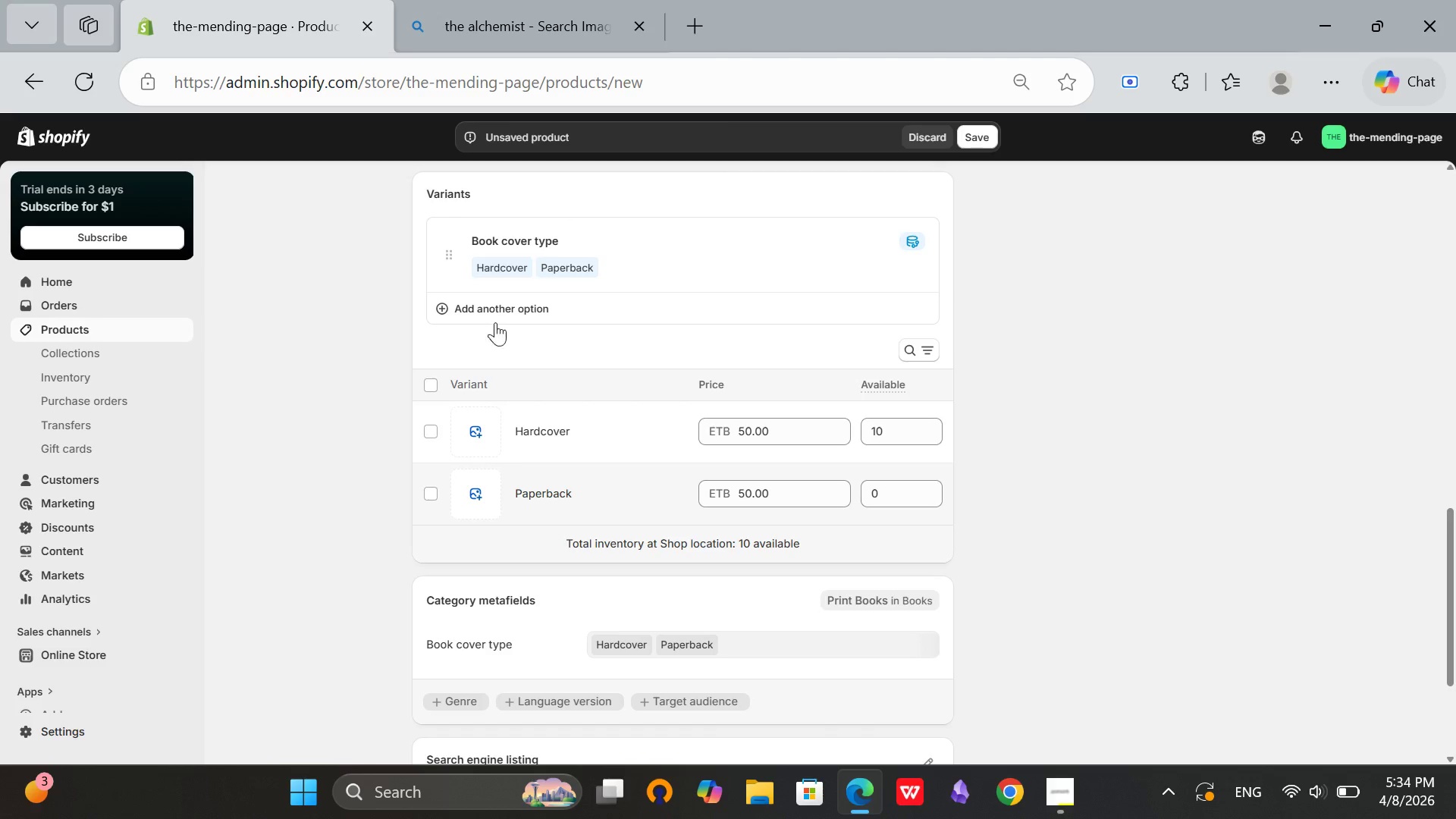 
left_click([500, 39])
 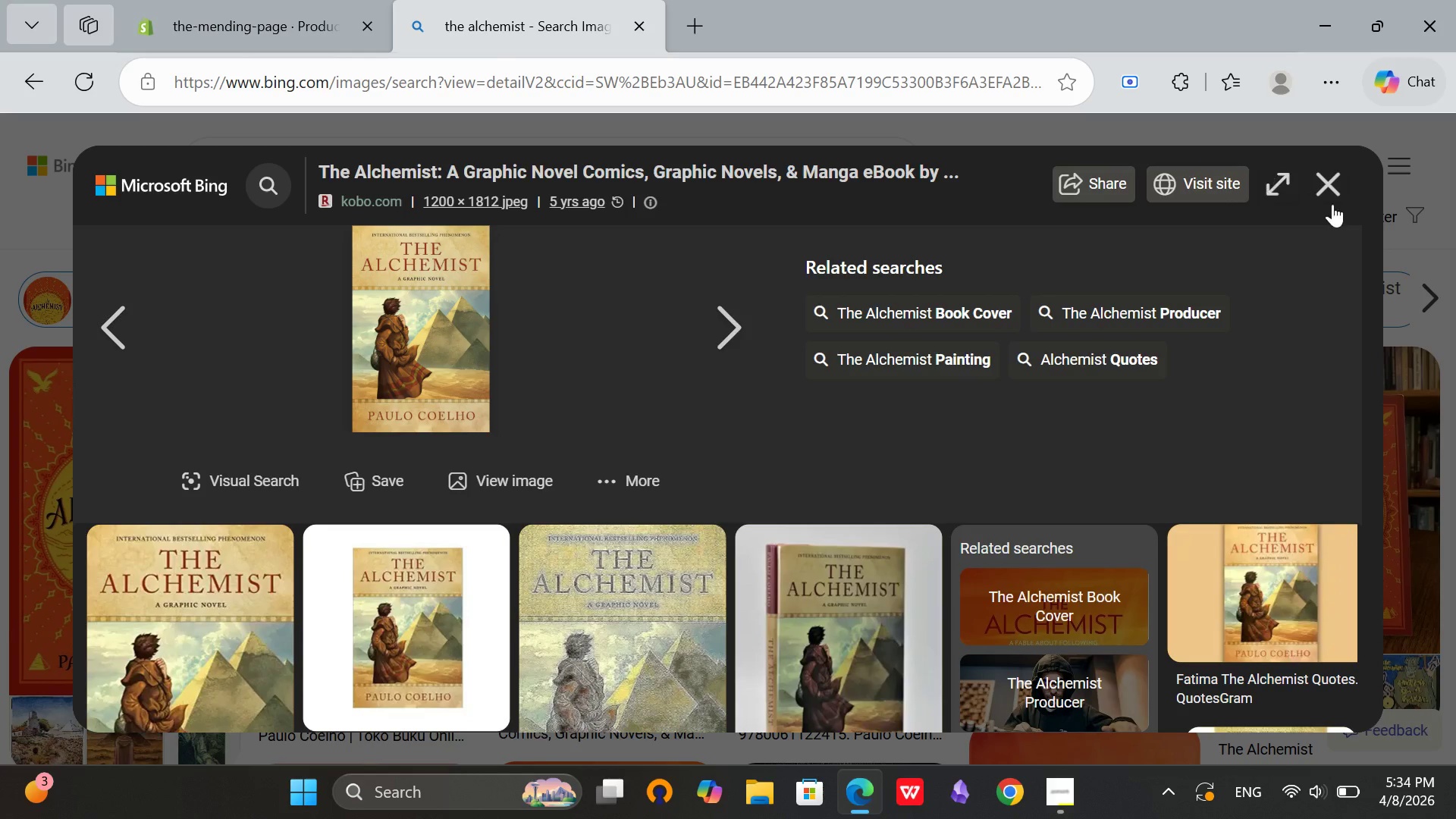 
left_click([1330, 190])
 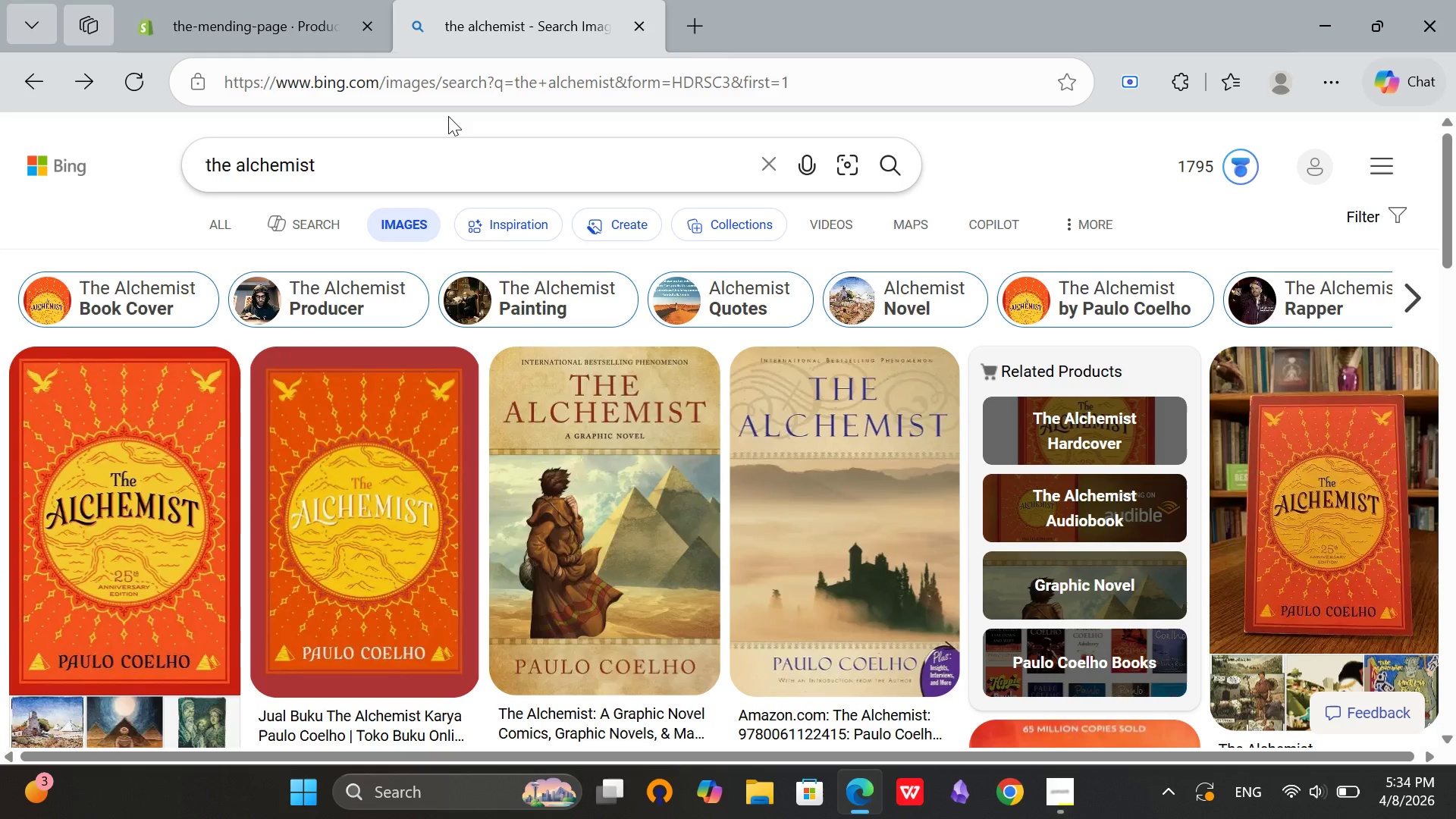 
type(hardv)
key(Backspace)
 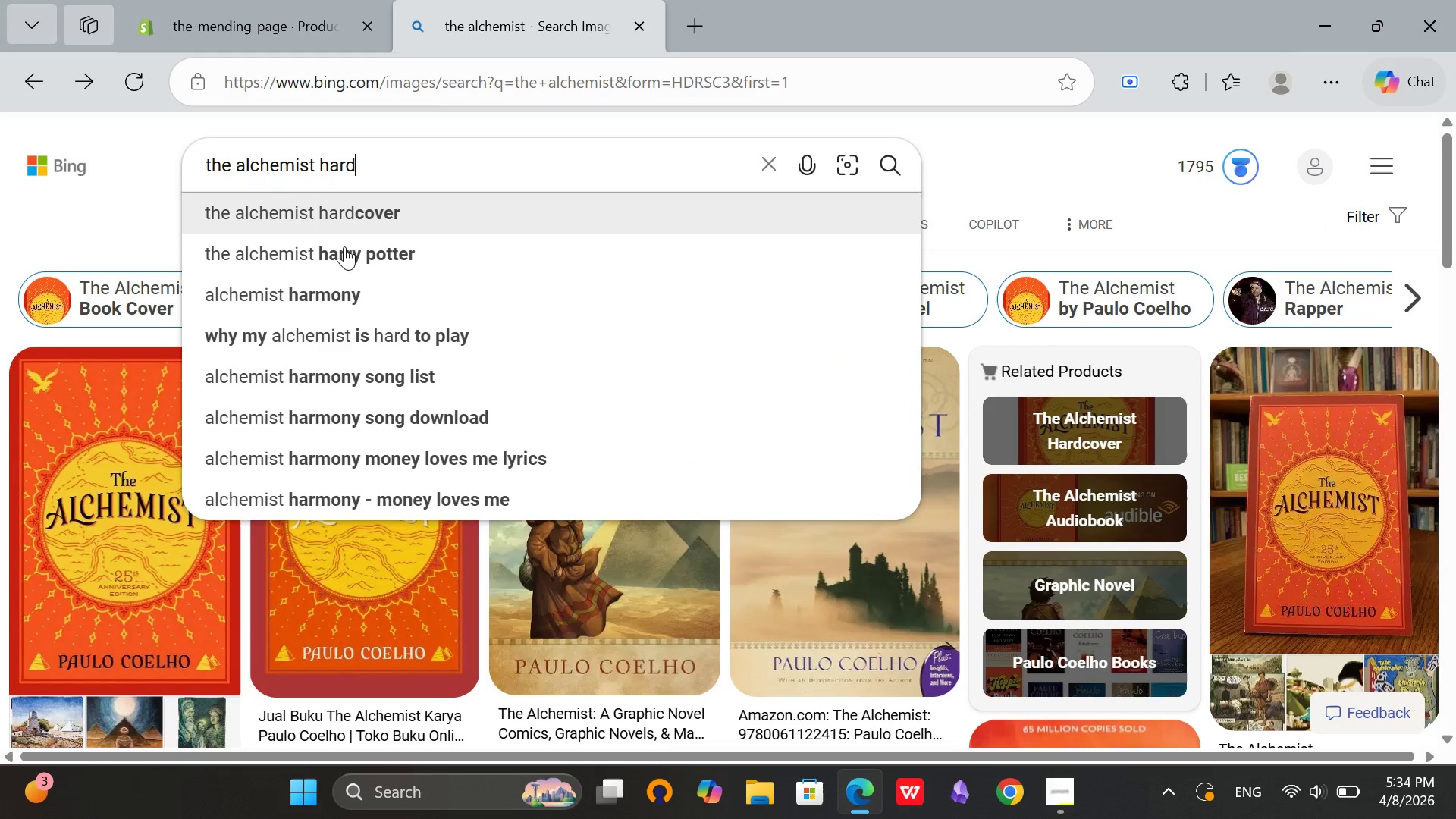 
left_click([350, 199])
 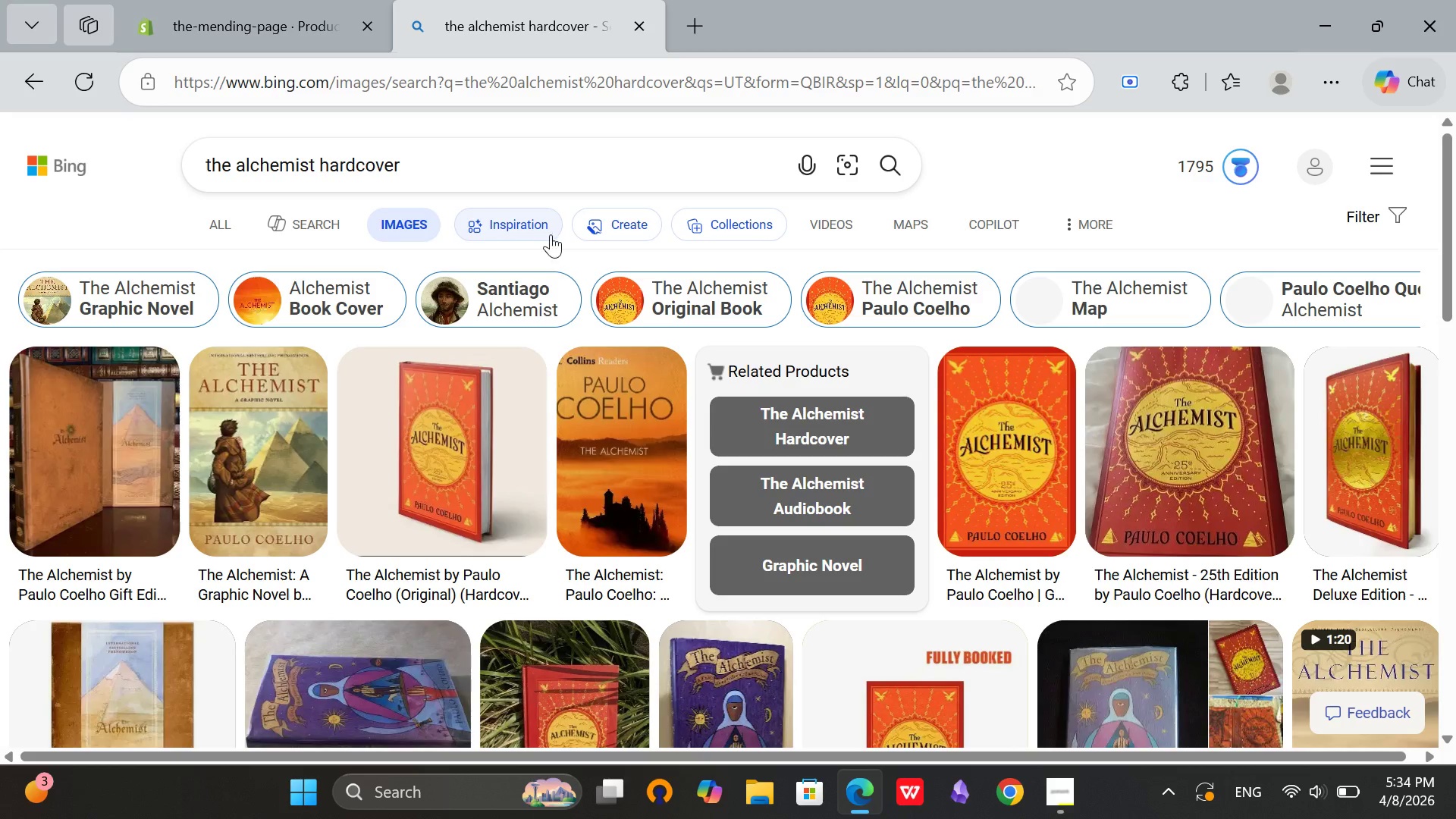 
scroll: coordinate [606, 466], scroll_direction: down, amount: 1.0
 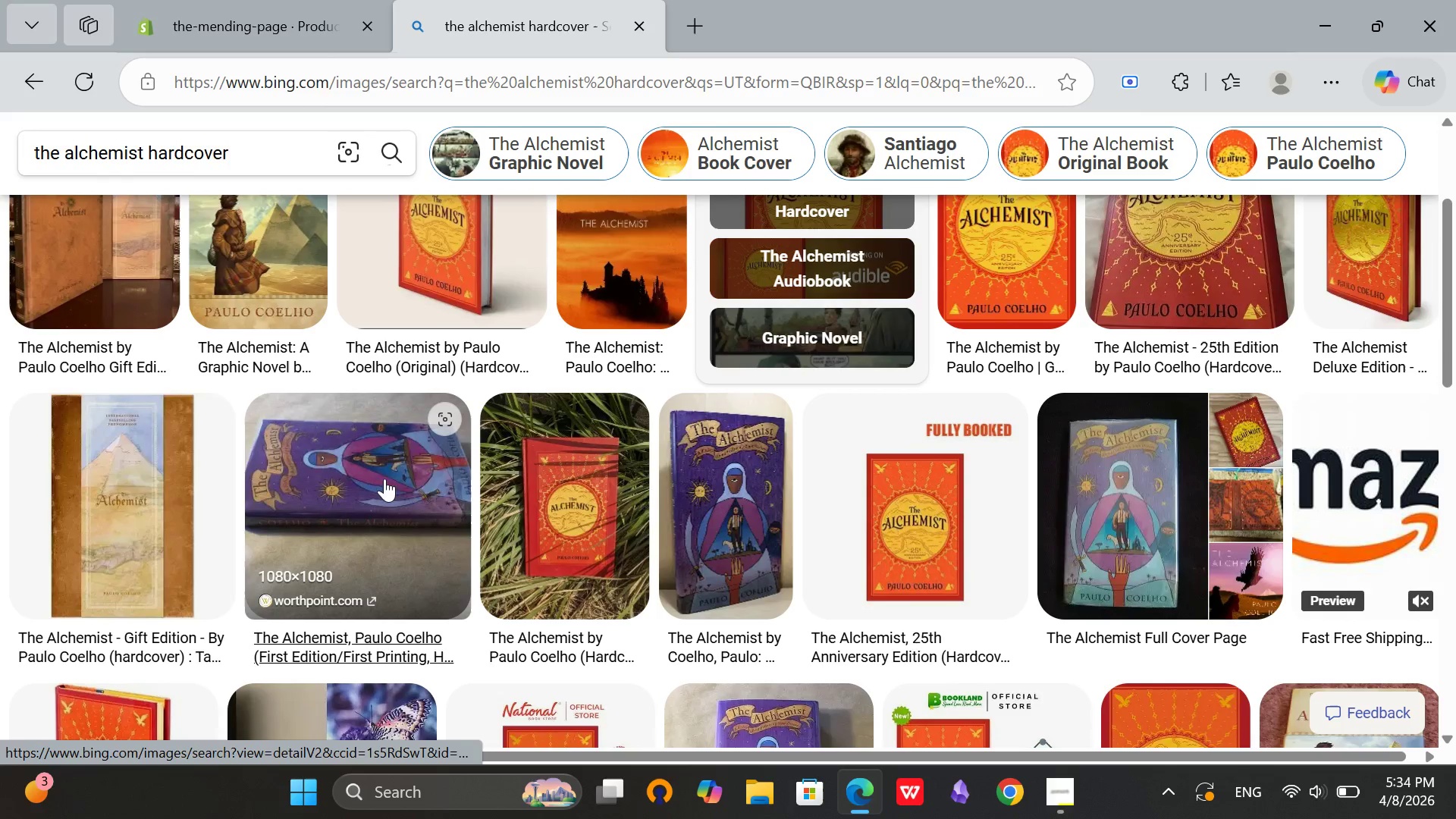 
scroll: coordinate [360, 272], scroll_direction: up, amount: 1.0
 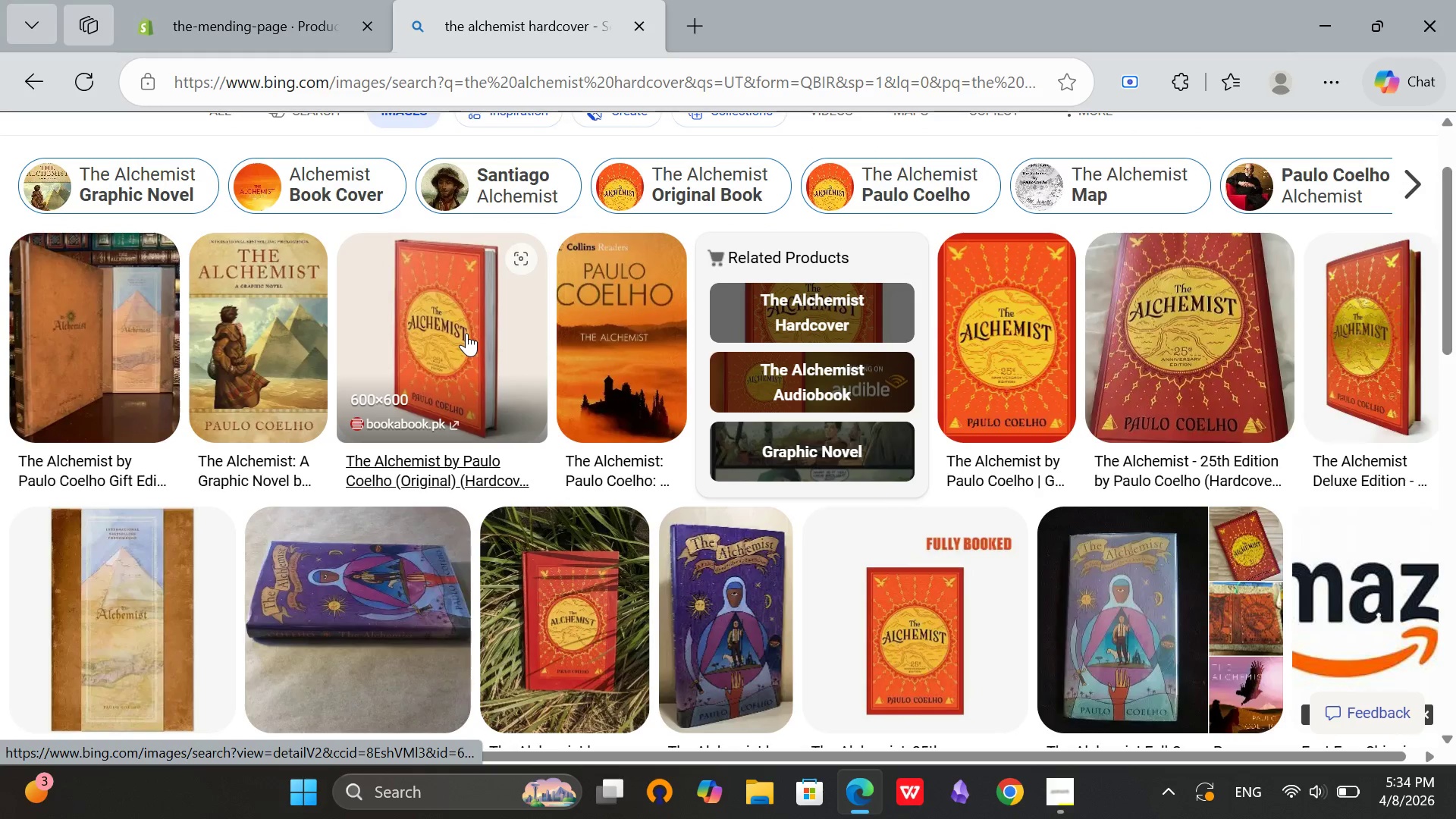 
left_click([466, 333])
 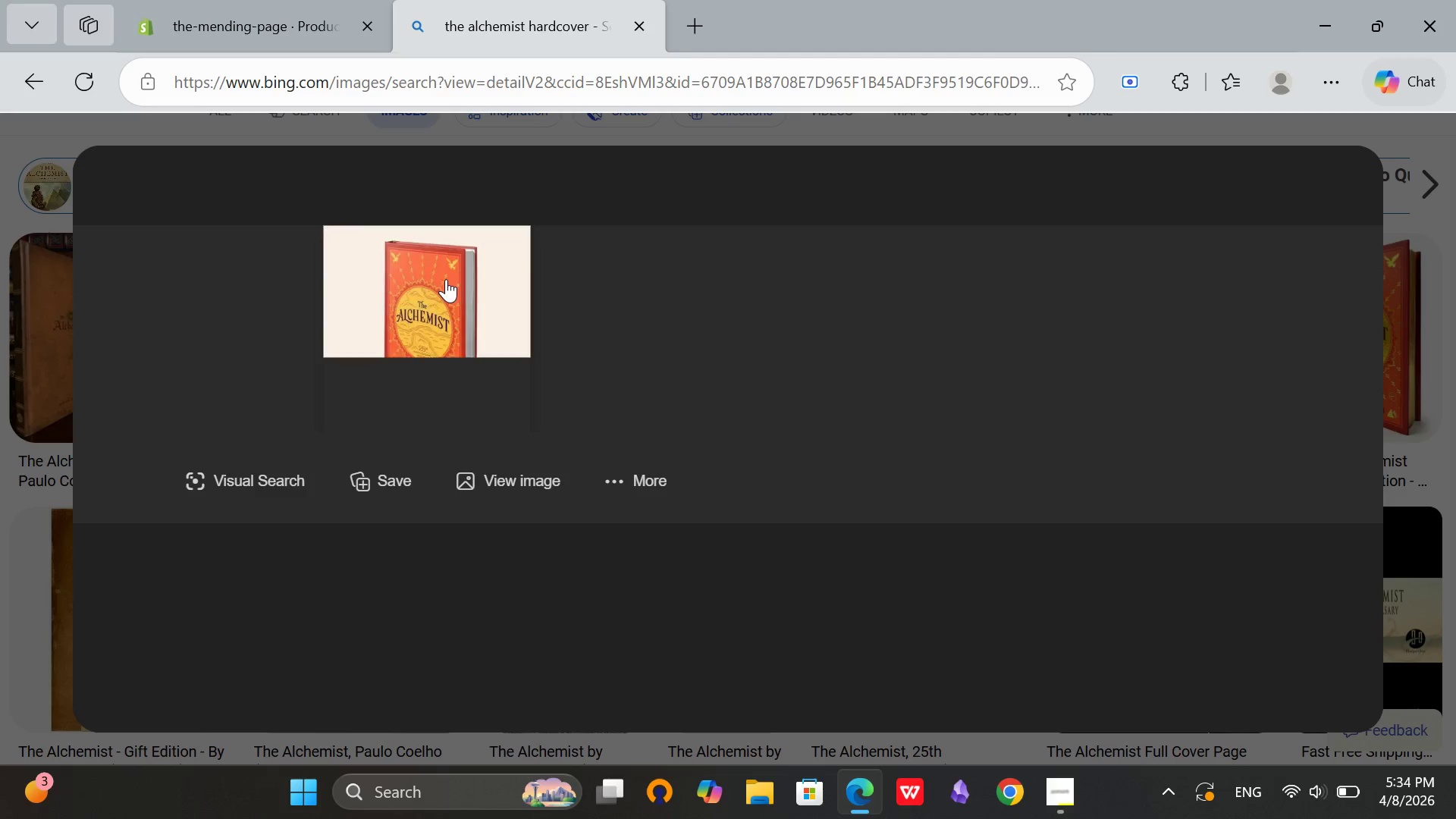 
right_click([446, 279])
 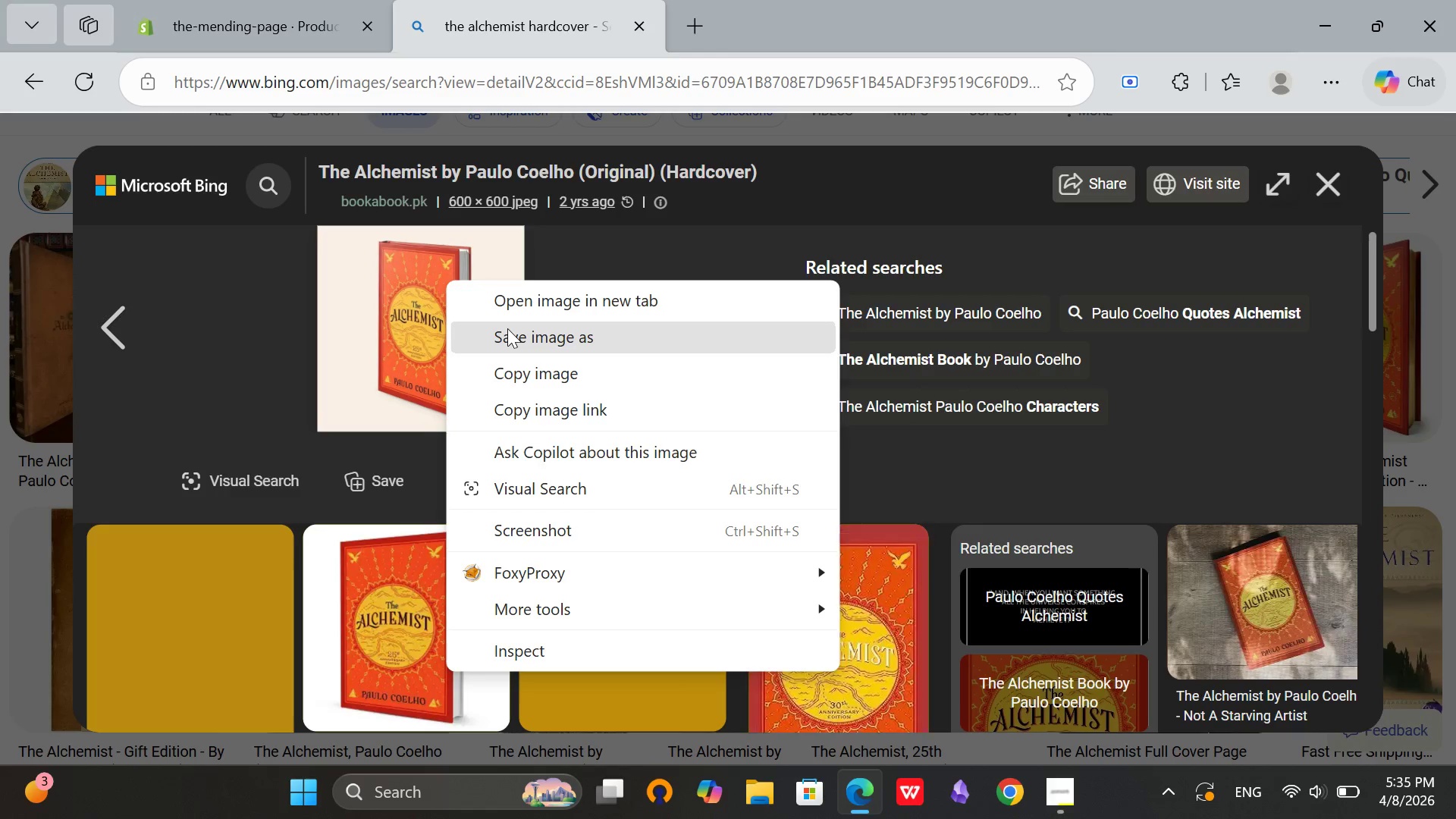 
left_click([507, 328])
 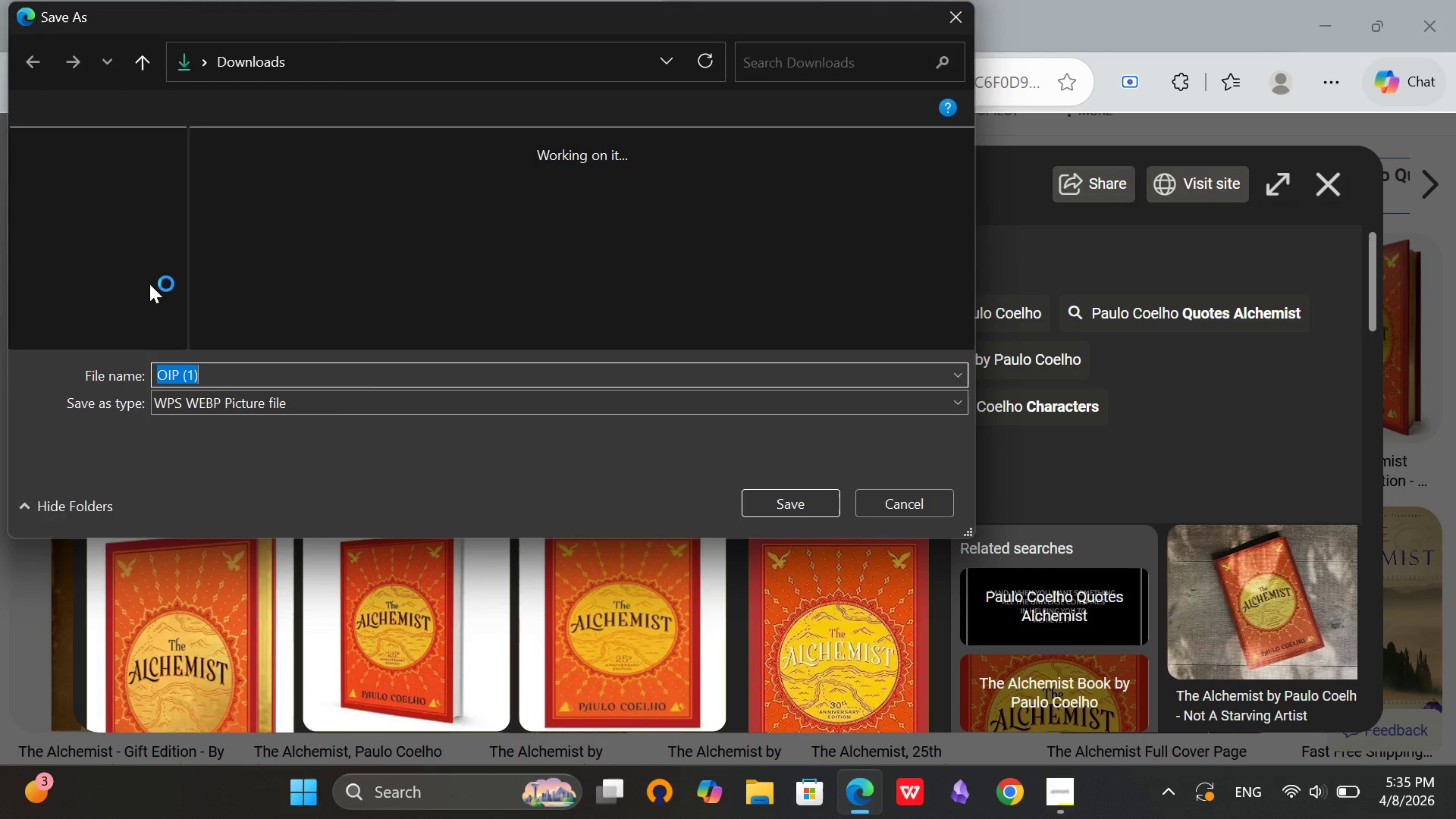 
left_click([80, 328])
 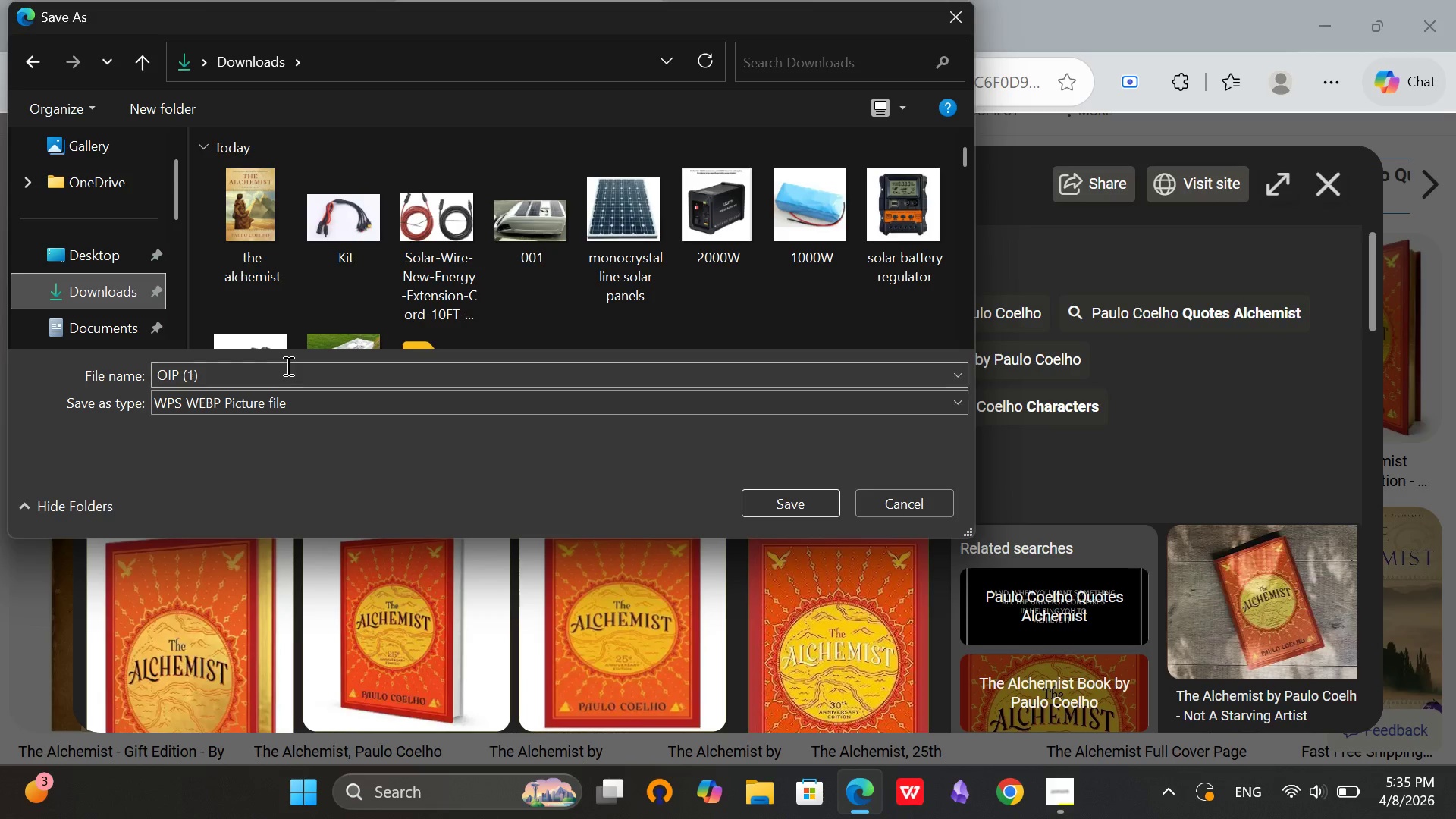 
left_click([287, 366])
 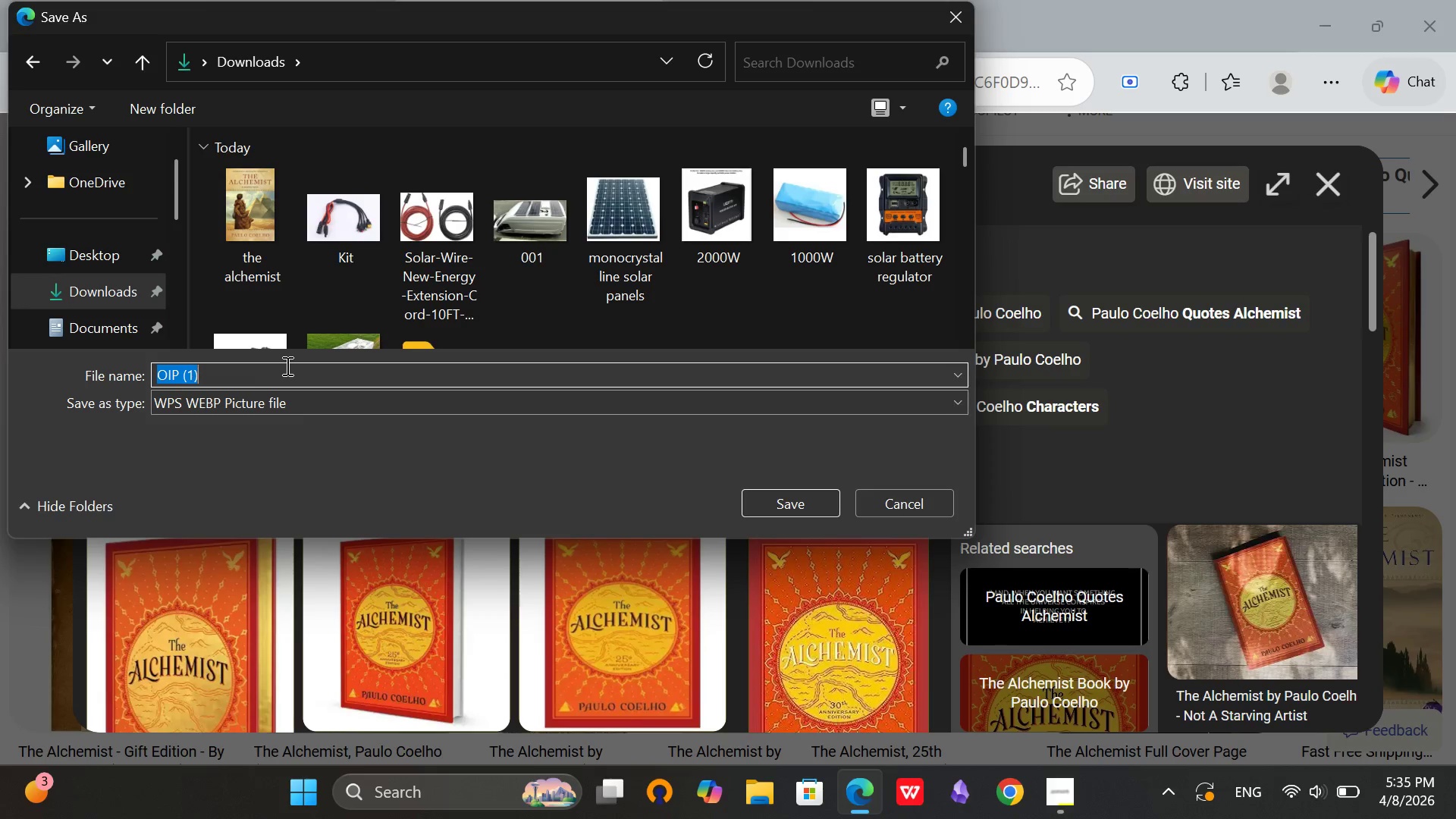 
key(Backspace)
type(hardcover)
 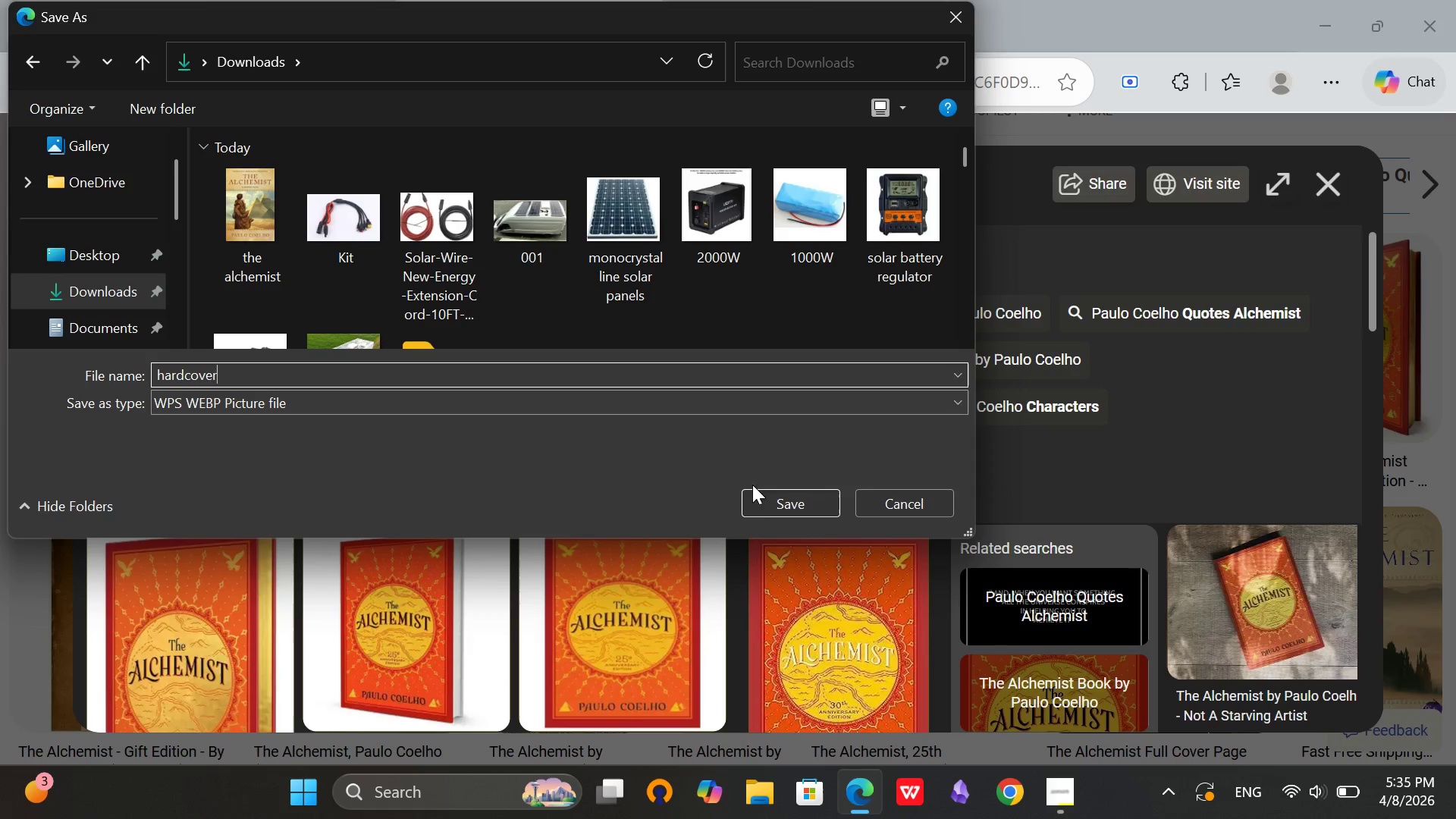 
left_click([761, 500])
 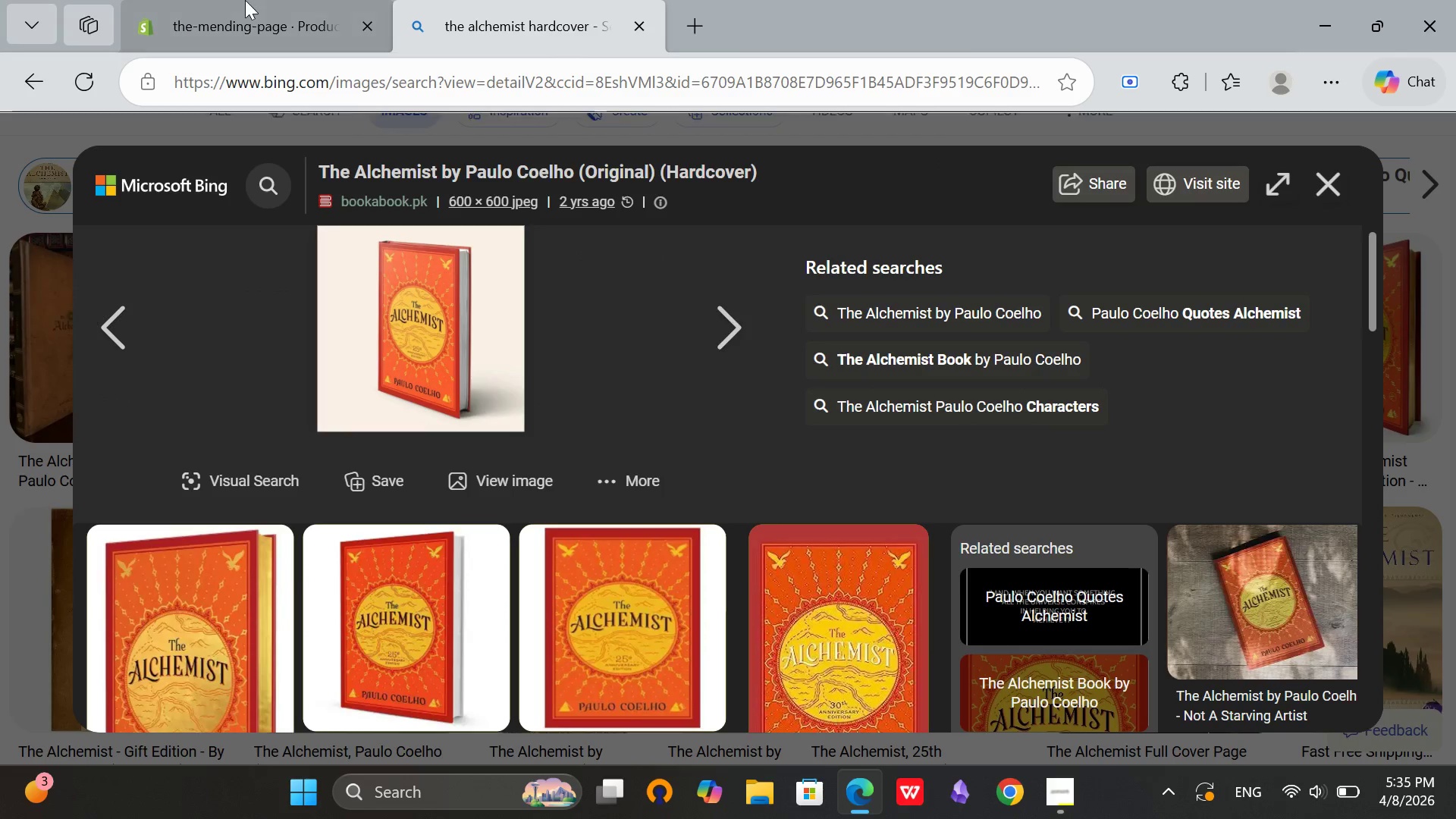 
left_click([245, 0])
 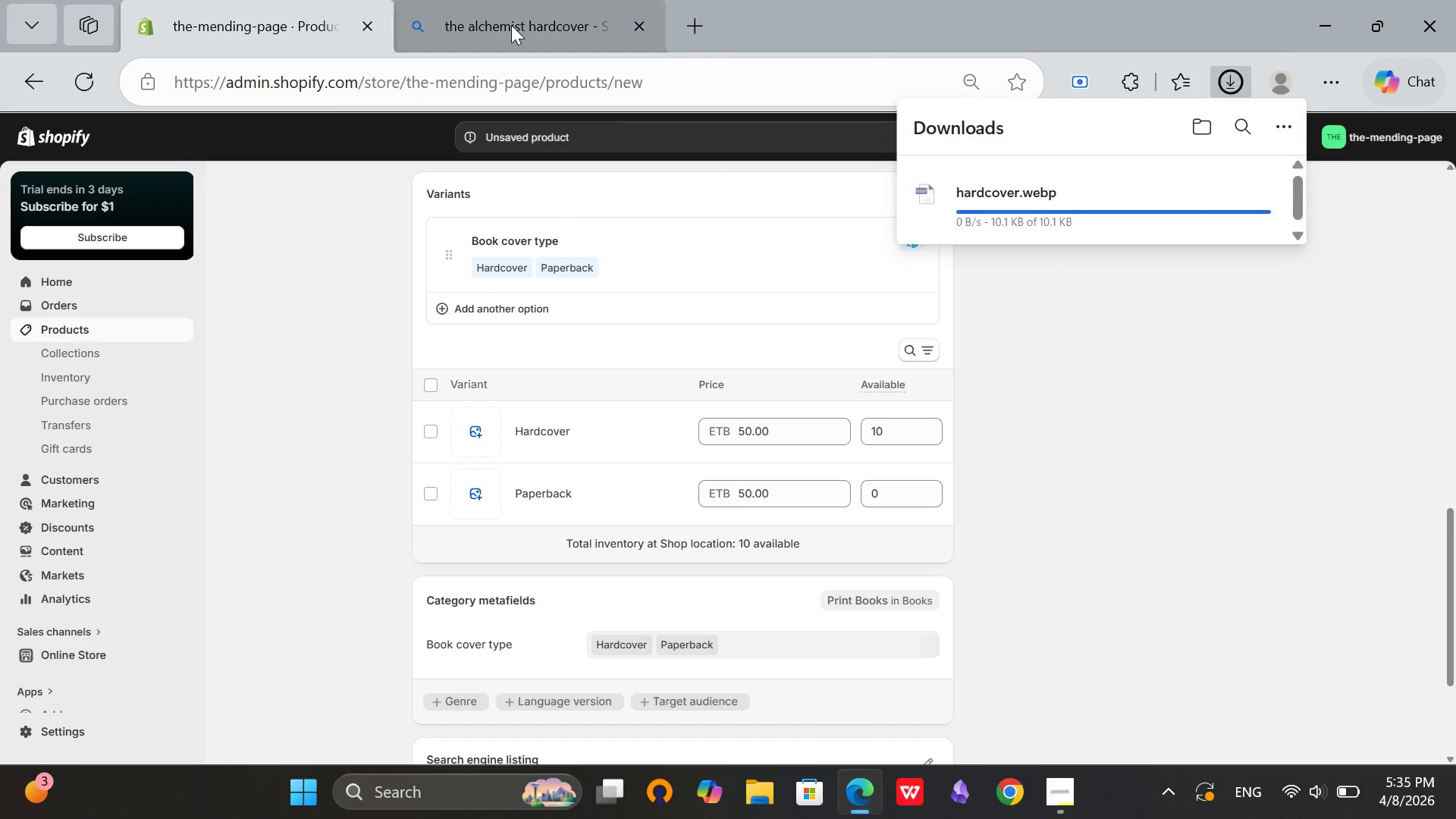 
left_click([511, 25])
 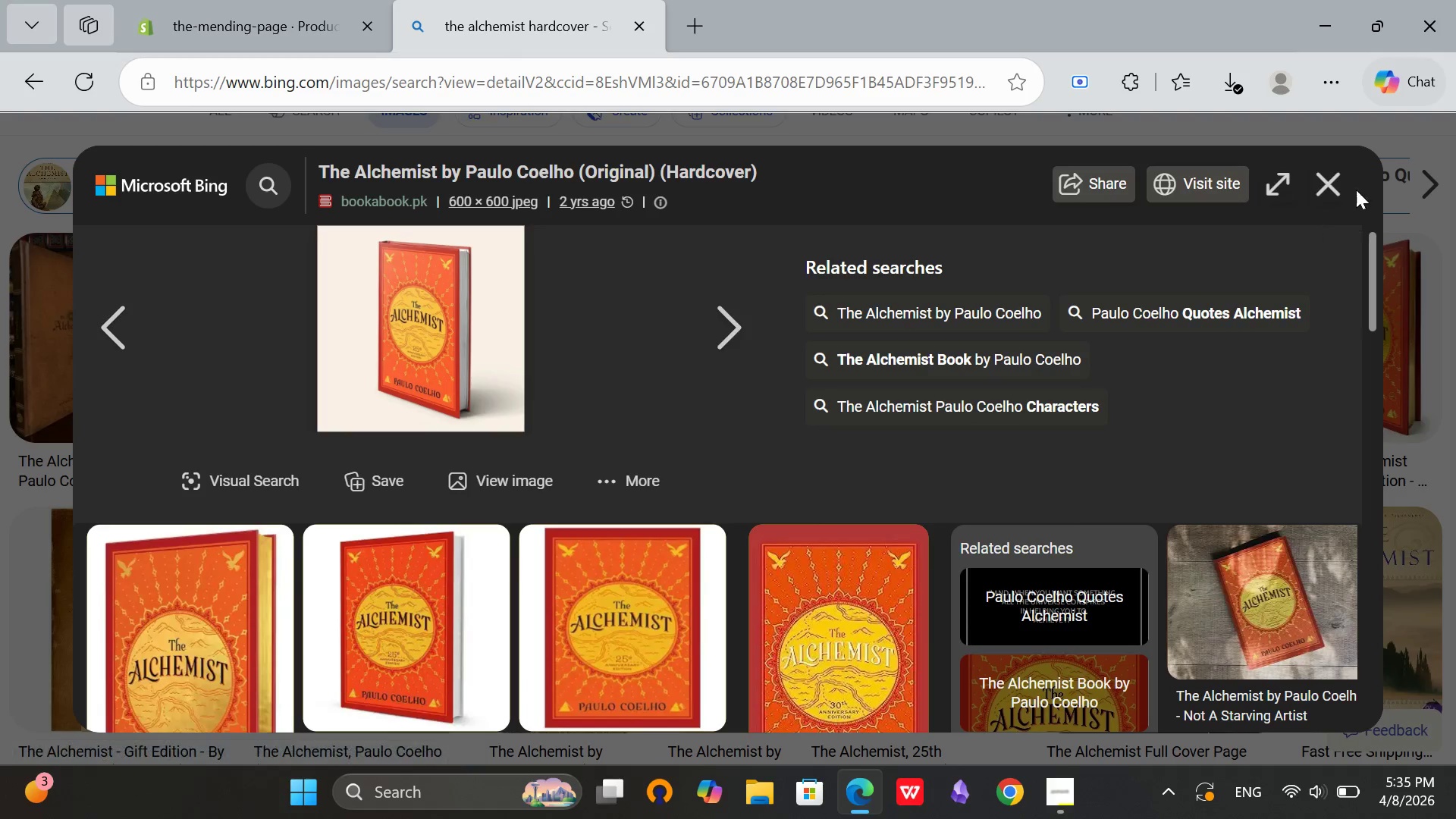 
left_click([1341, 182])
 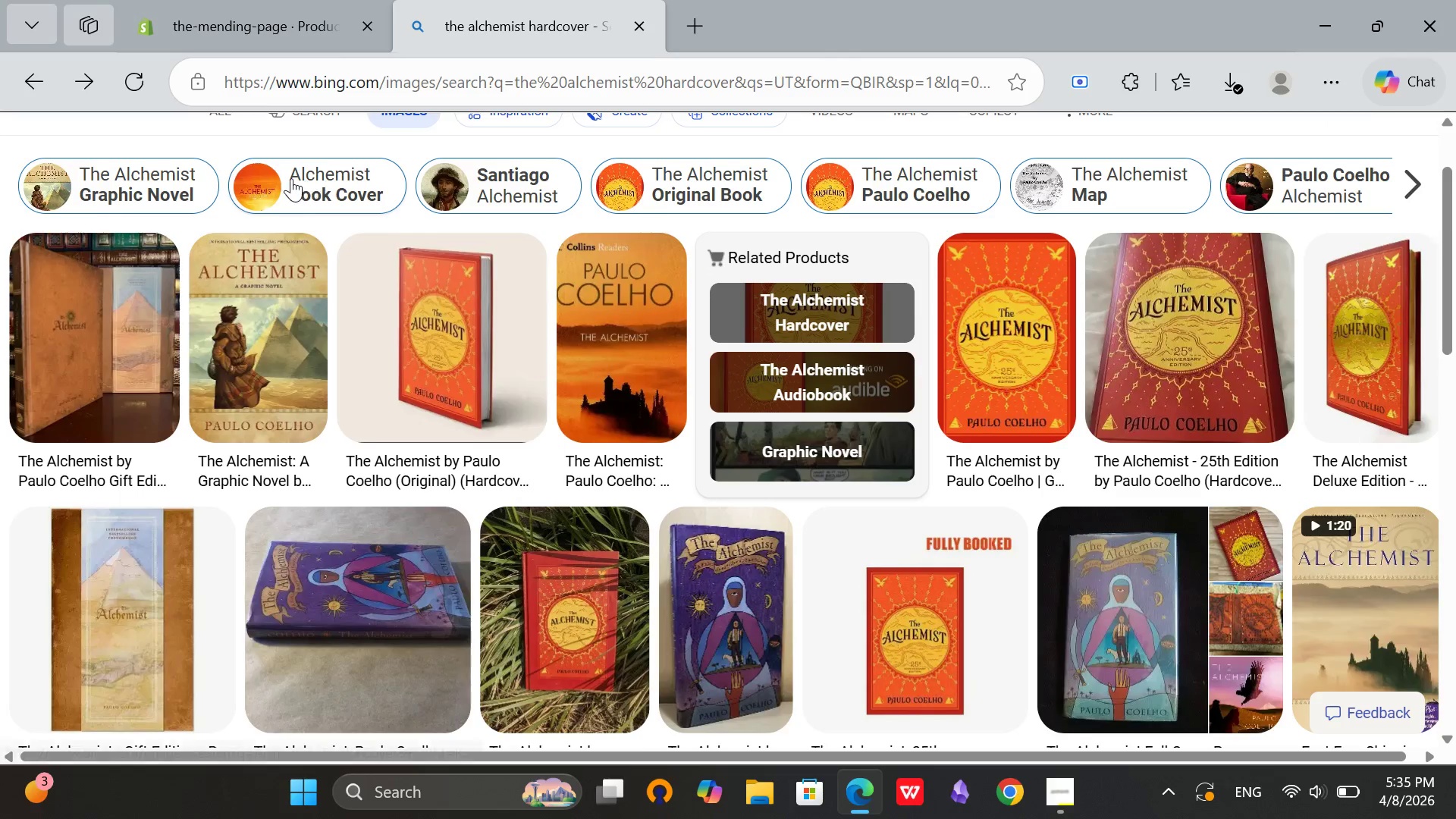 
left_click([438, 174])
 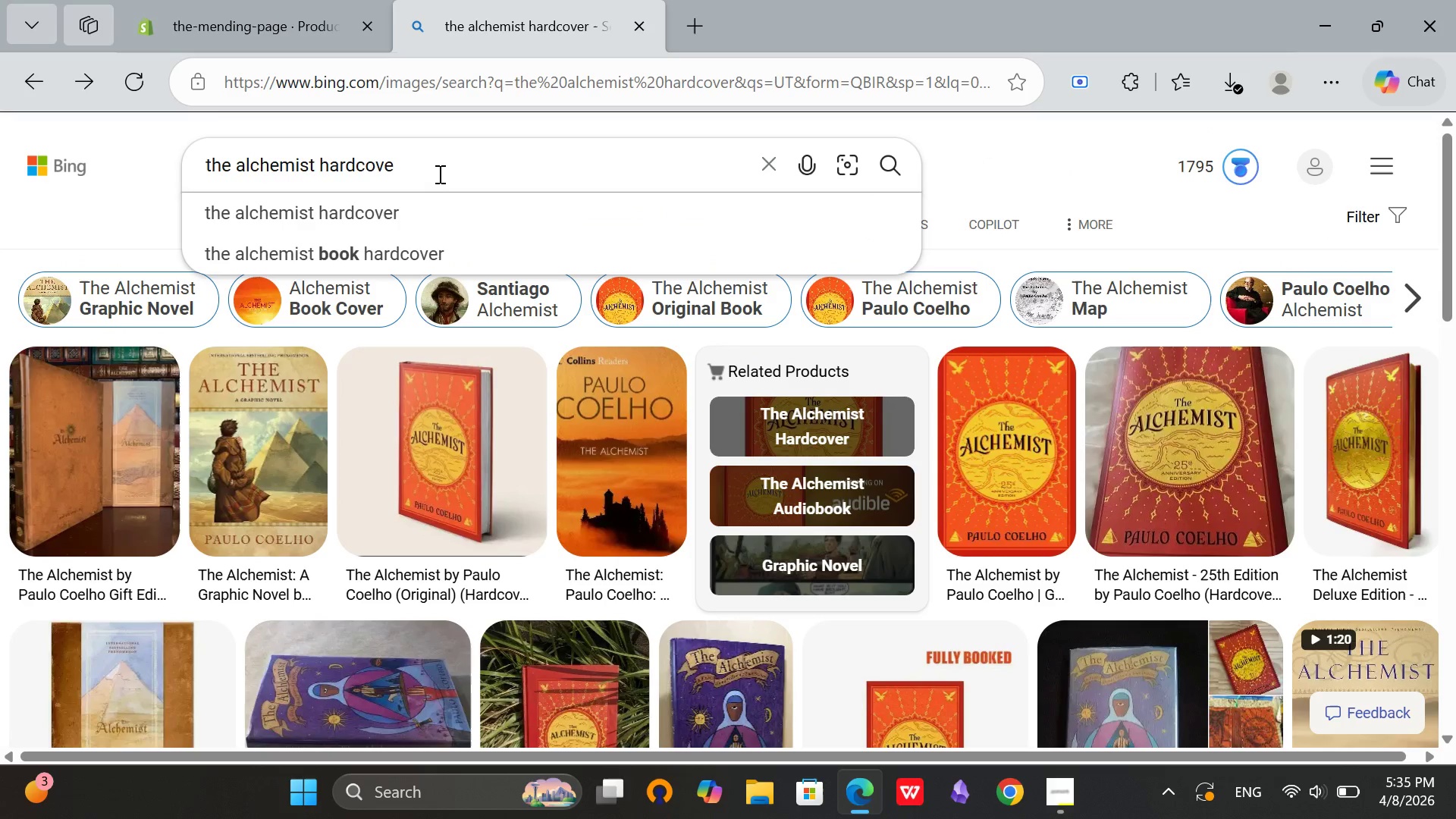 
scroll: coordinate [369, 173], scroll_direction: up, amount: 5.0
 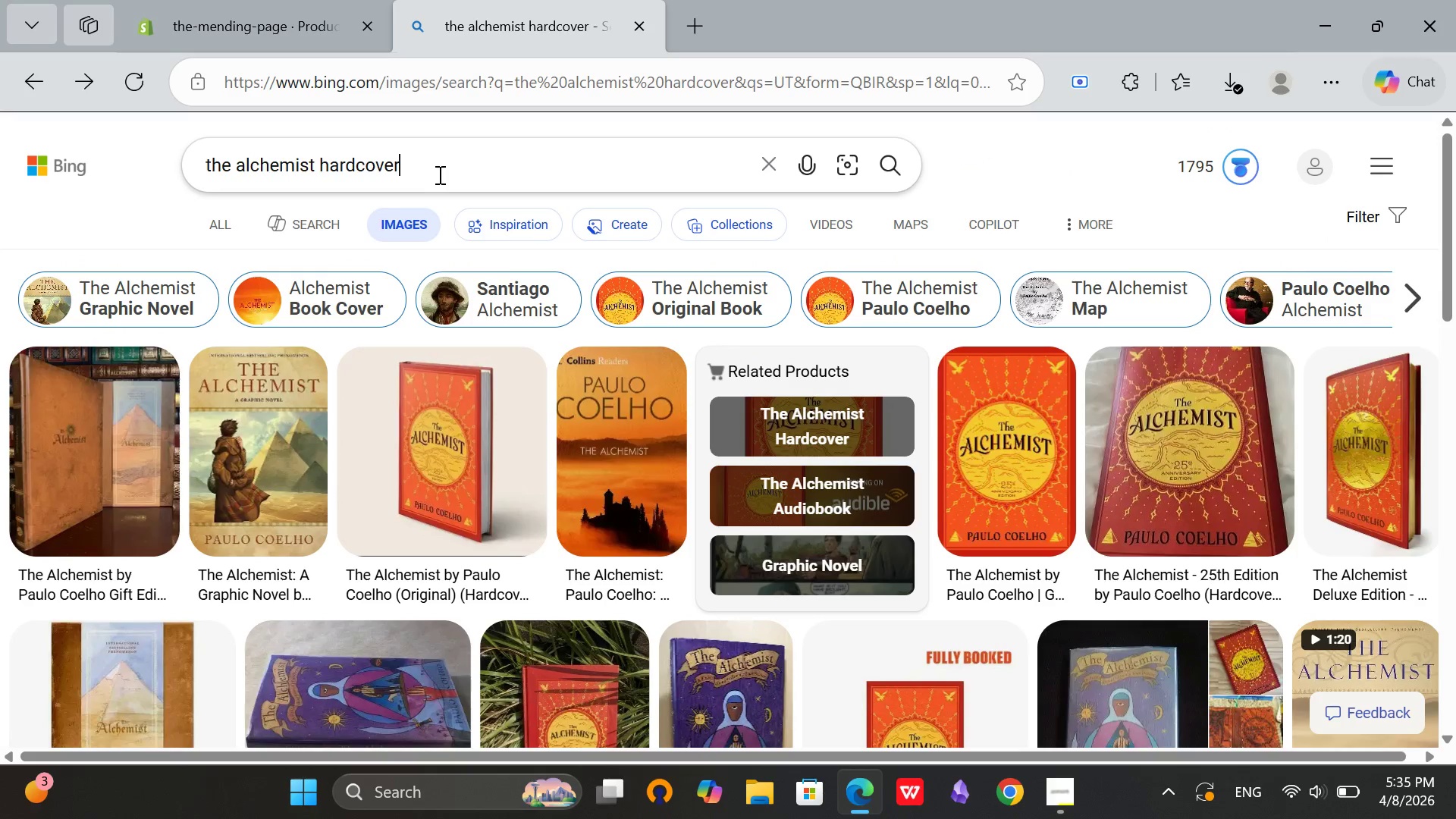 
hold_key(key=Backspace, duration=0.72)
 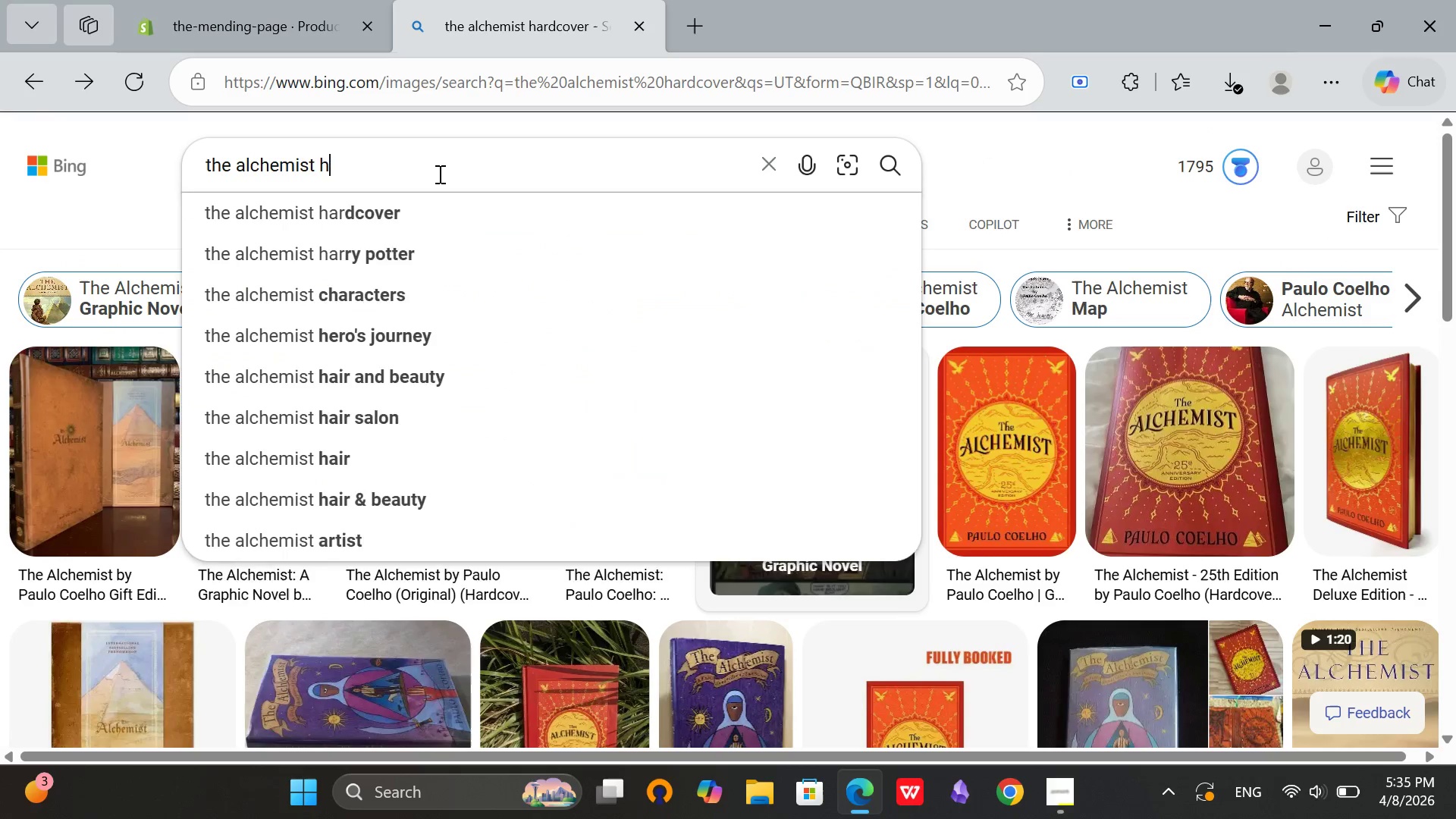 
key(Backspace)
key(Backspace)
type(papper)
 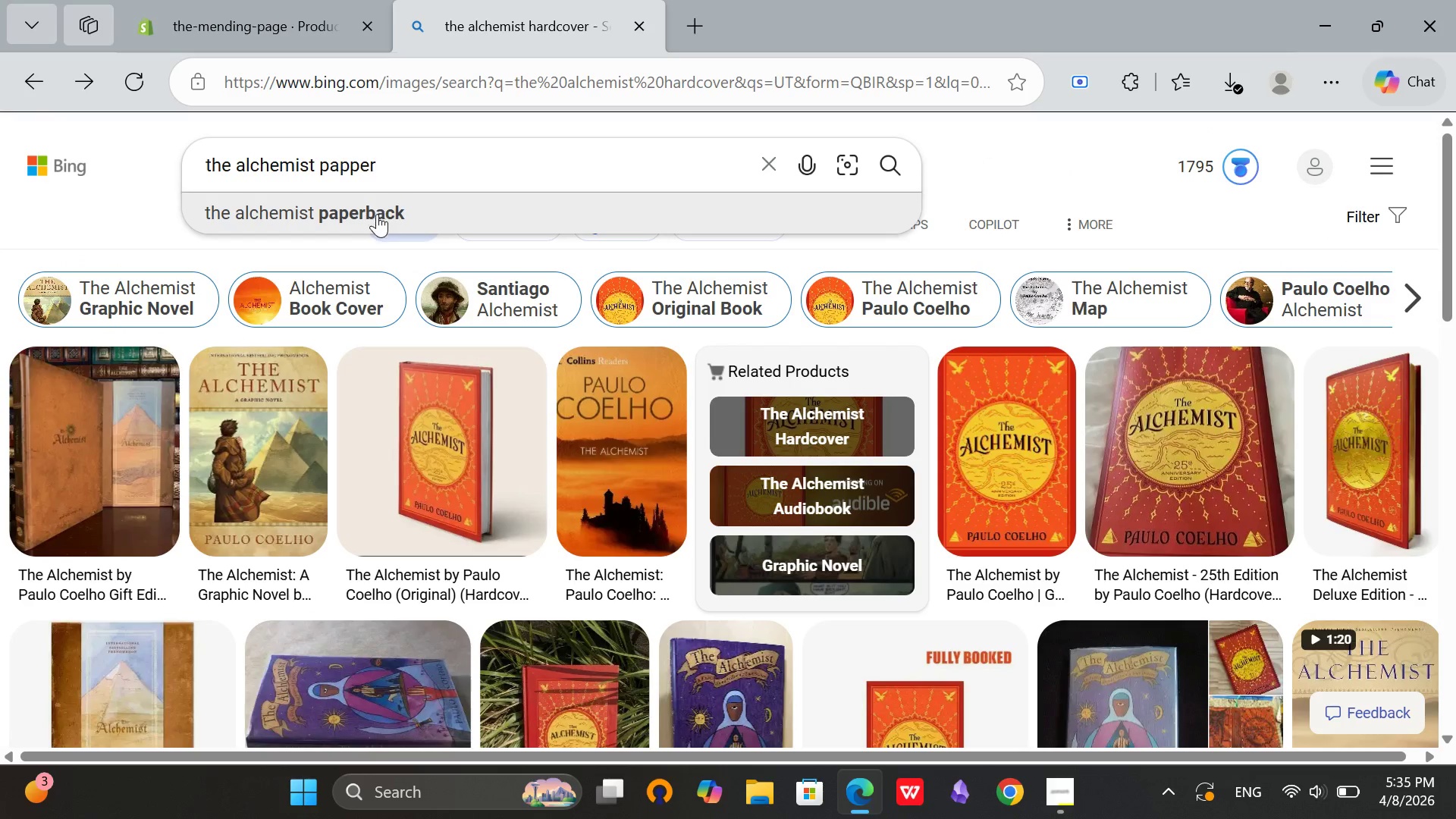 
left_click([377, 214])
 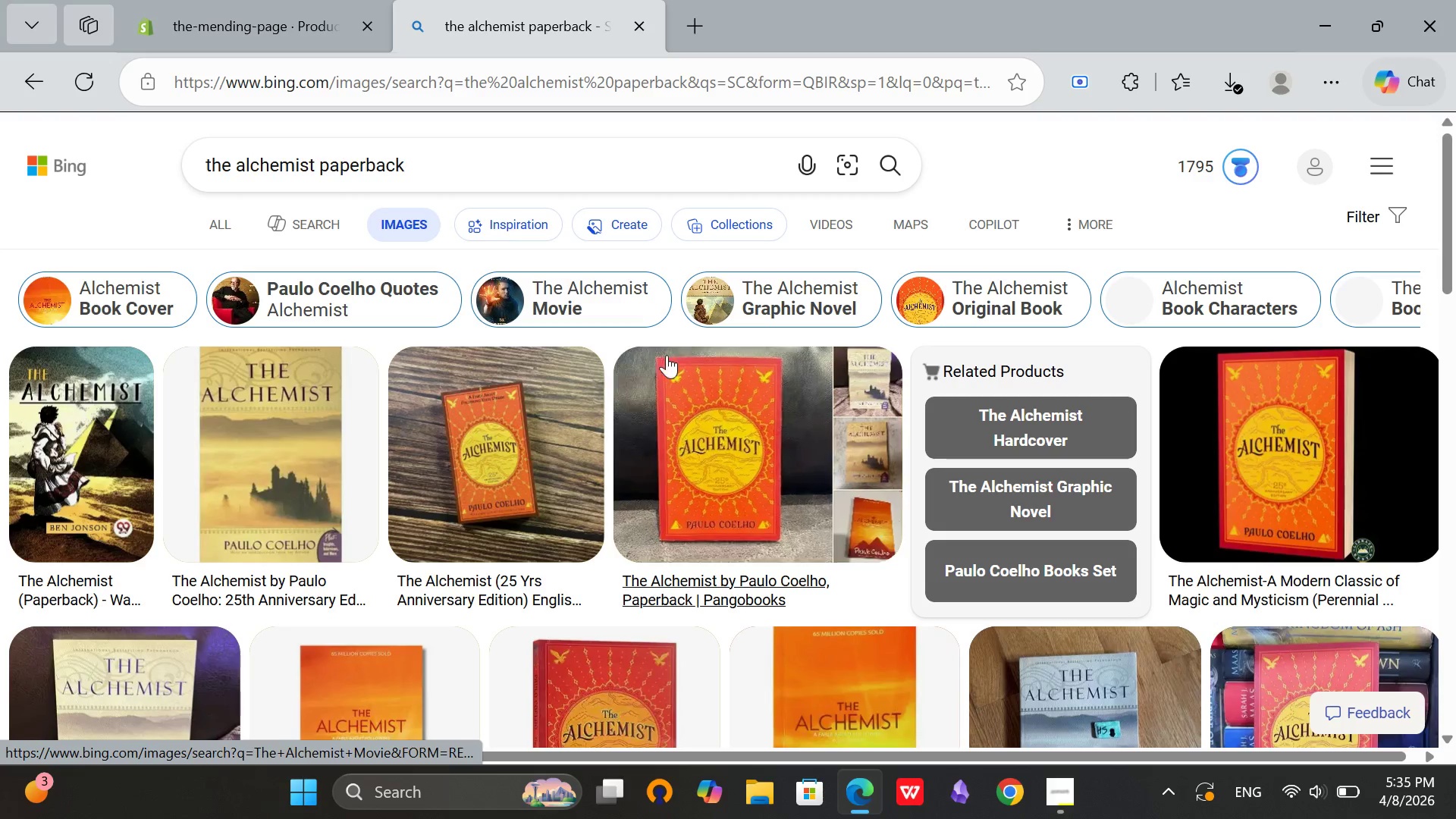 
scroll: coordinate [666, 359], scroll_direction: down, amount: 3.0
 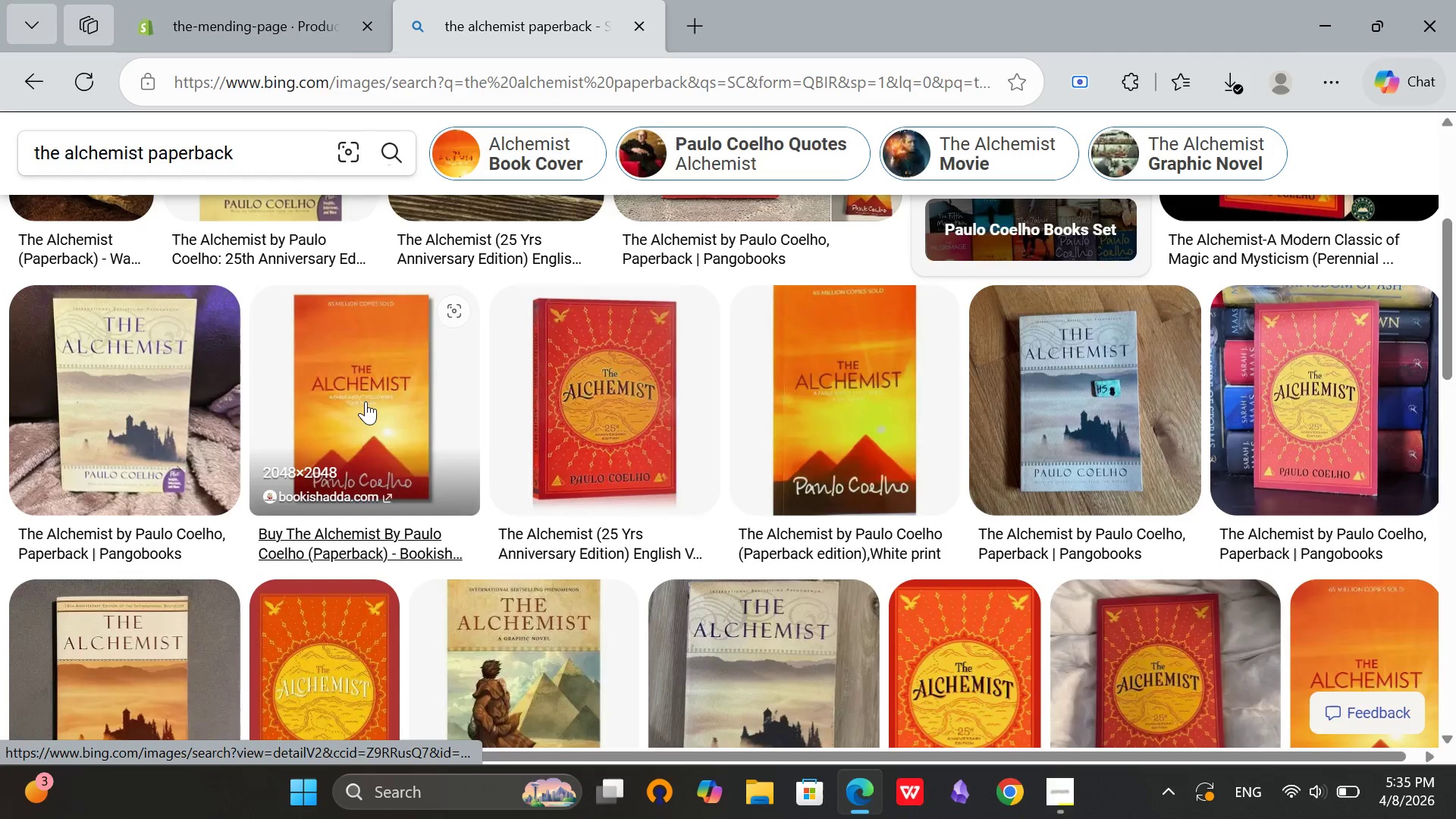 
left_click([366, 401])
 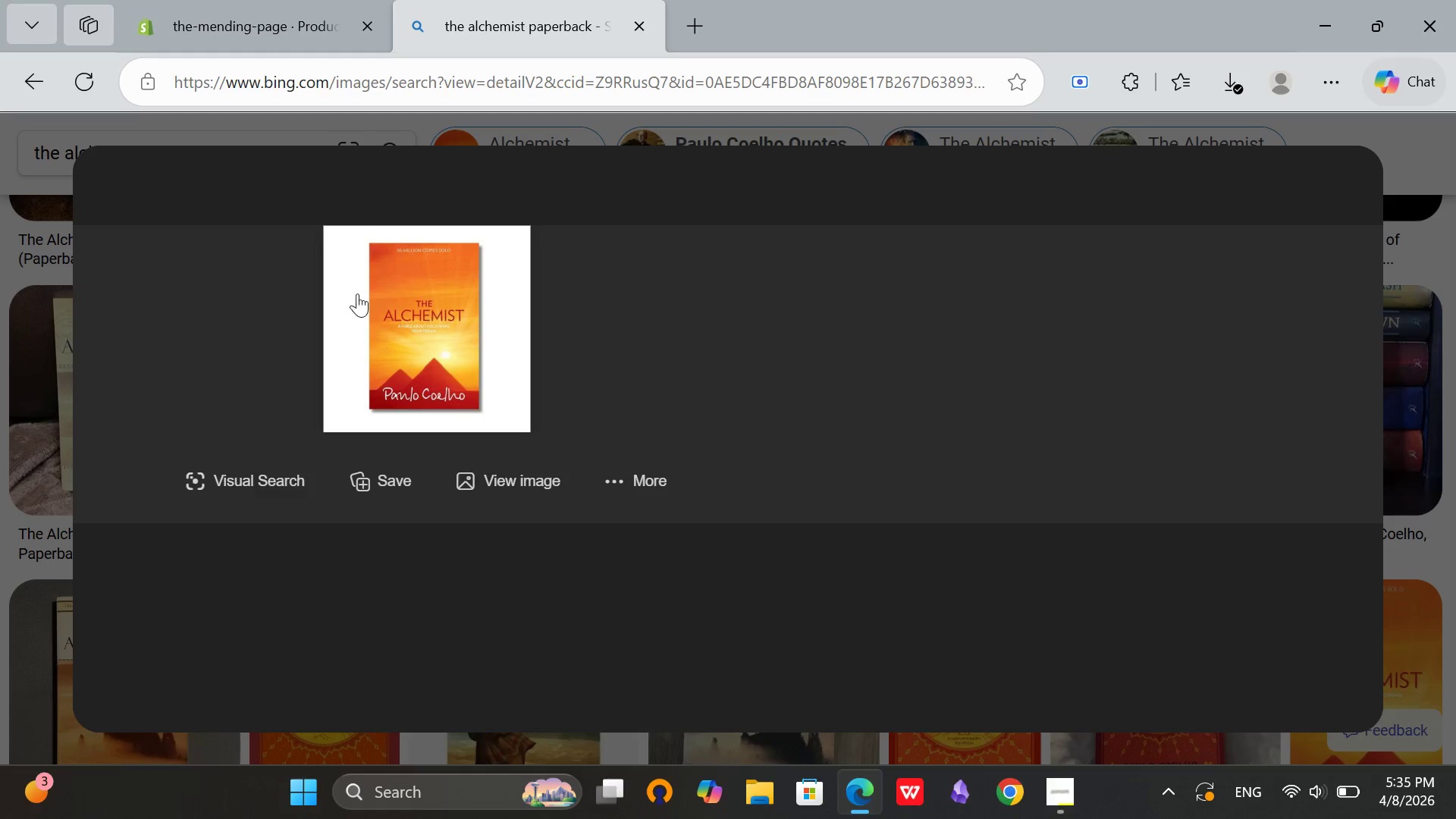 
right_click([403, 274])
 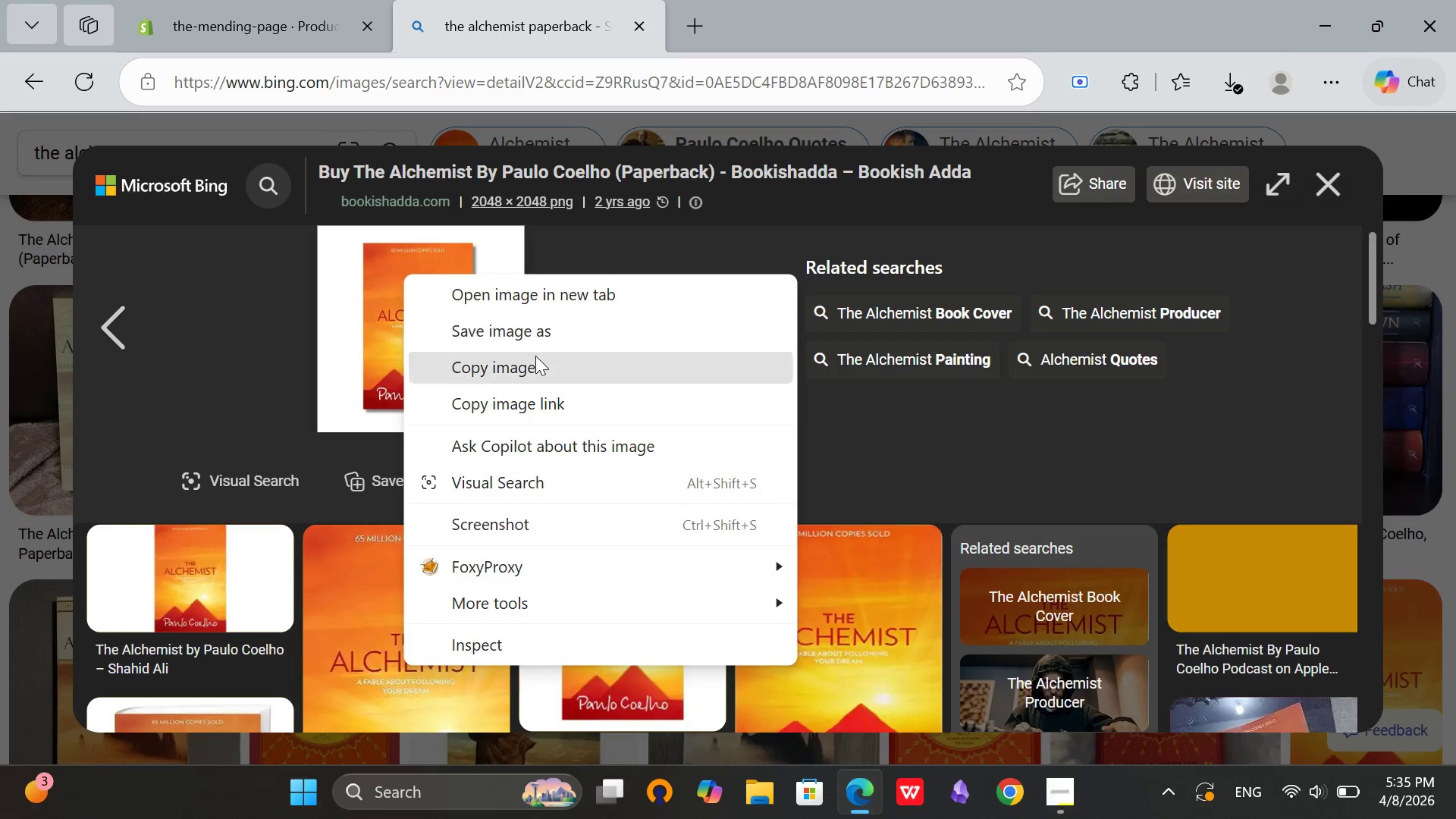 
left_click([535, 347])
 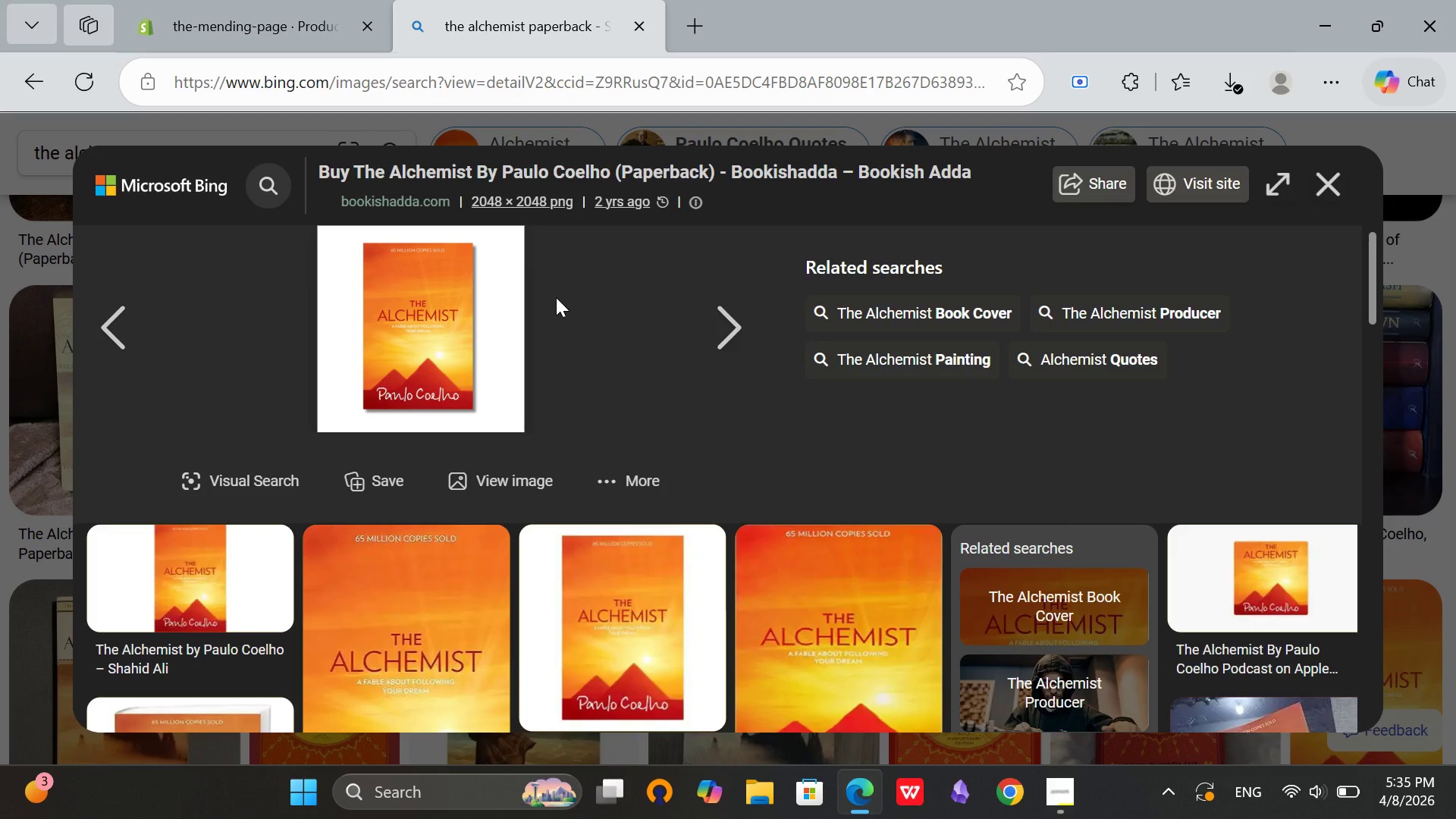 
mouse_move([328, 11])
 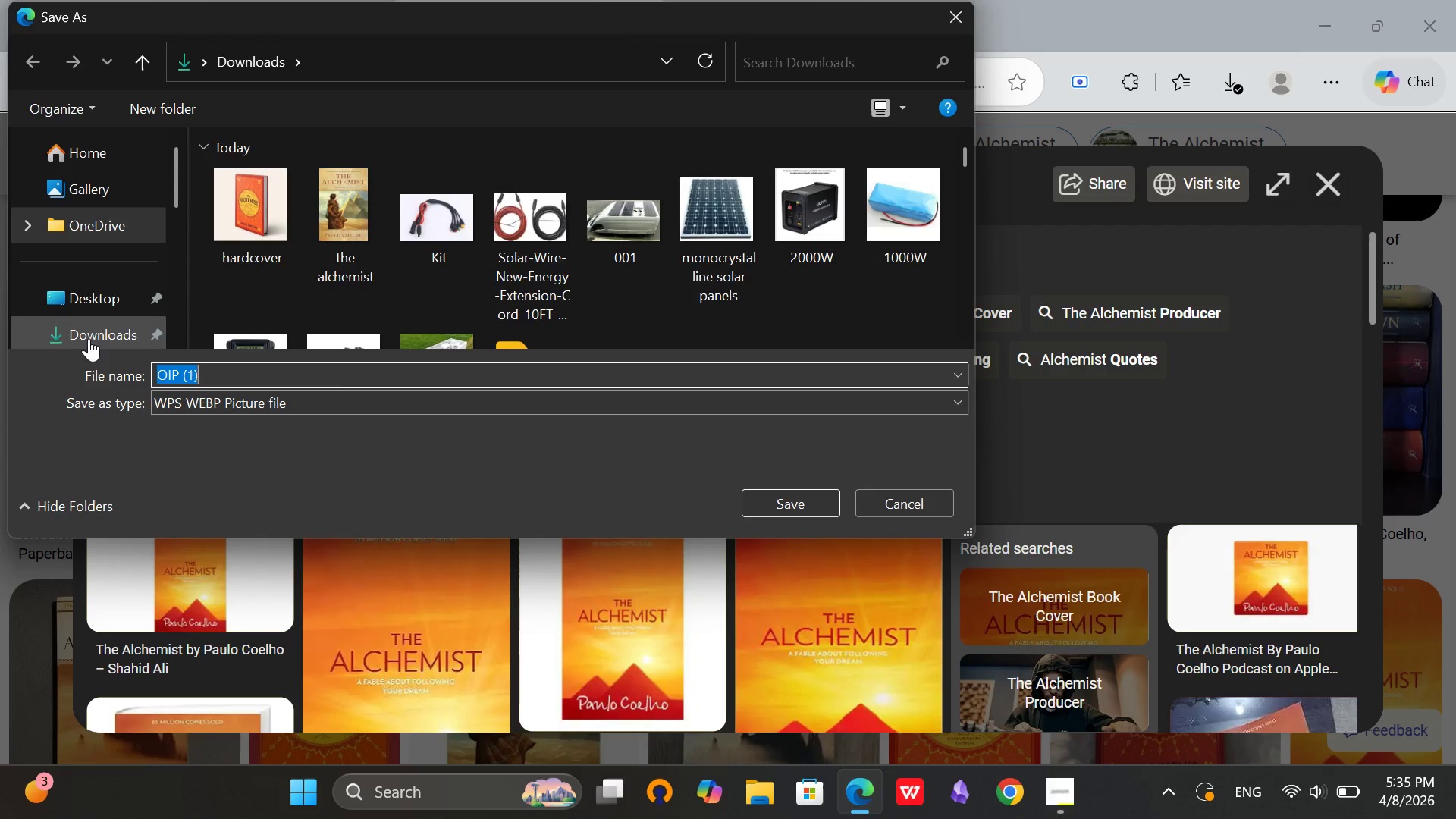 
left_click_drag(start_coordinate=[88, 337], to_coordinate=[83, 335])
 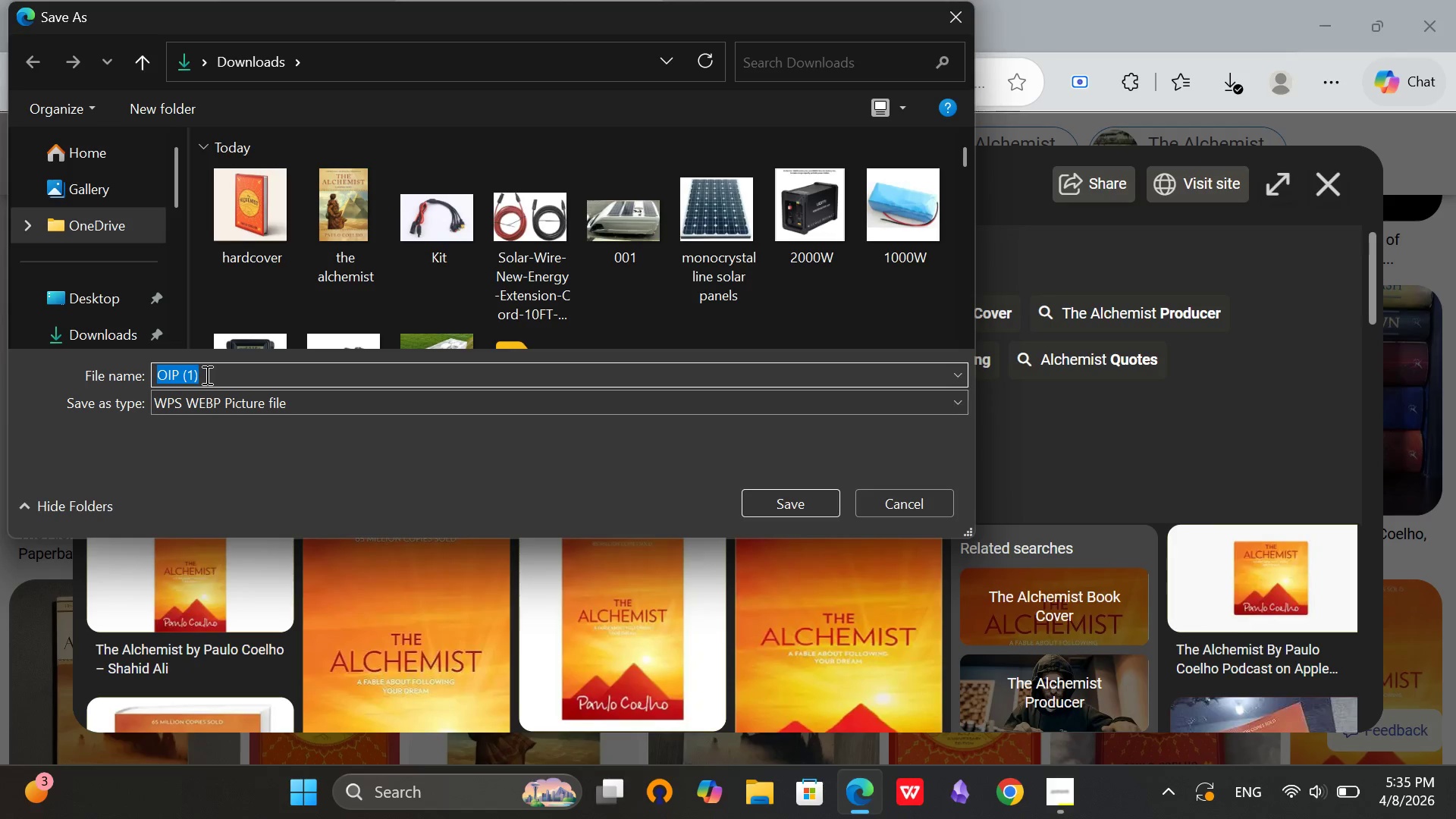 
left_click([206, 375])
 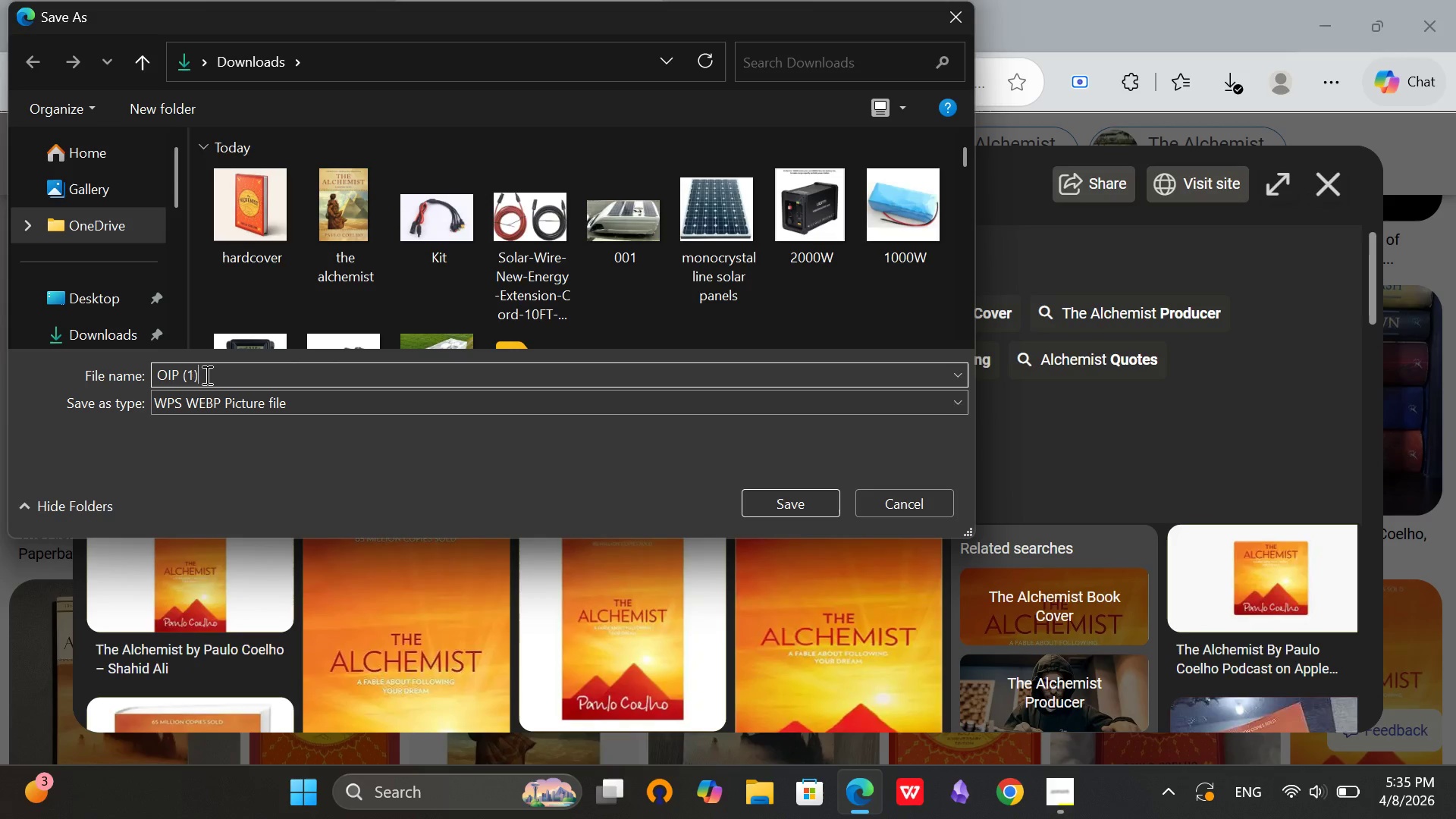 
key(Backspace)
key(Backspace)
type(papperback)
 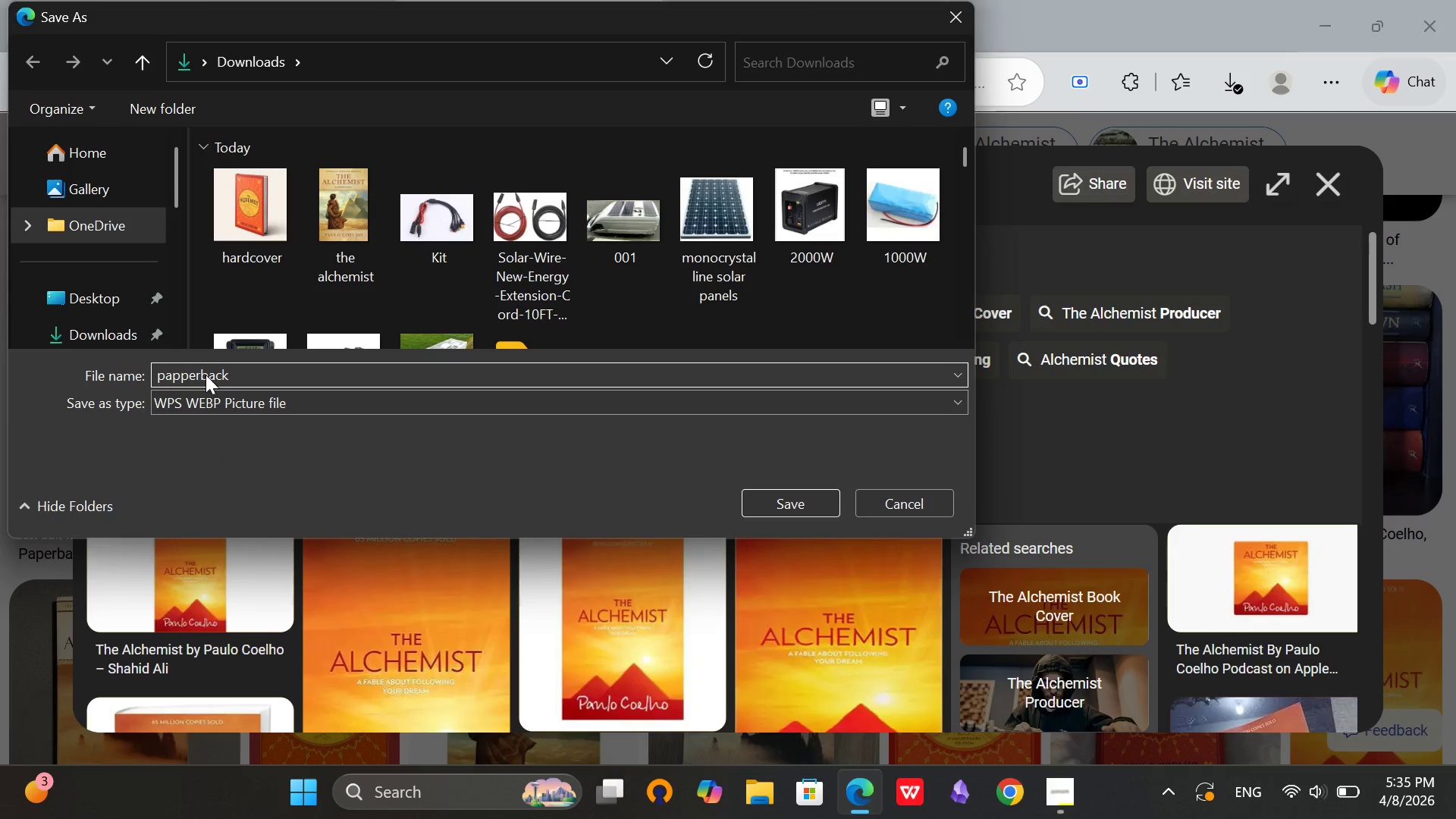 
left_click([90, 334])
 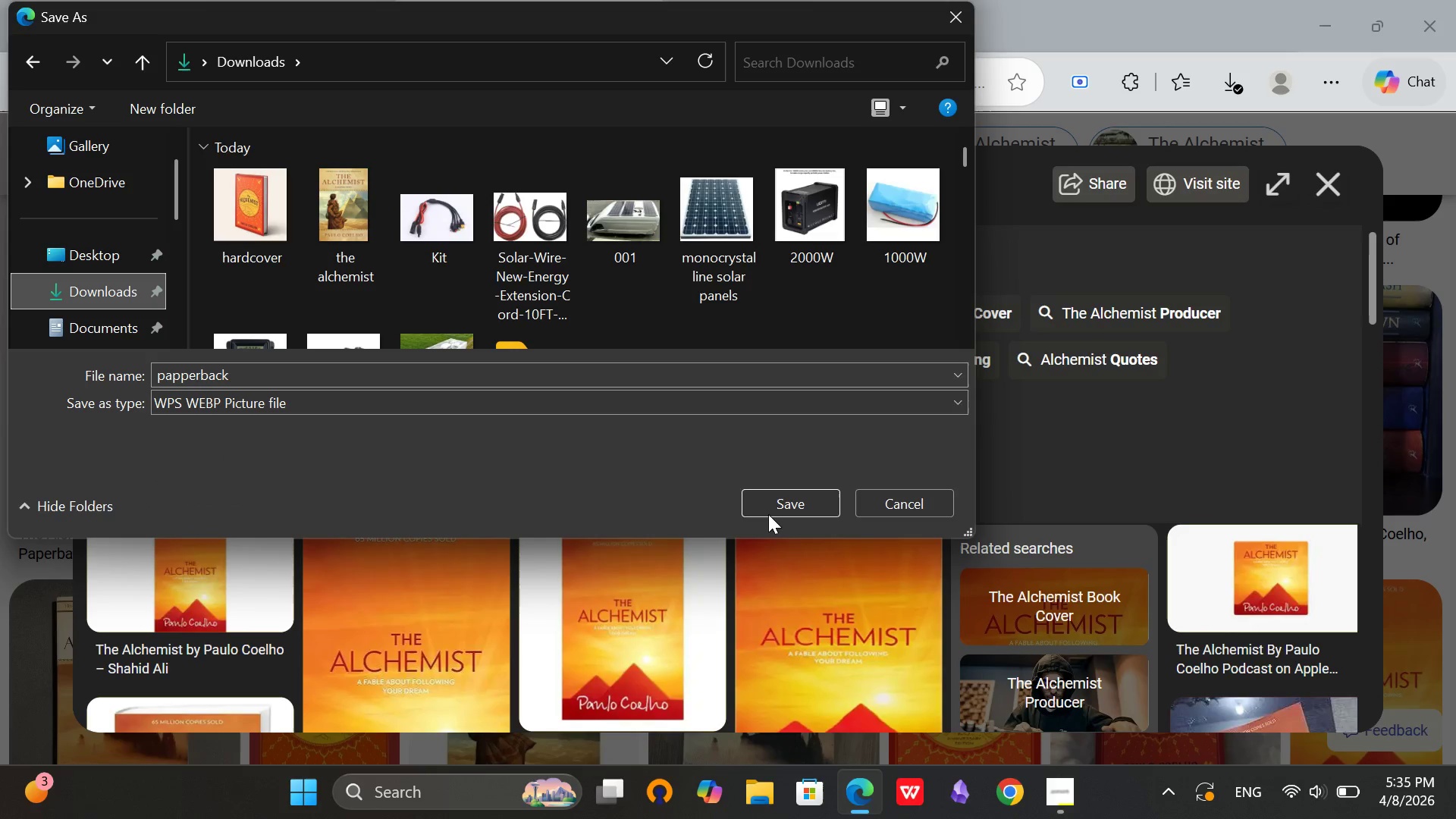 
left_click([768, 513])
 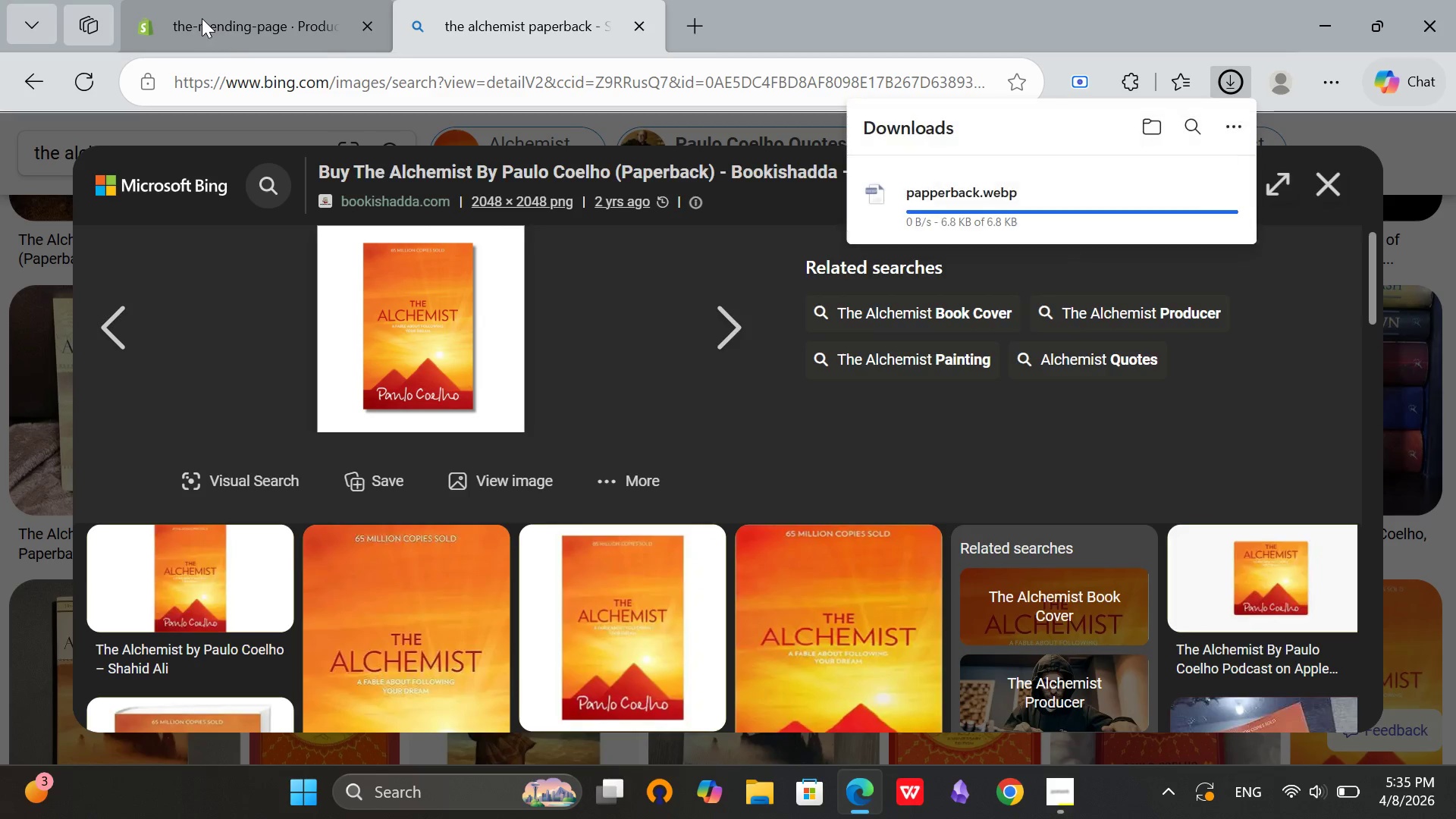 
left_click([214, 15])
 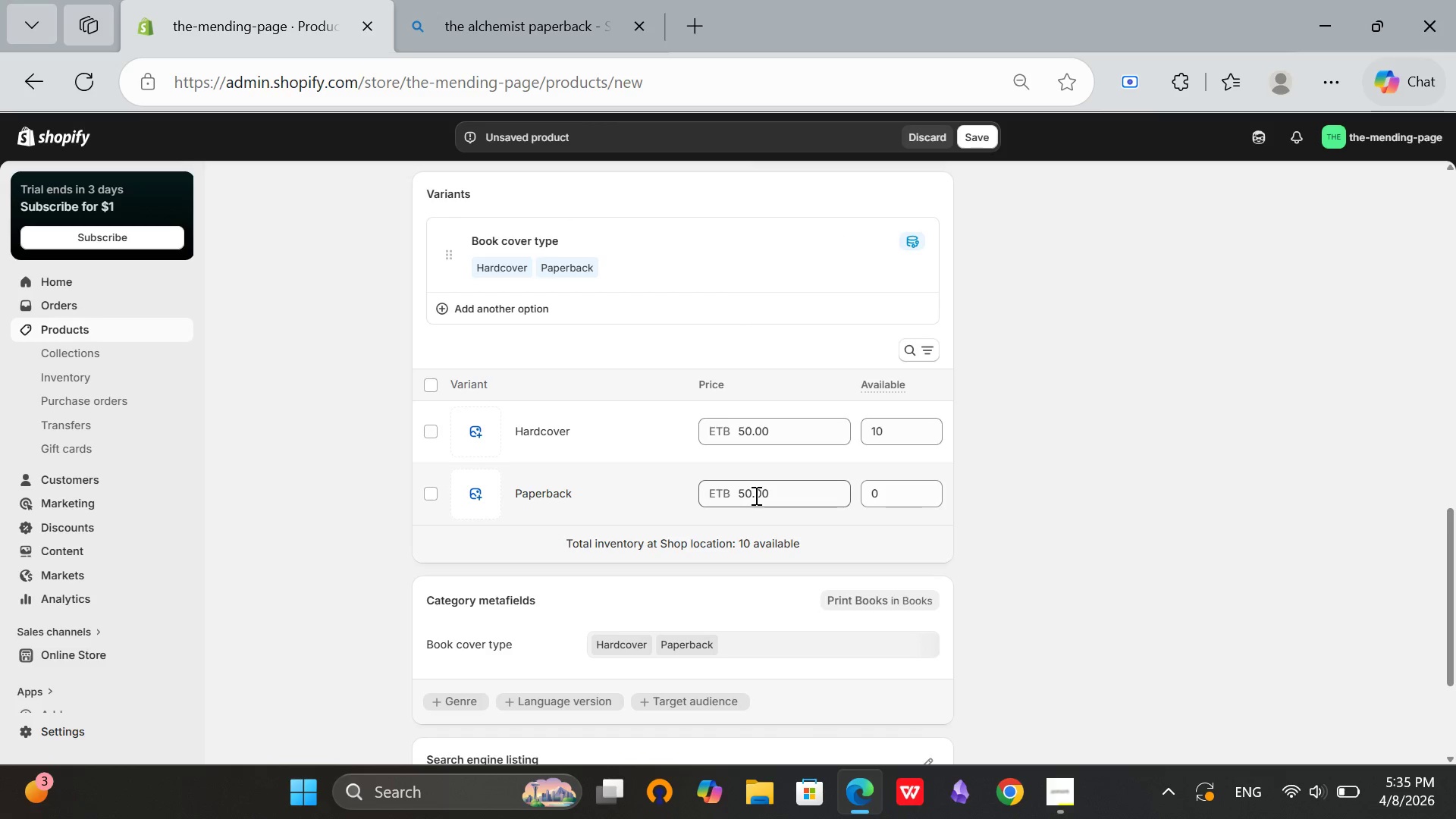 
wait(7.47)
 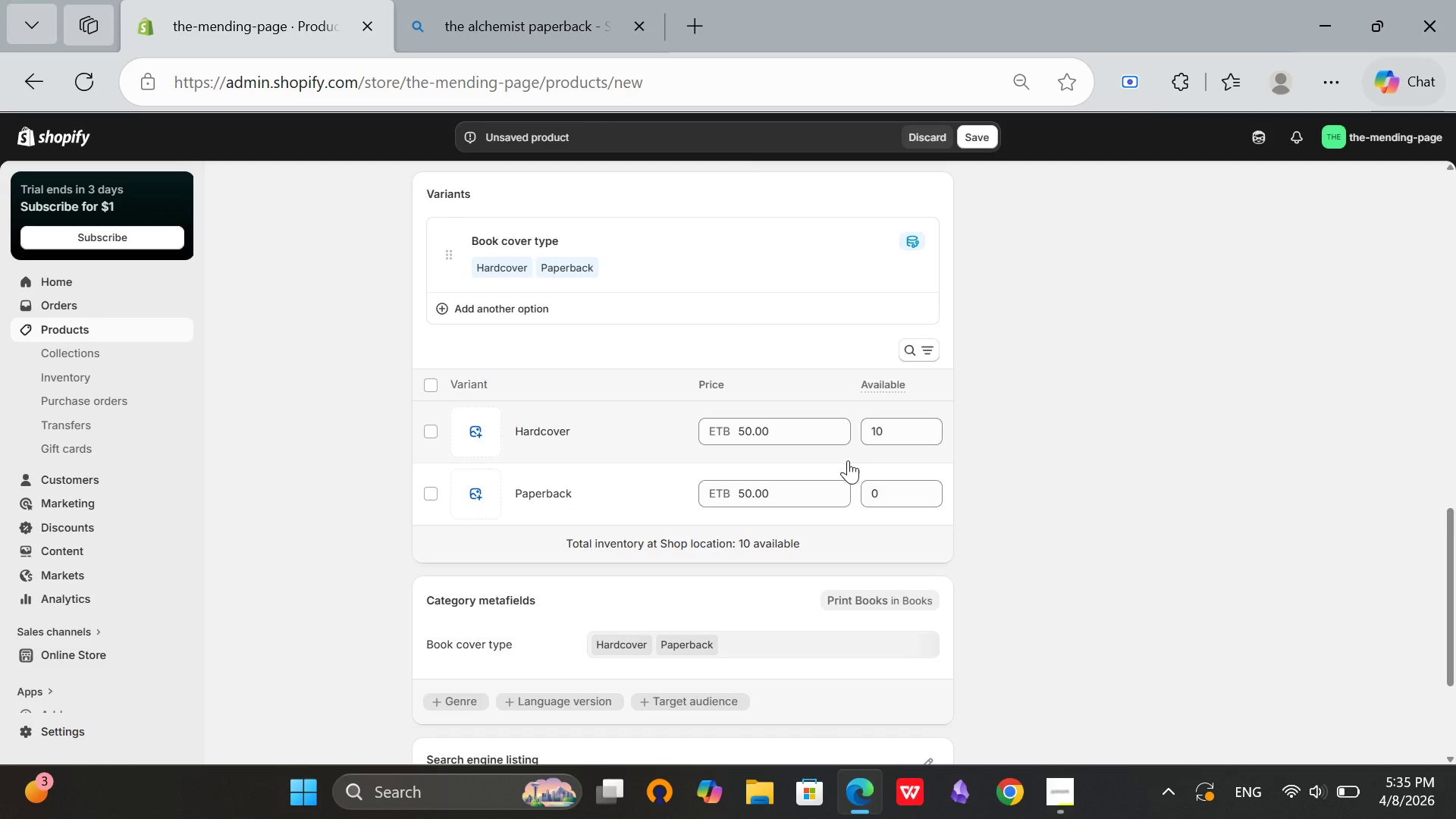 
left_click([740, 490])
 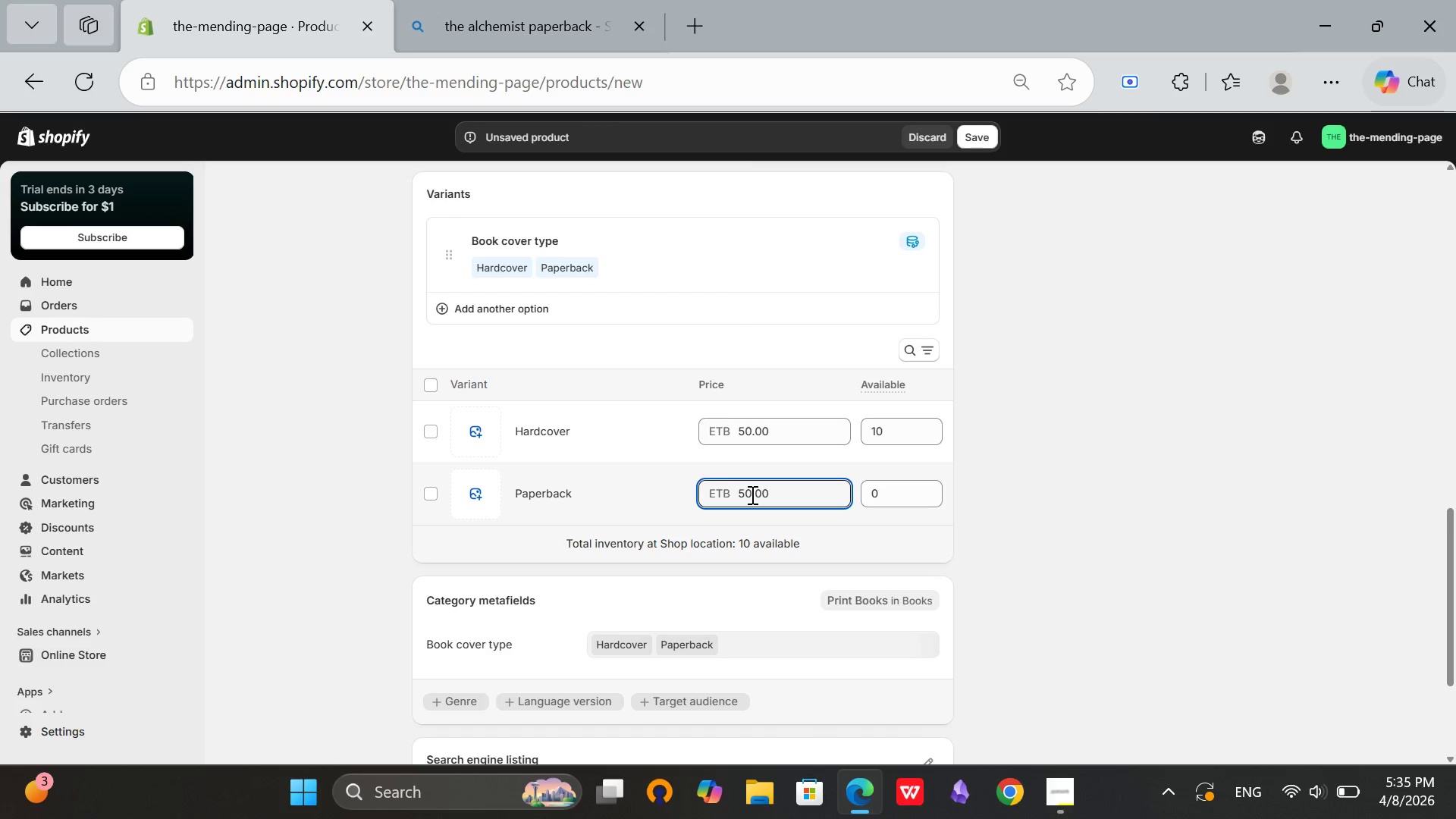 
key(ArrowRight)
 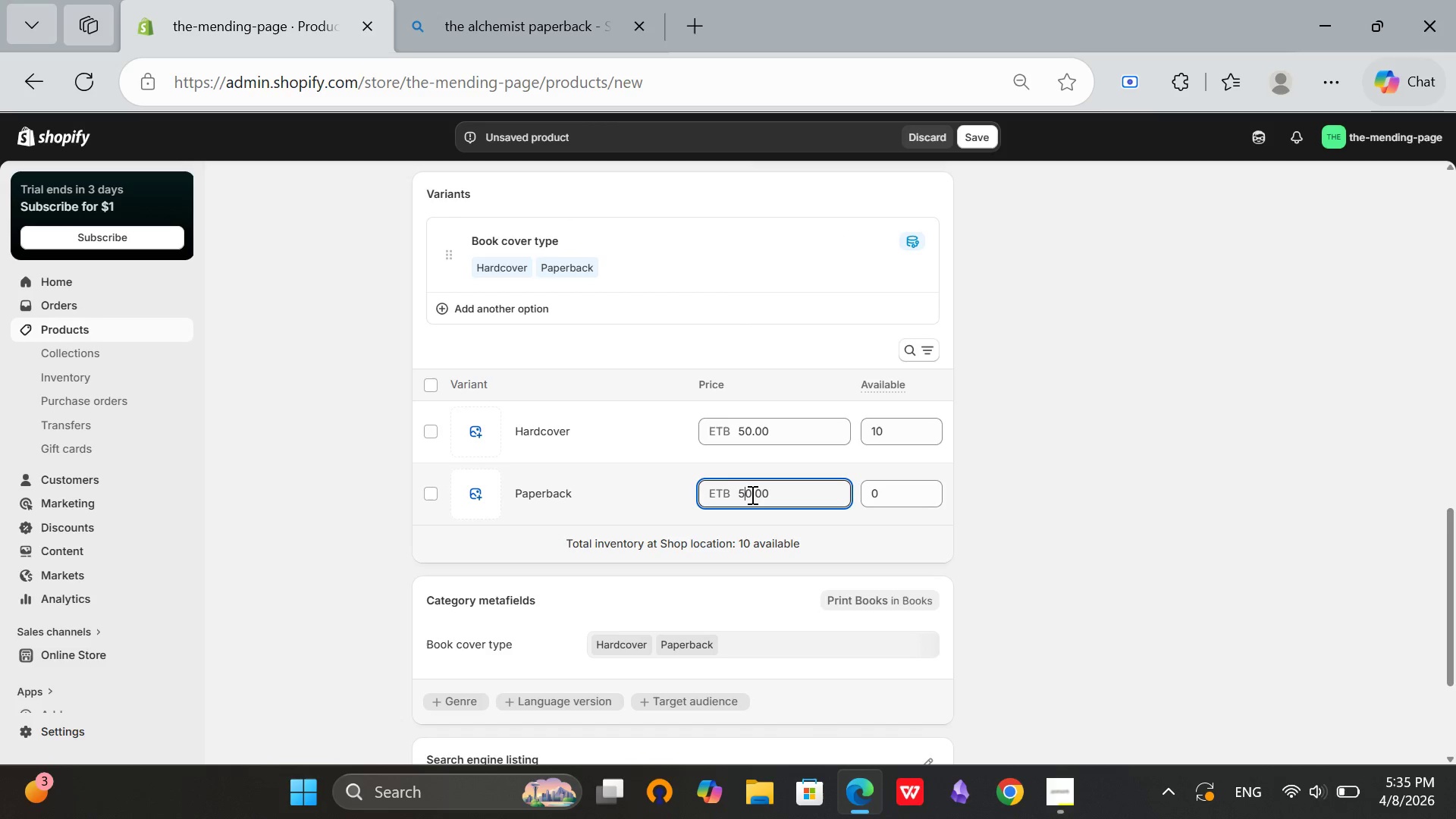 
key(Backspace)
 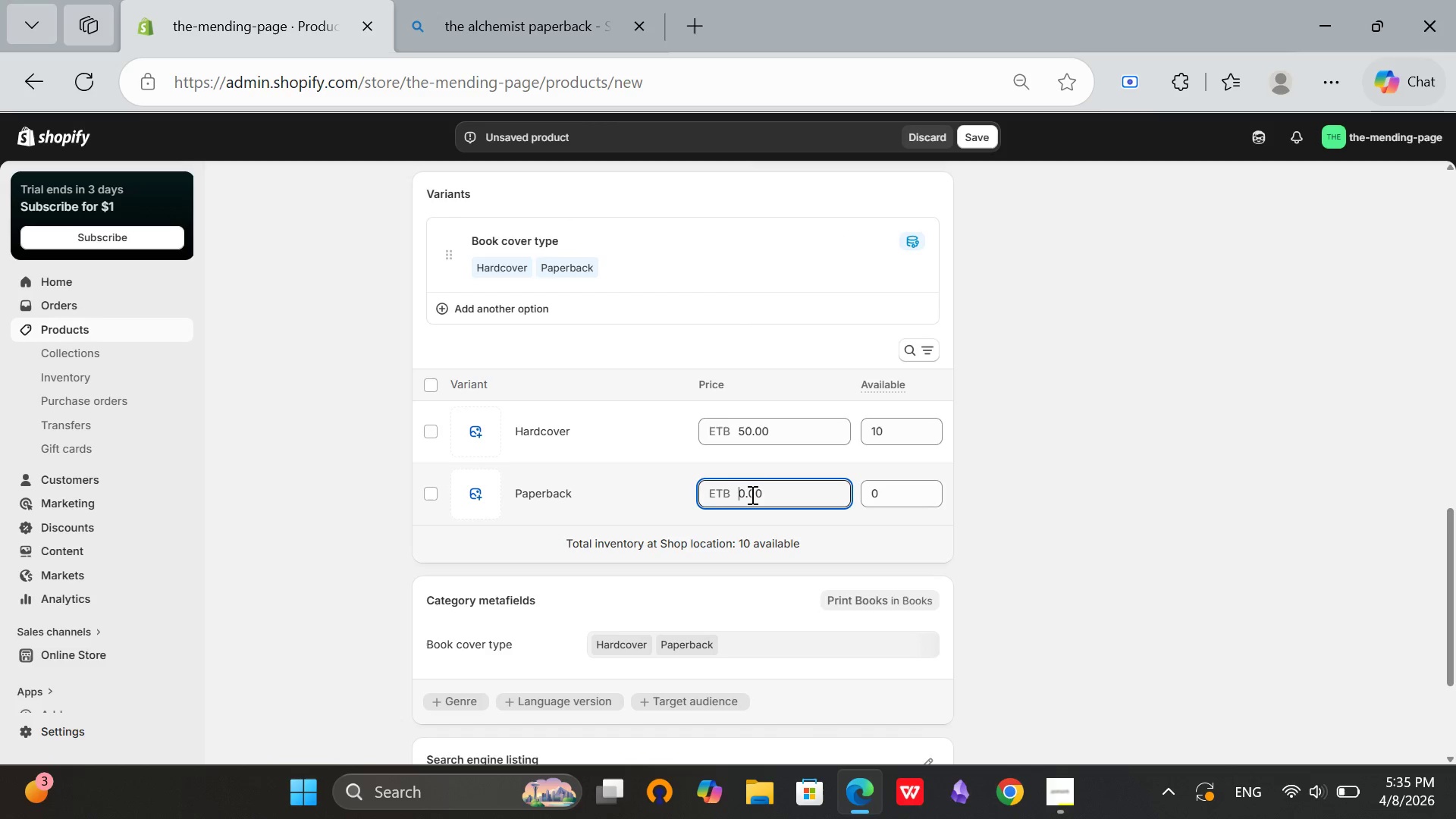 
key(3)
 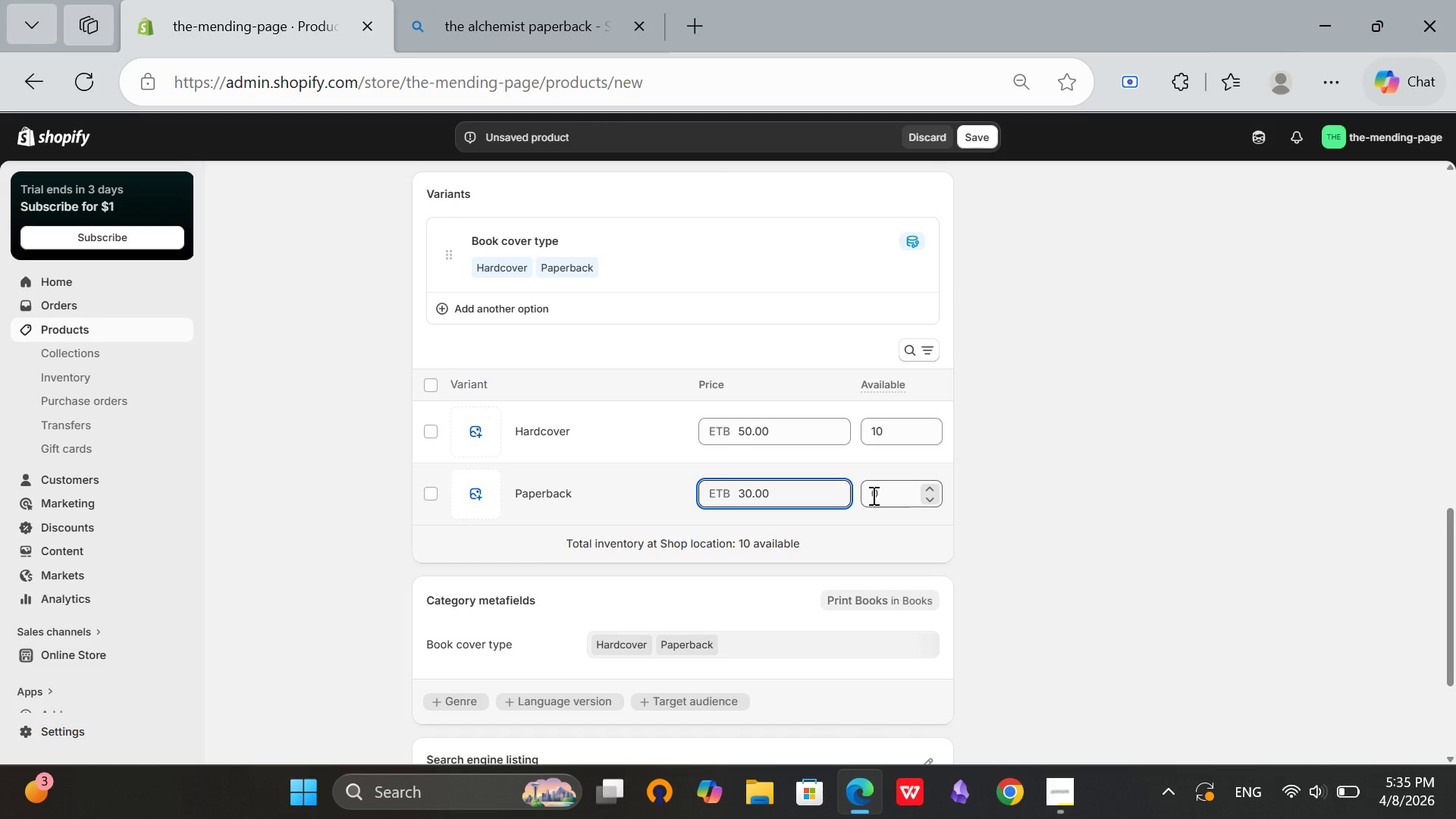 
left_click([868, 494])
 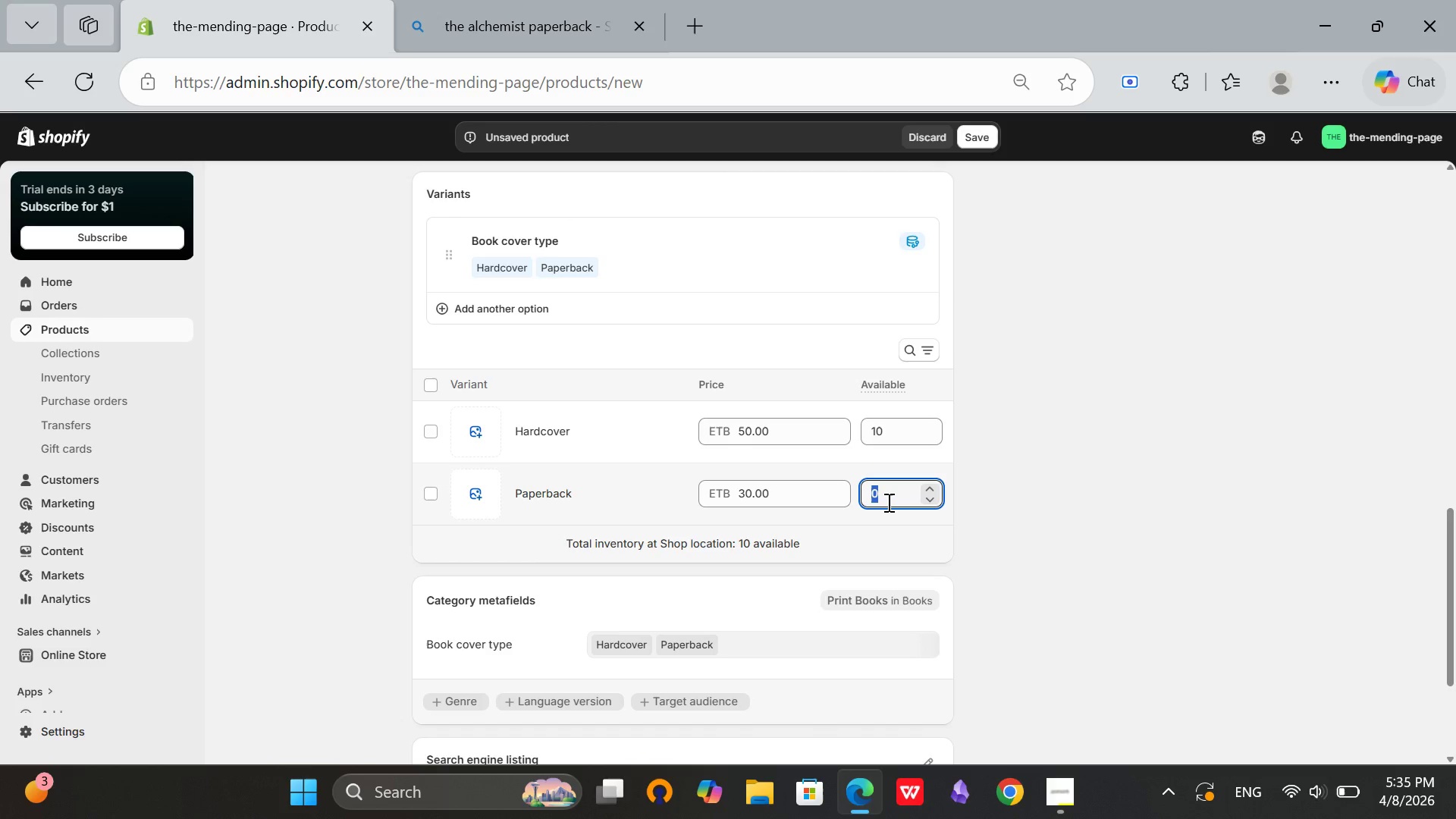 
key(3)
 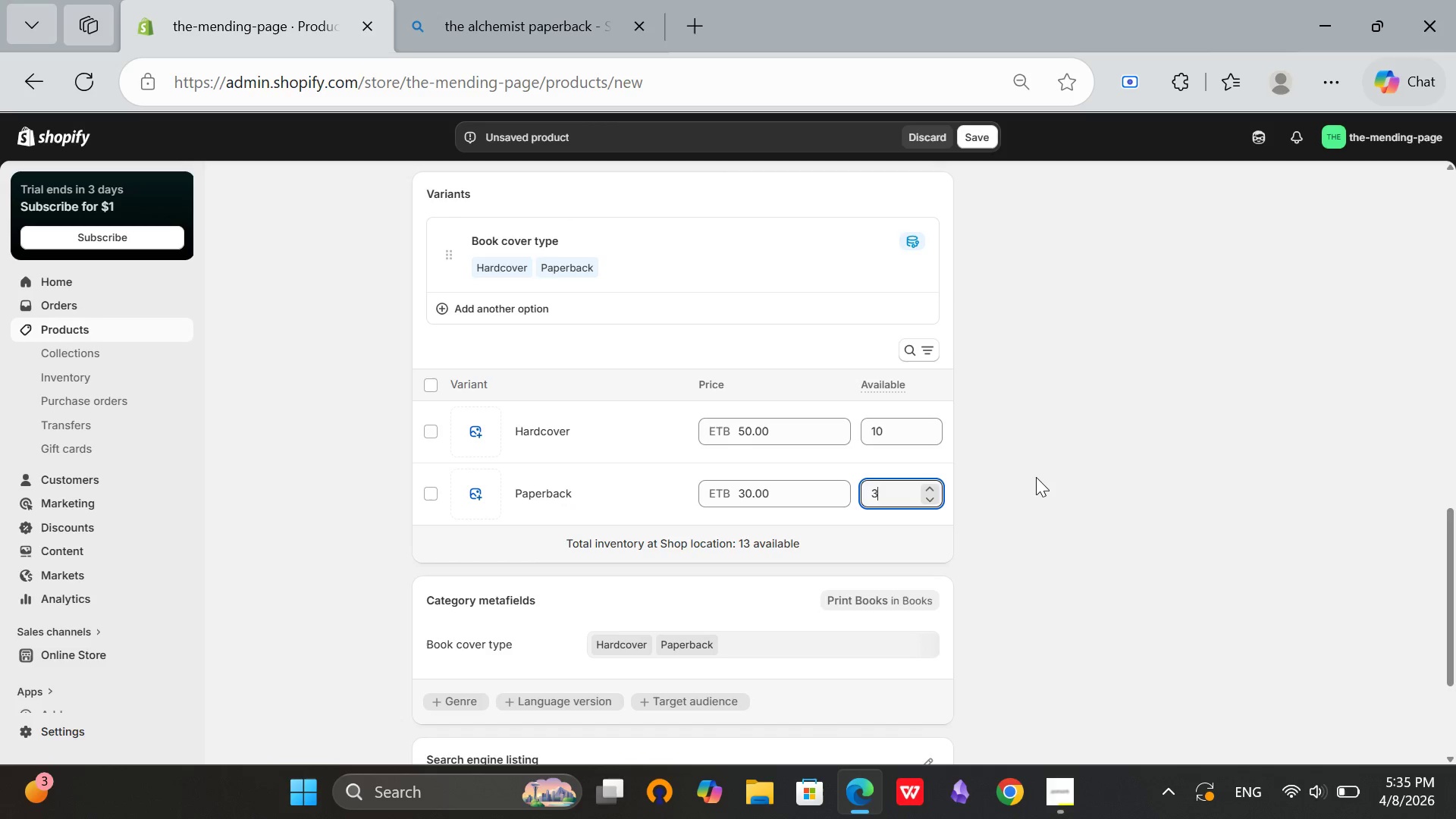 
left_click([1036, 477])
 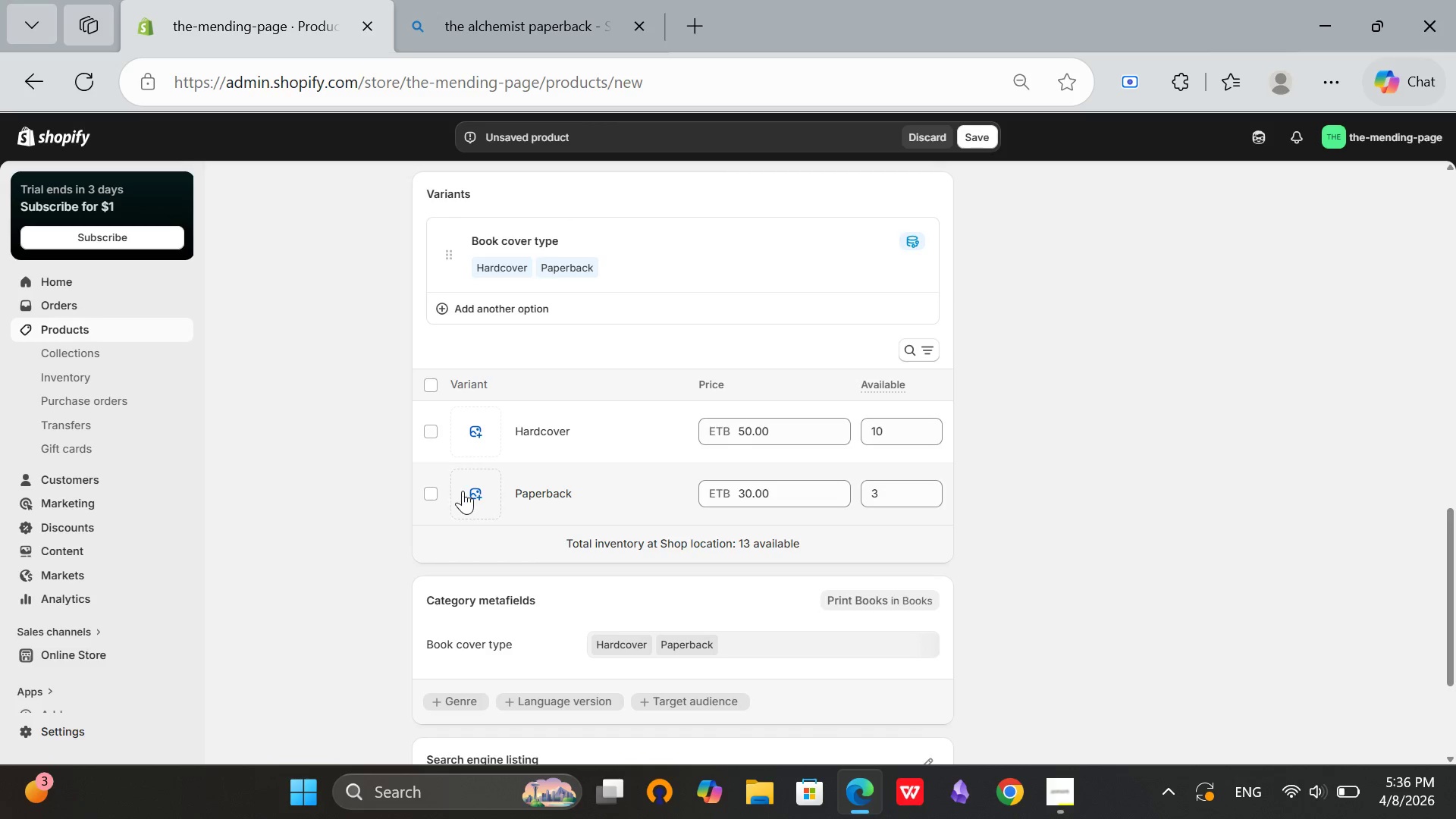 
left_click([463, 491])
 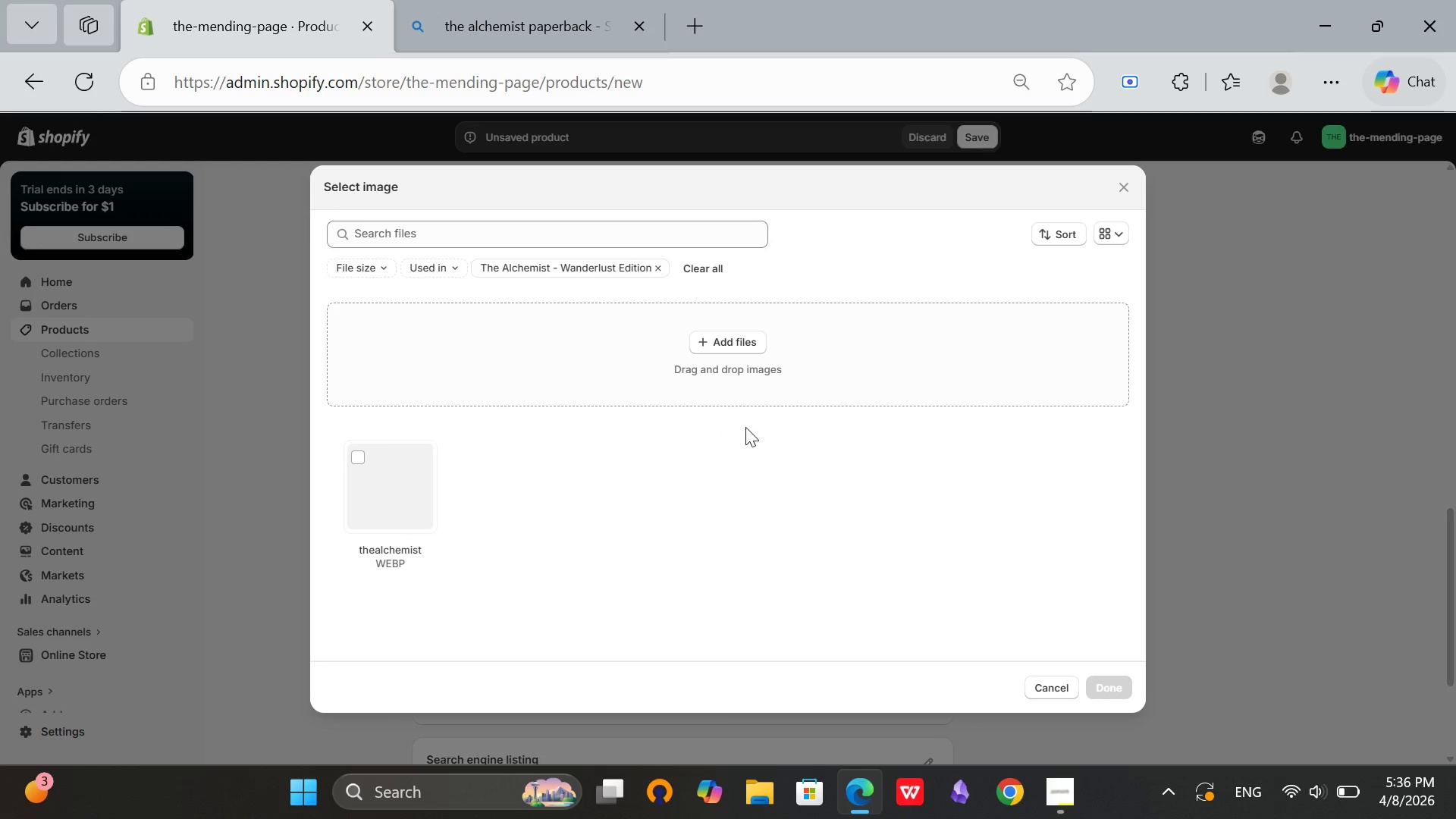 
left_click([717, 340])
 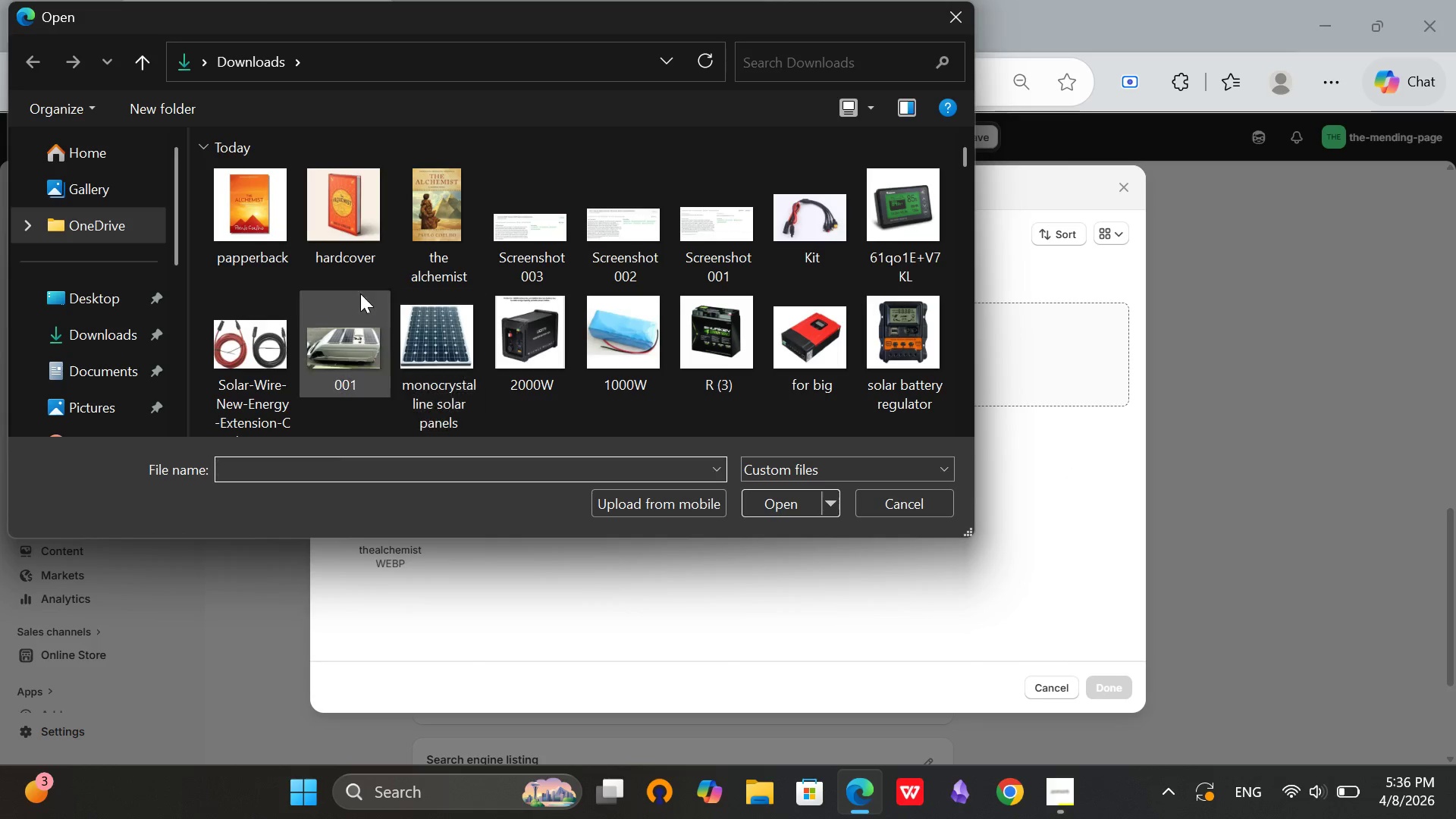 
double_click([256, 244])
 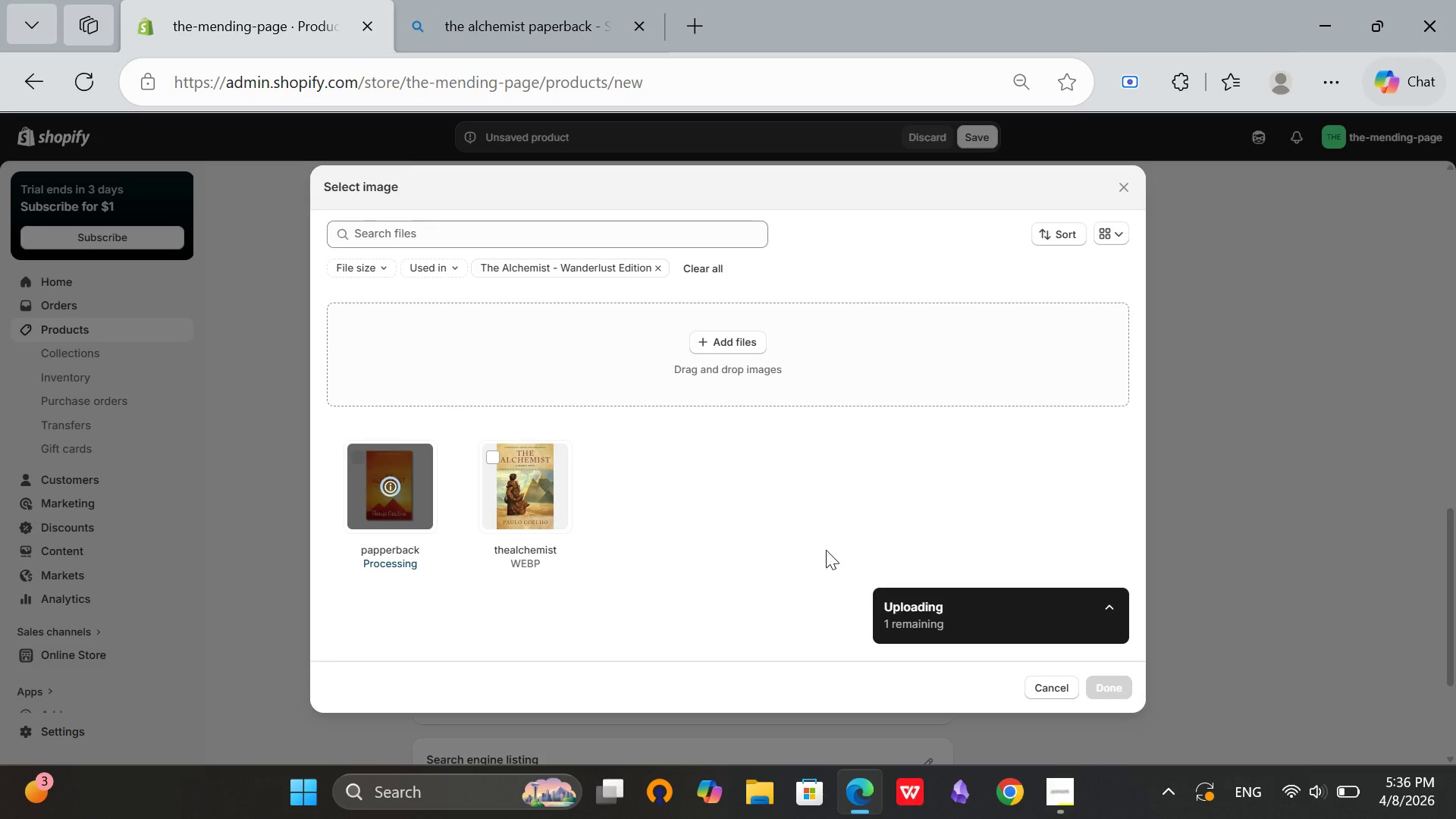 
wait(7.34)
 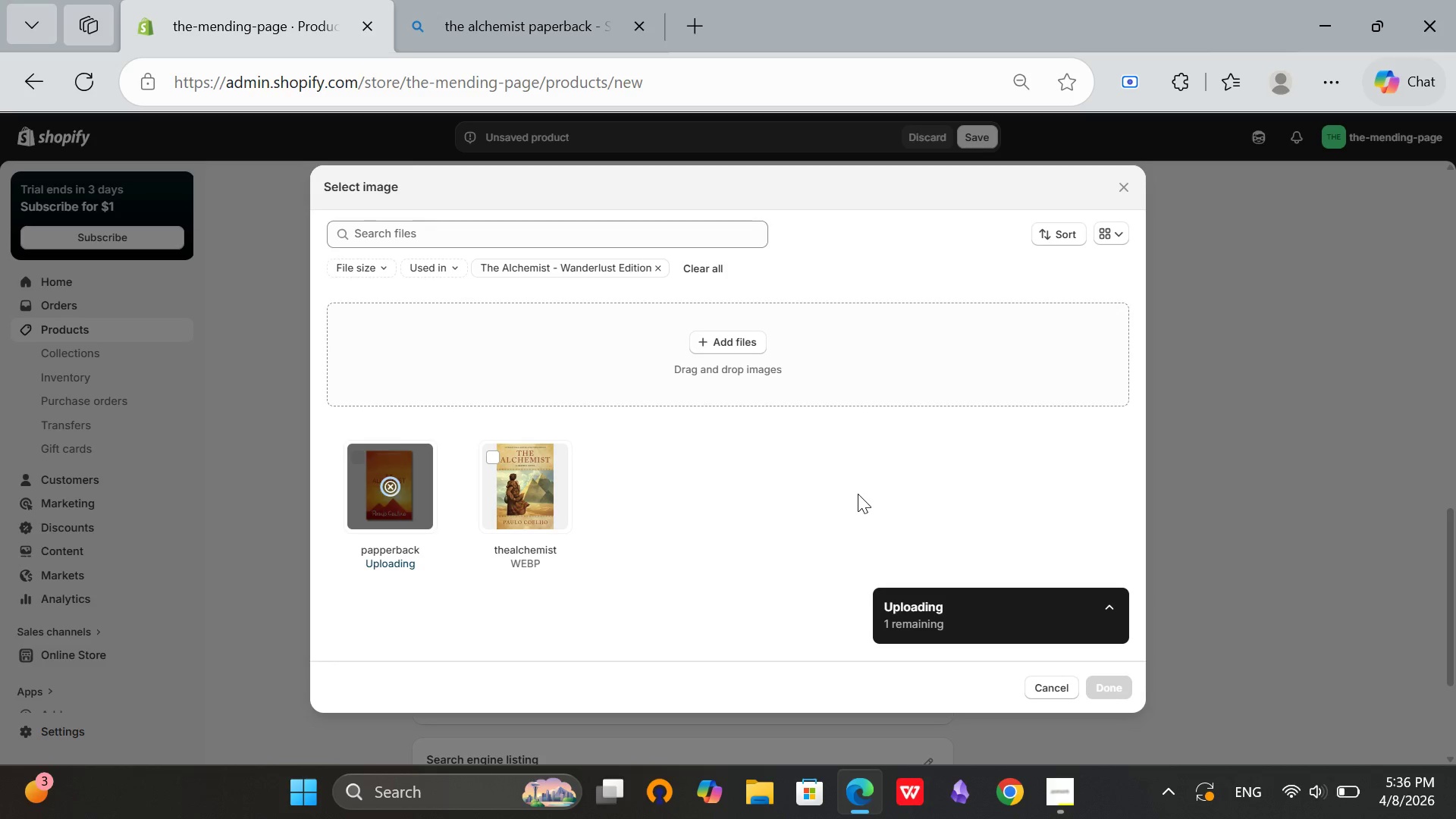 
left_click([1059, 794])
 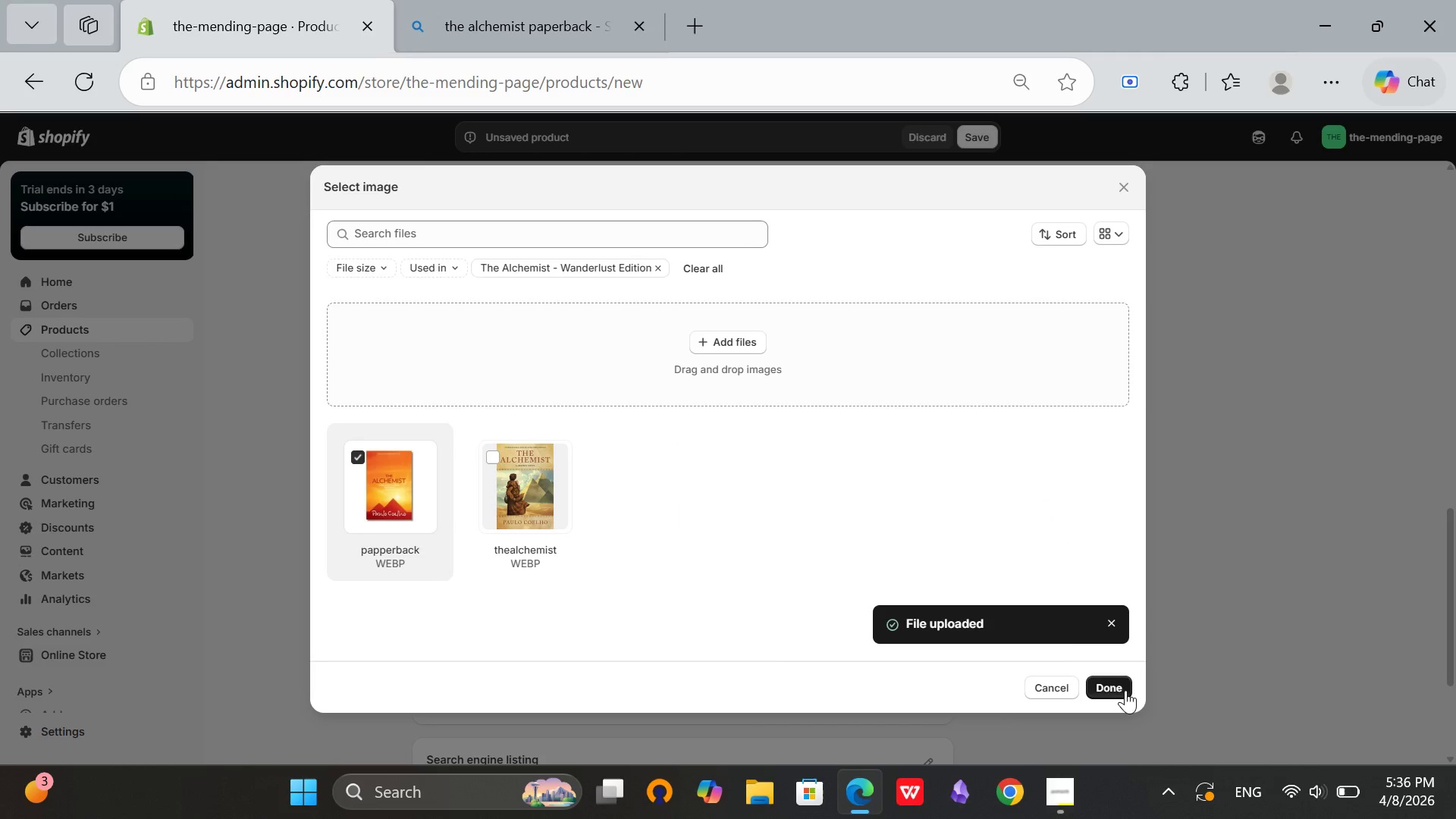 
left_click([1125, 690])
 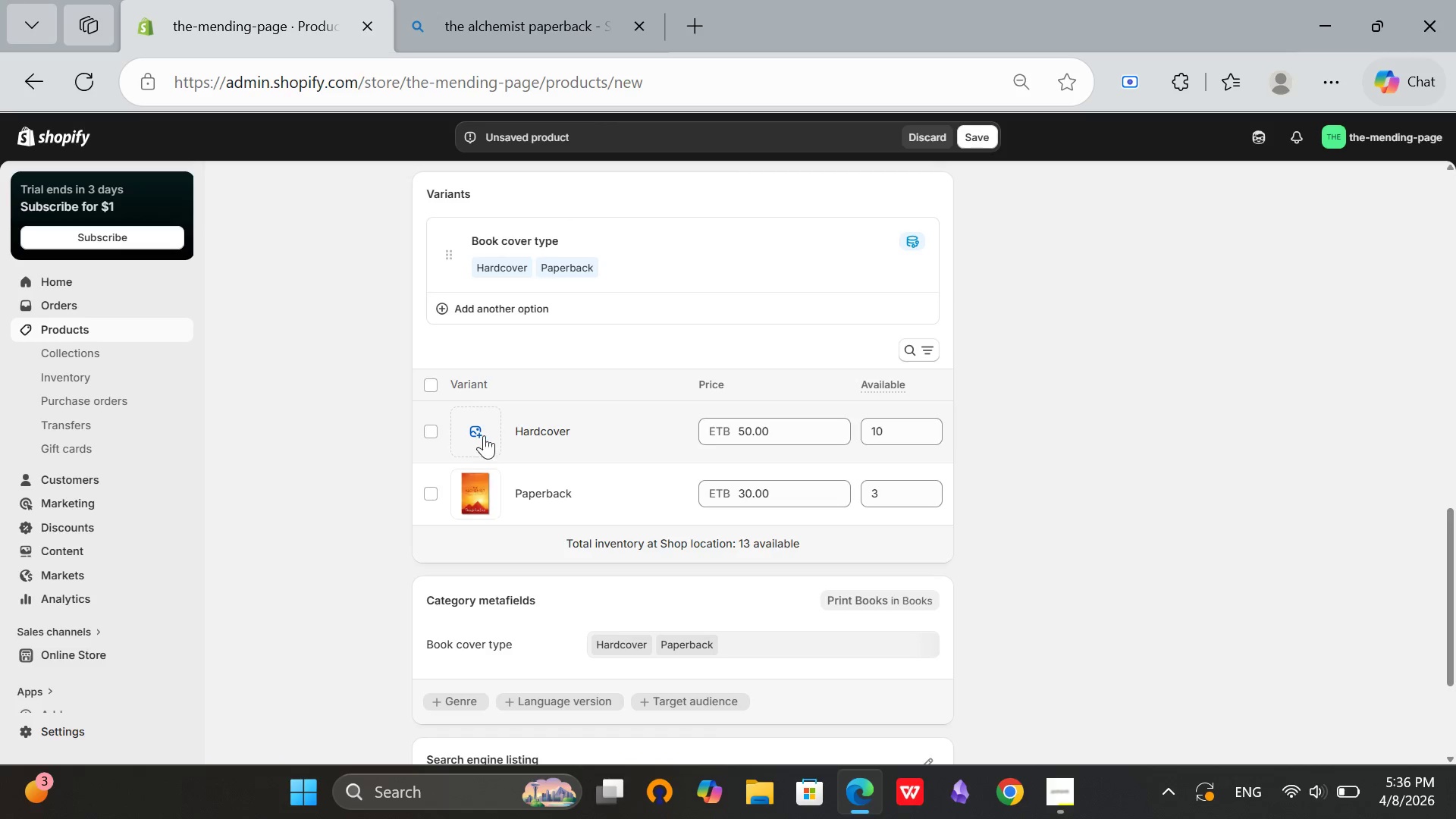 
left_click([482, 434])
 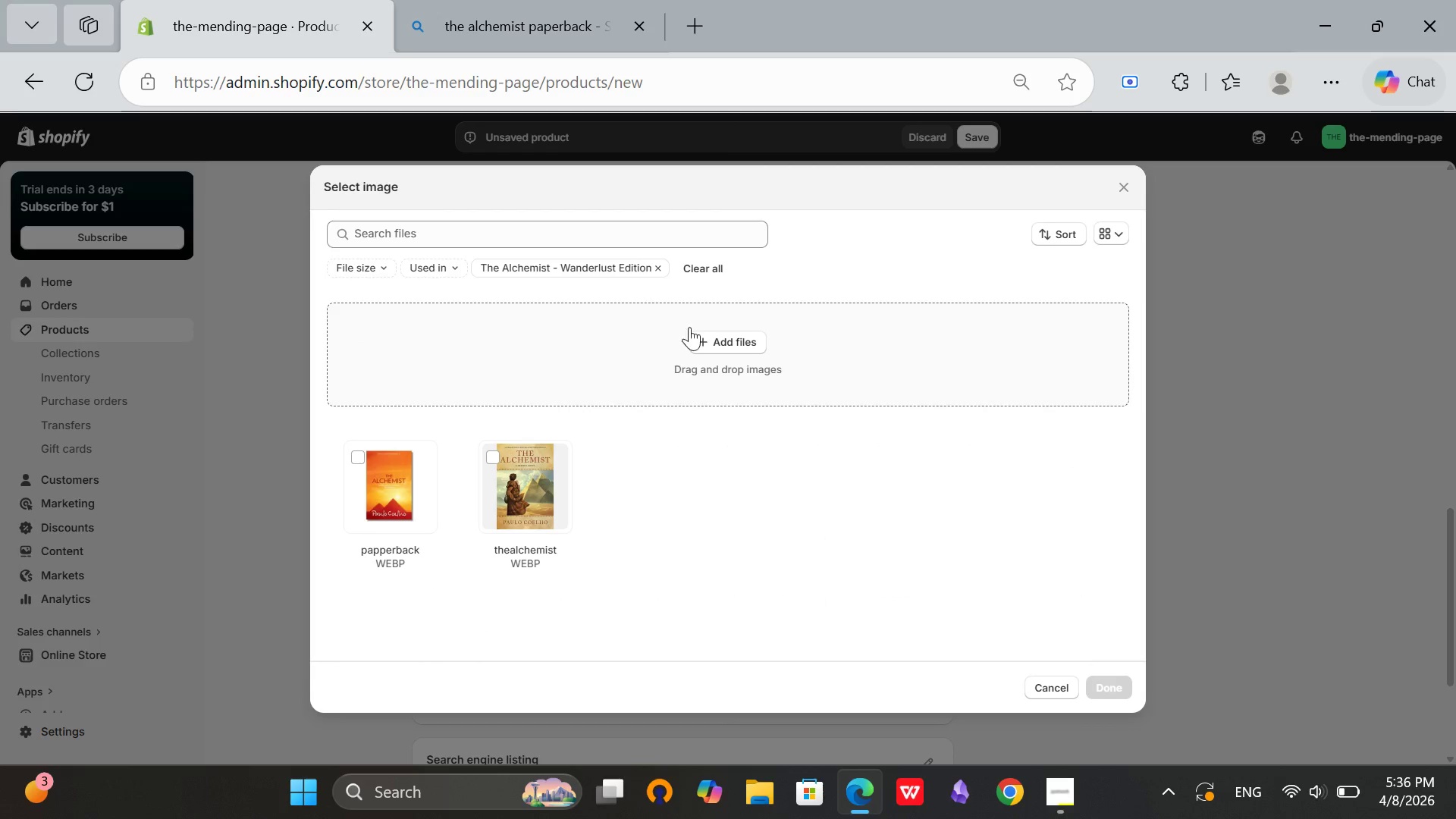 
left_click([717, 336])
 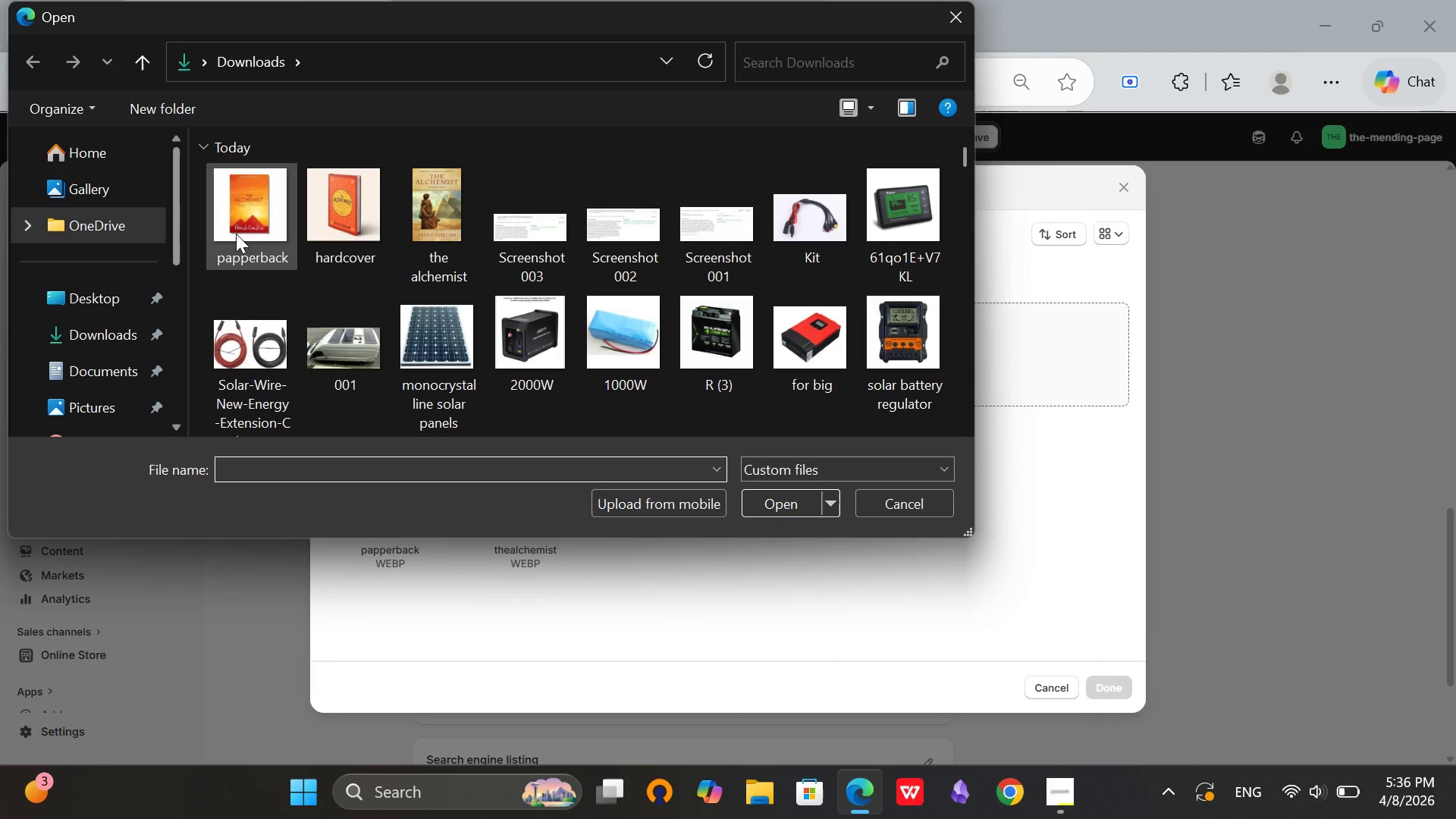 
double_click([315, 213])
 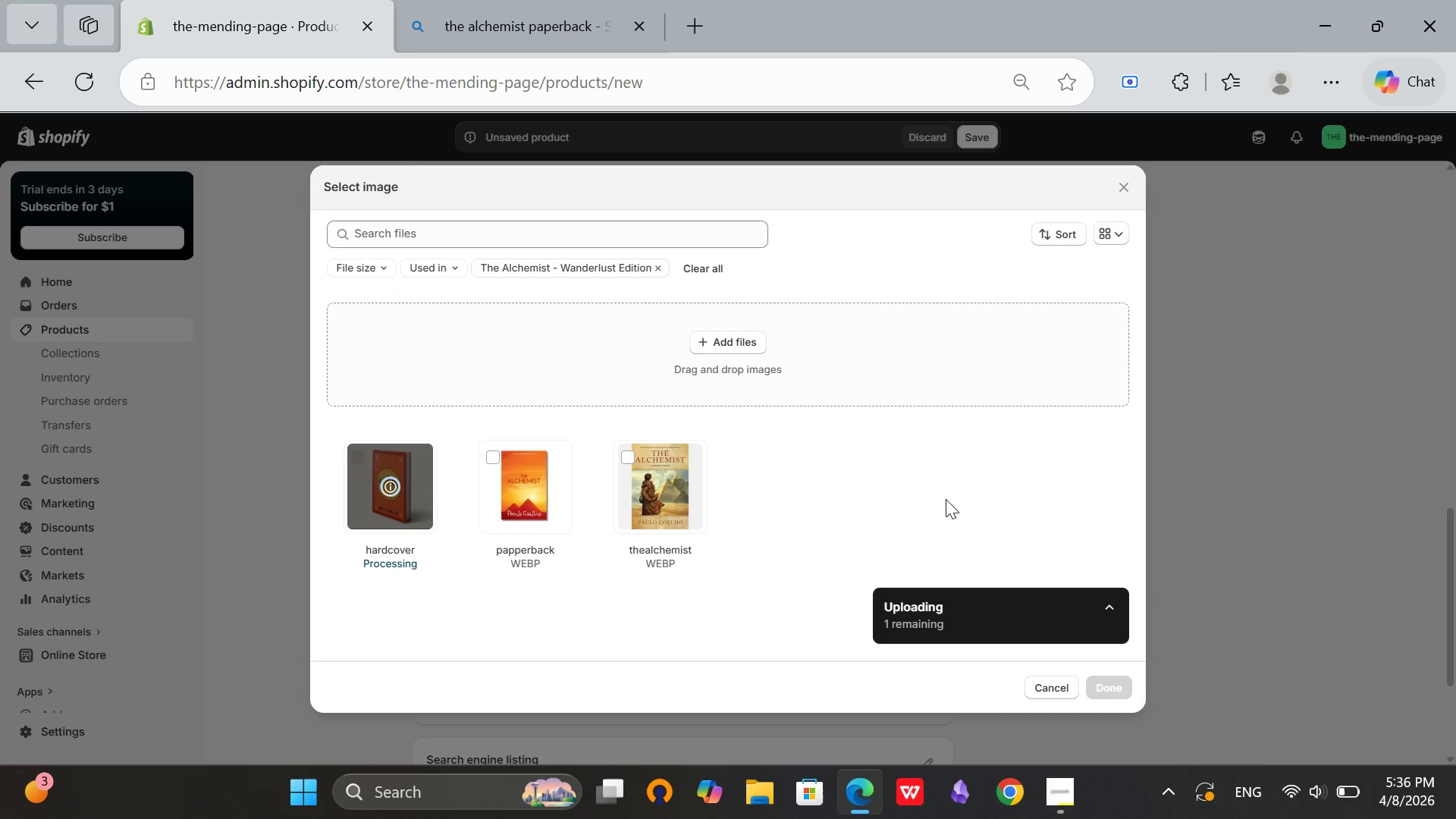 
wait(8.0)
 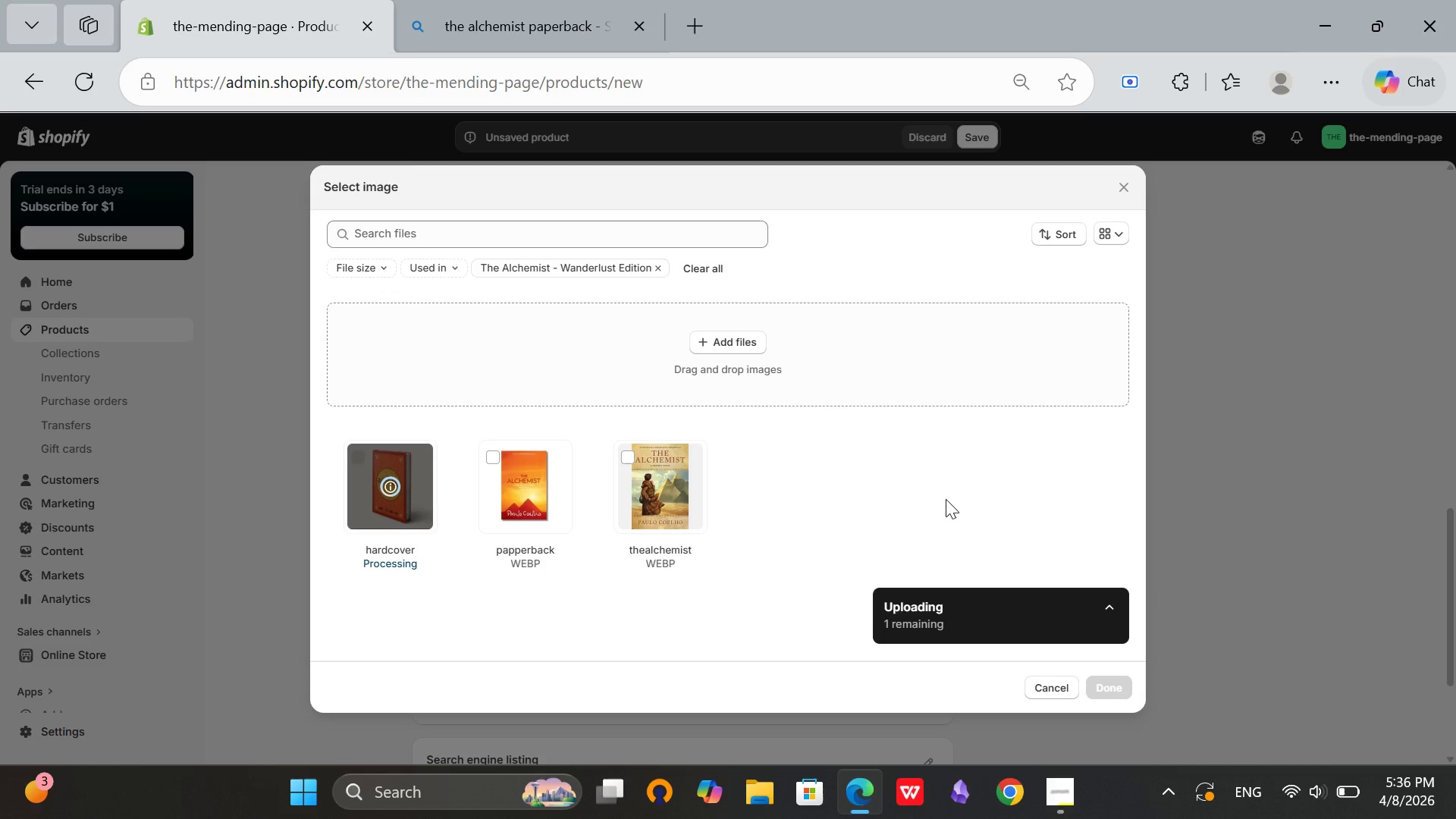 
left_click([1109, 691])
 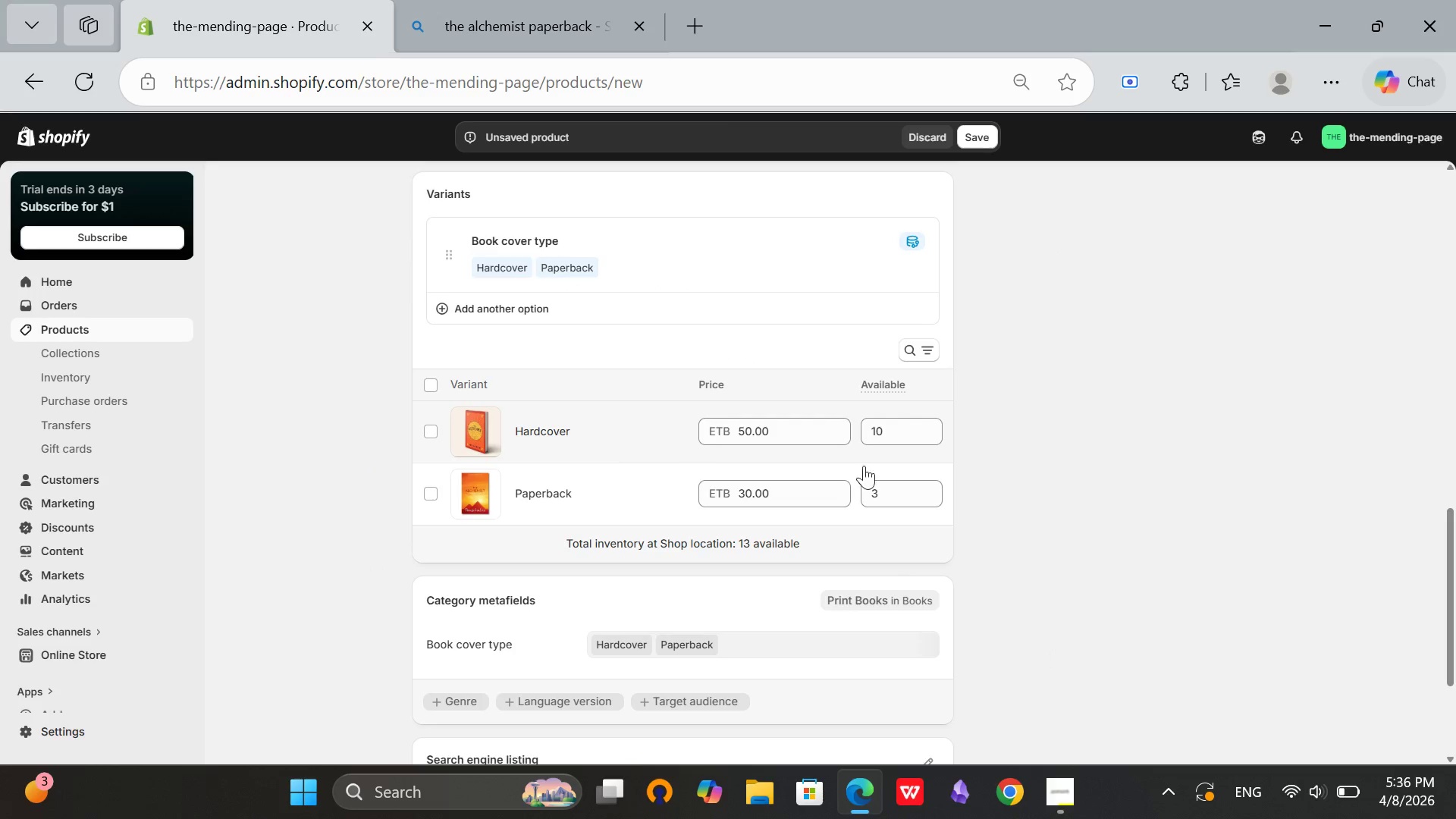 
scroll: coordinate [980, 526], scroll_direction: up, amount: 2.0
 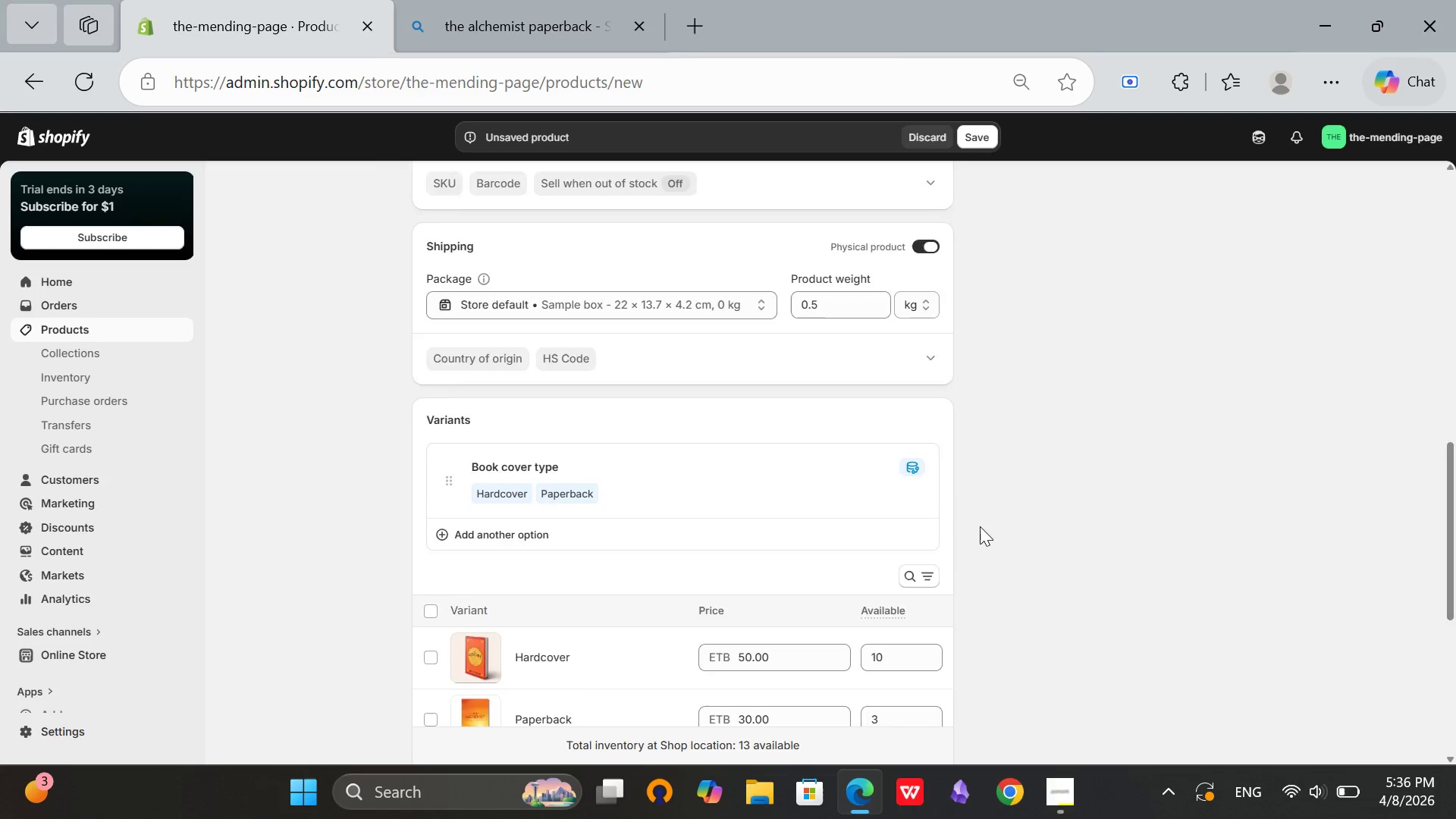 
scroll: coordinate [804, 543], scroll_direction: down, amount: 3.0
 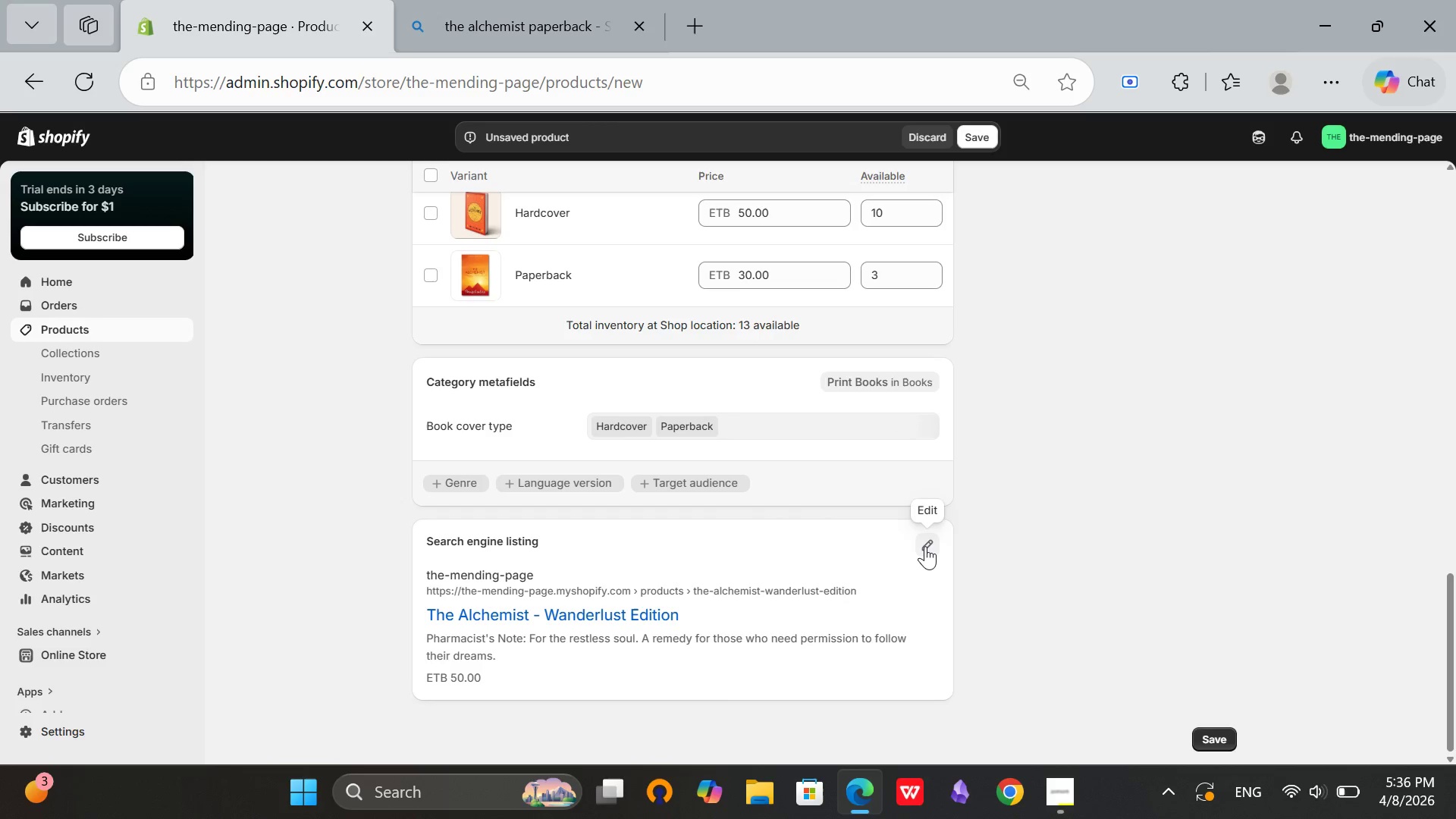 
left_click([925, 546])
 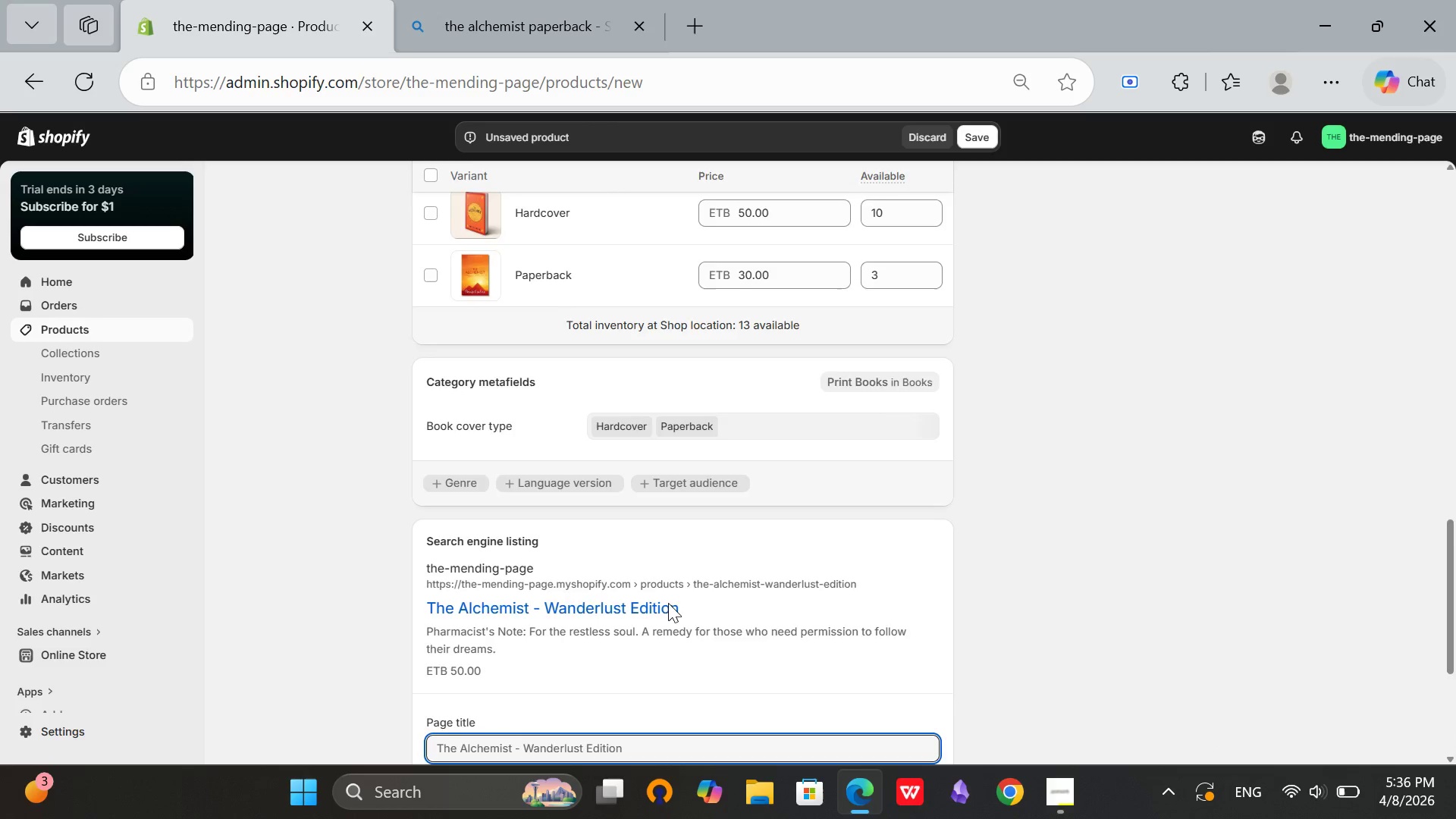 
scroll: coordinate [668, 603], scroll_direction: down, amount: 2.0
 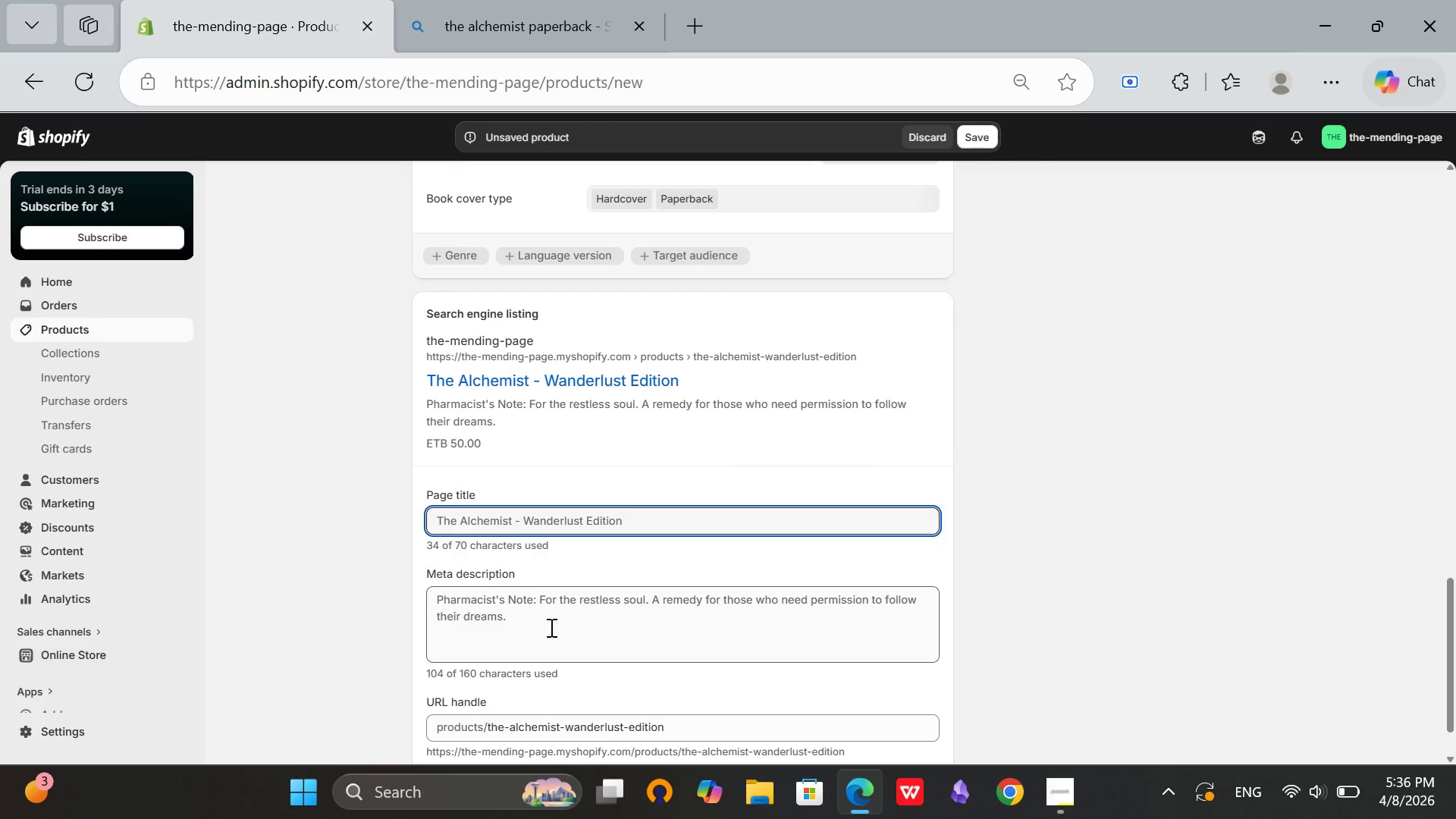 
left_click_drag(start_coordinate=[549, 627], to_coordinate=[411, 607])
 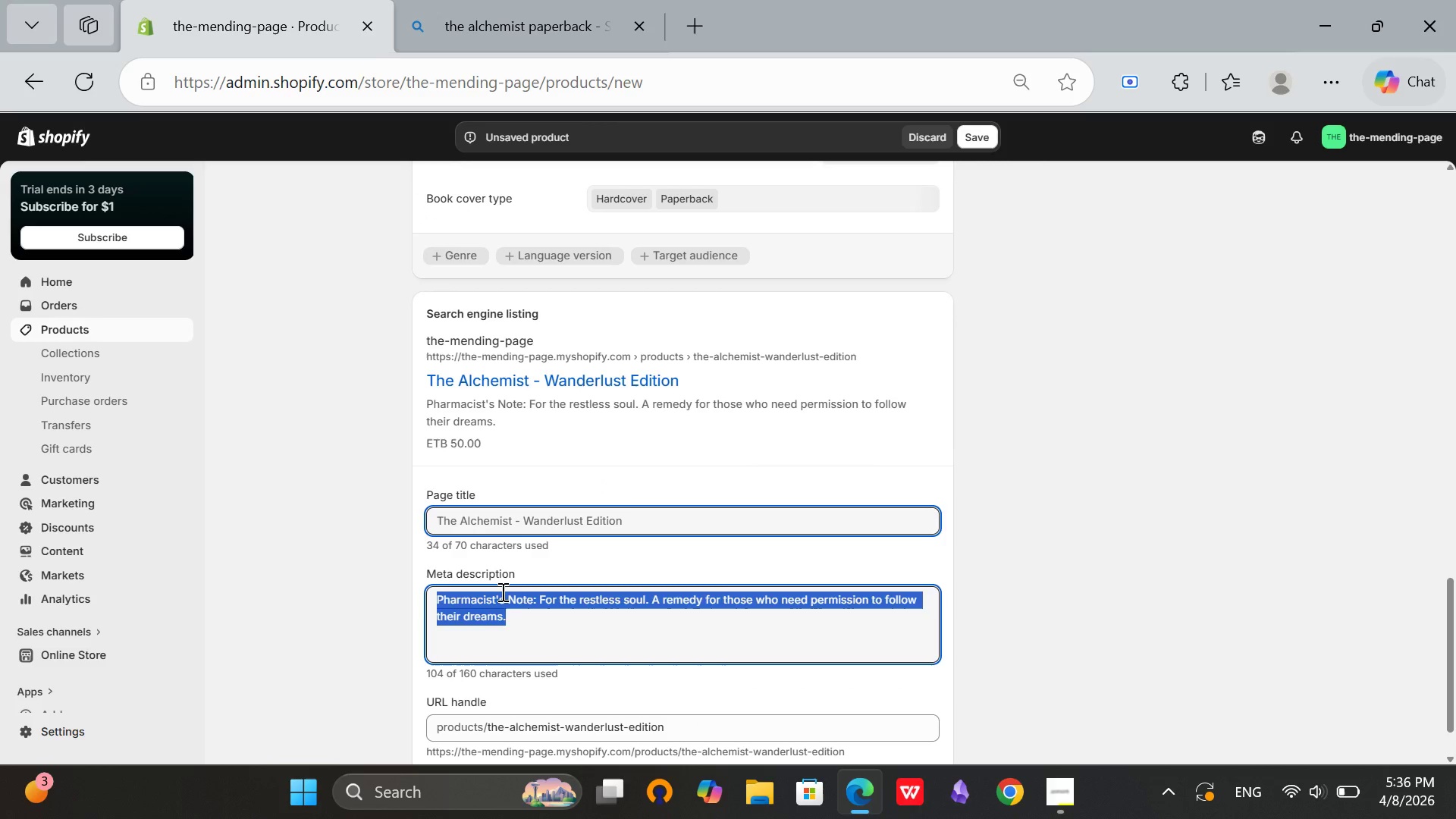 
key(Backspace)
 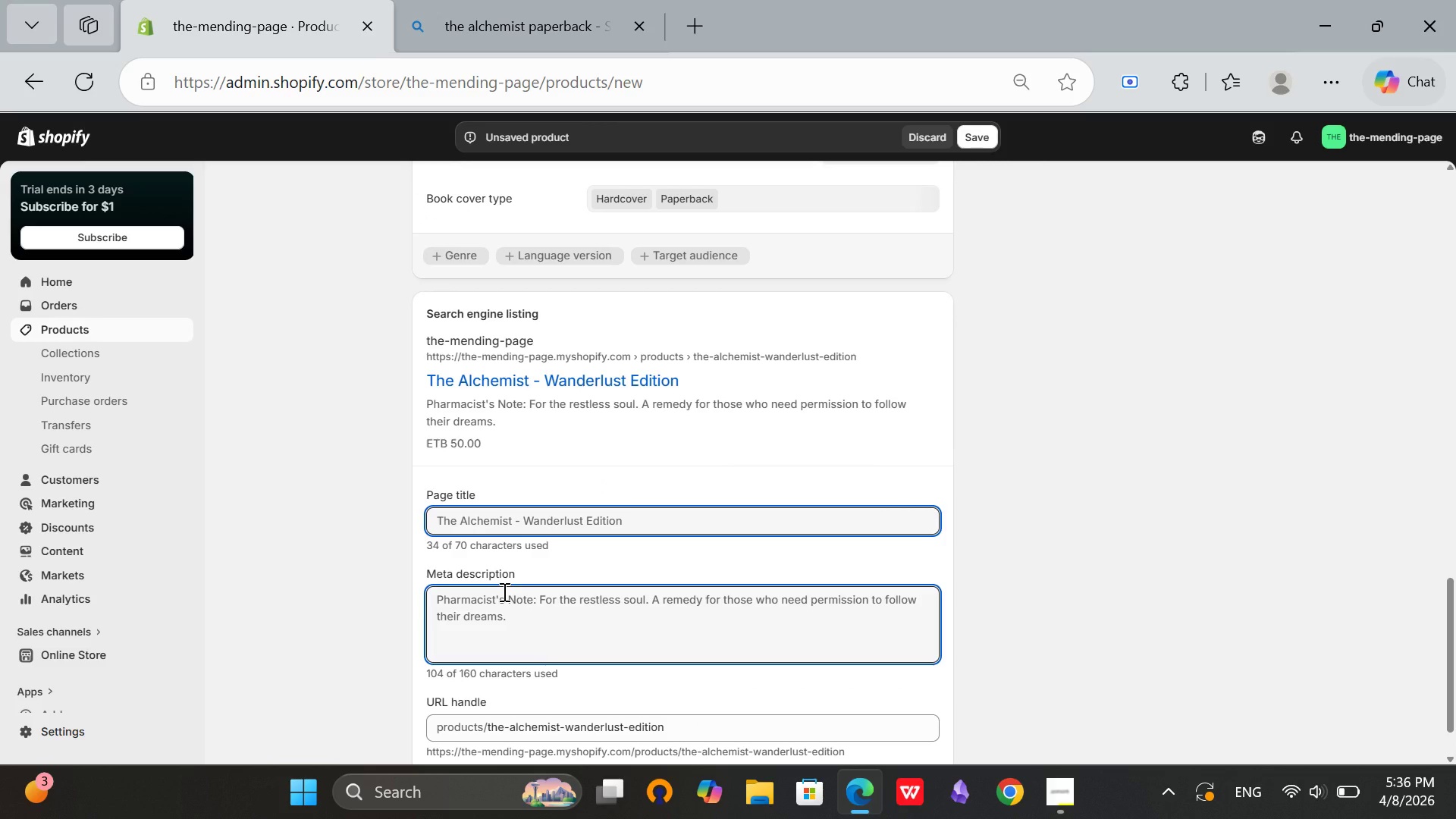 
type(The Alchemist by Paulo Coelho. A literra)
key(Backspace)
key(Backspace)
type(ary remedy for wanderlust. For those )
 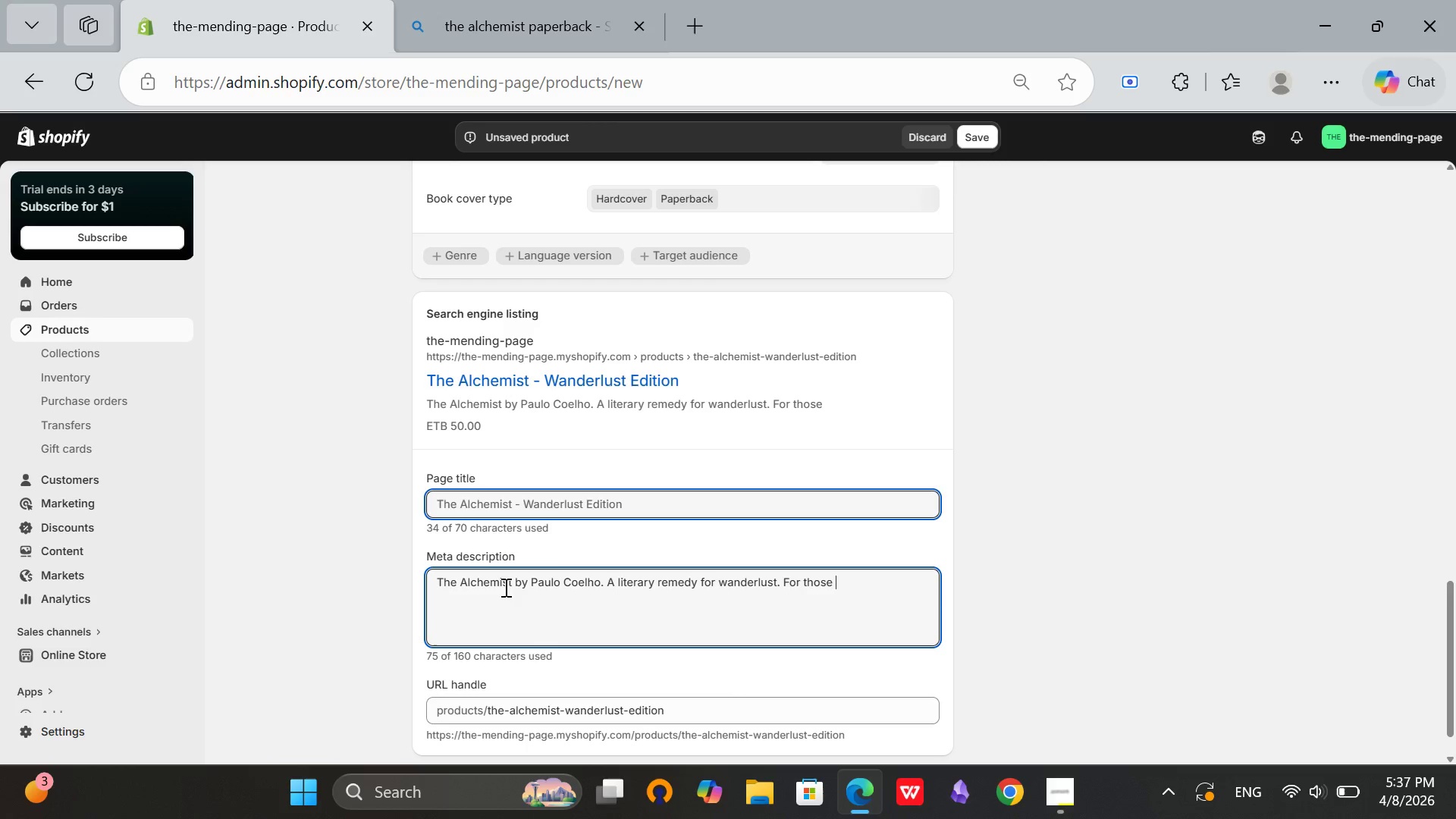 
type(seeking courage to fi)
key(Backspace)
type(ollow r)
key(Backspace)
type(thoer )
key(Backspace)
key(Backspace)
key(Backspace)
key(Backspace)
type(ier )
 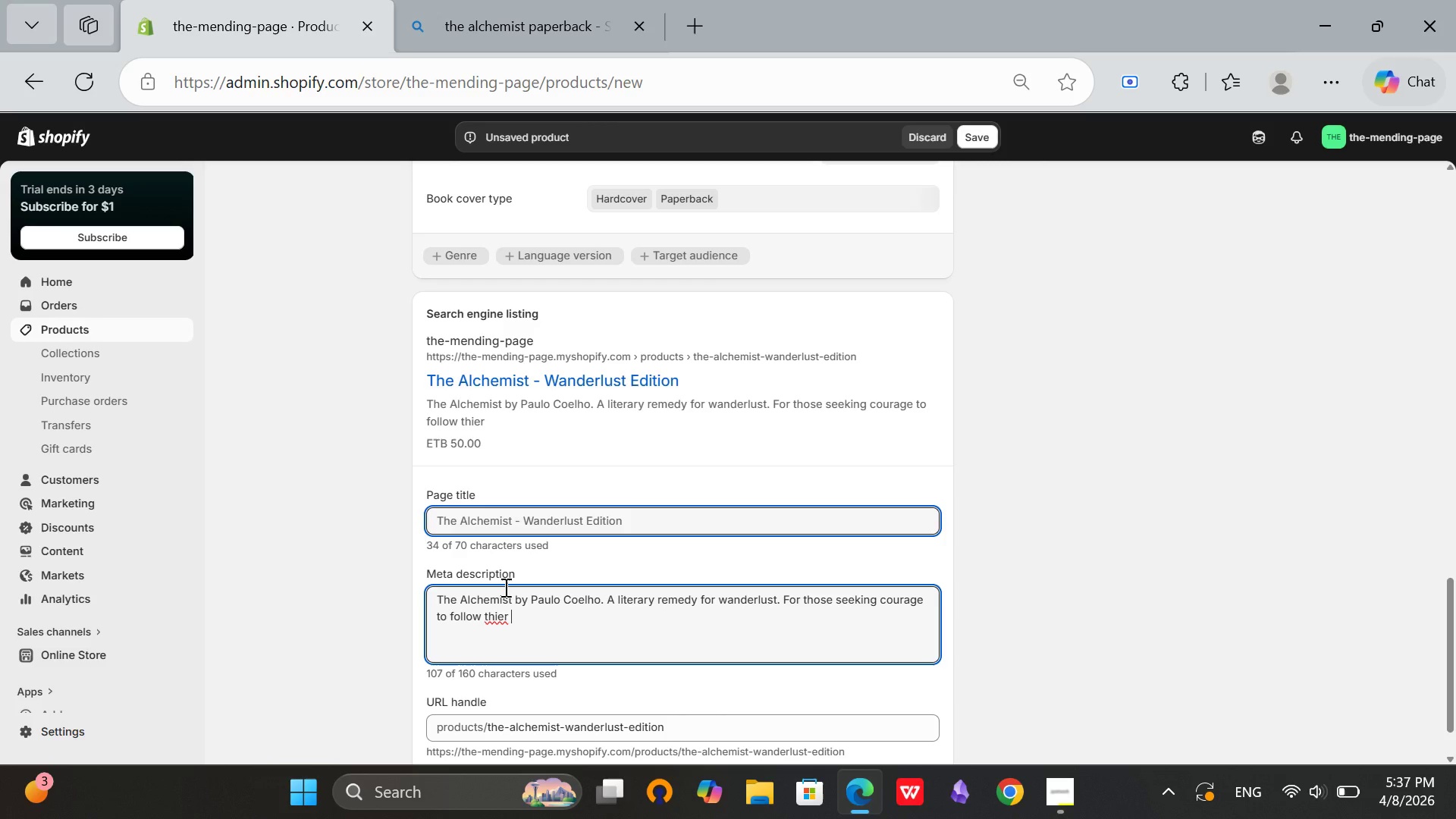 
type(drean)
key(Backspace)
key(Backspace)
key(Backspace)
key(Backspace)
key(Backspace)
key(Backspace)
key(Backspace)
key(Backspace)
key(Backspace)
type(eir dreams)
 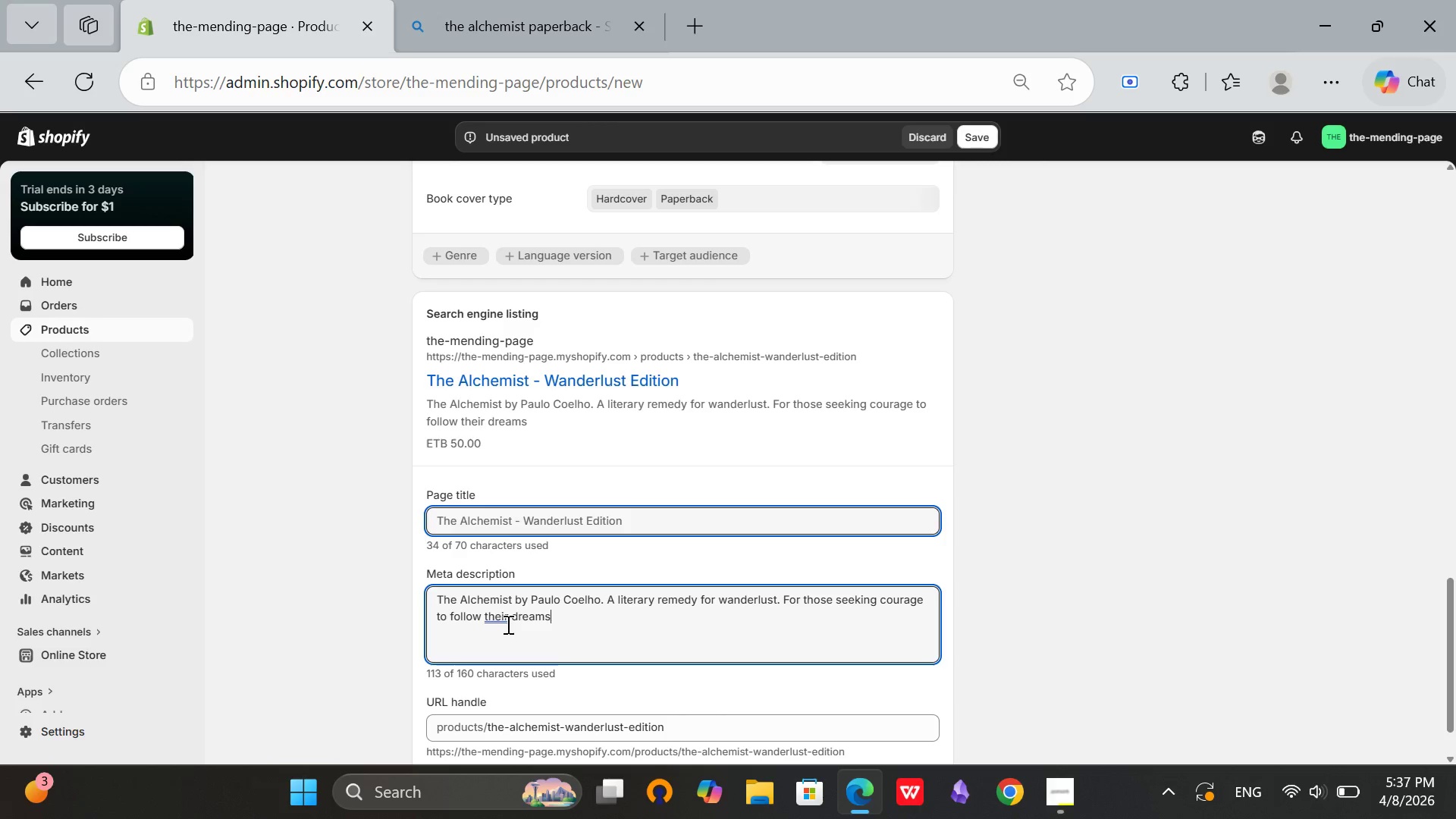 
left_click([504, 617])
 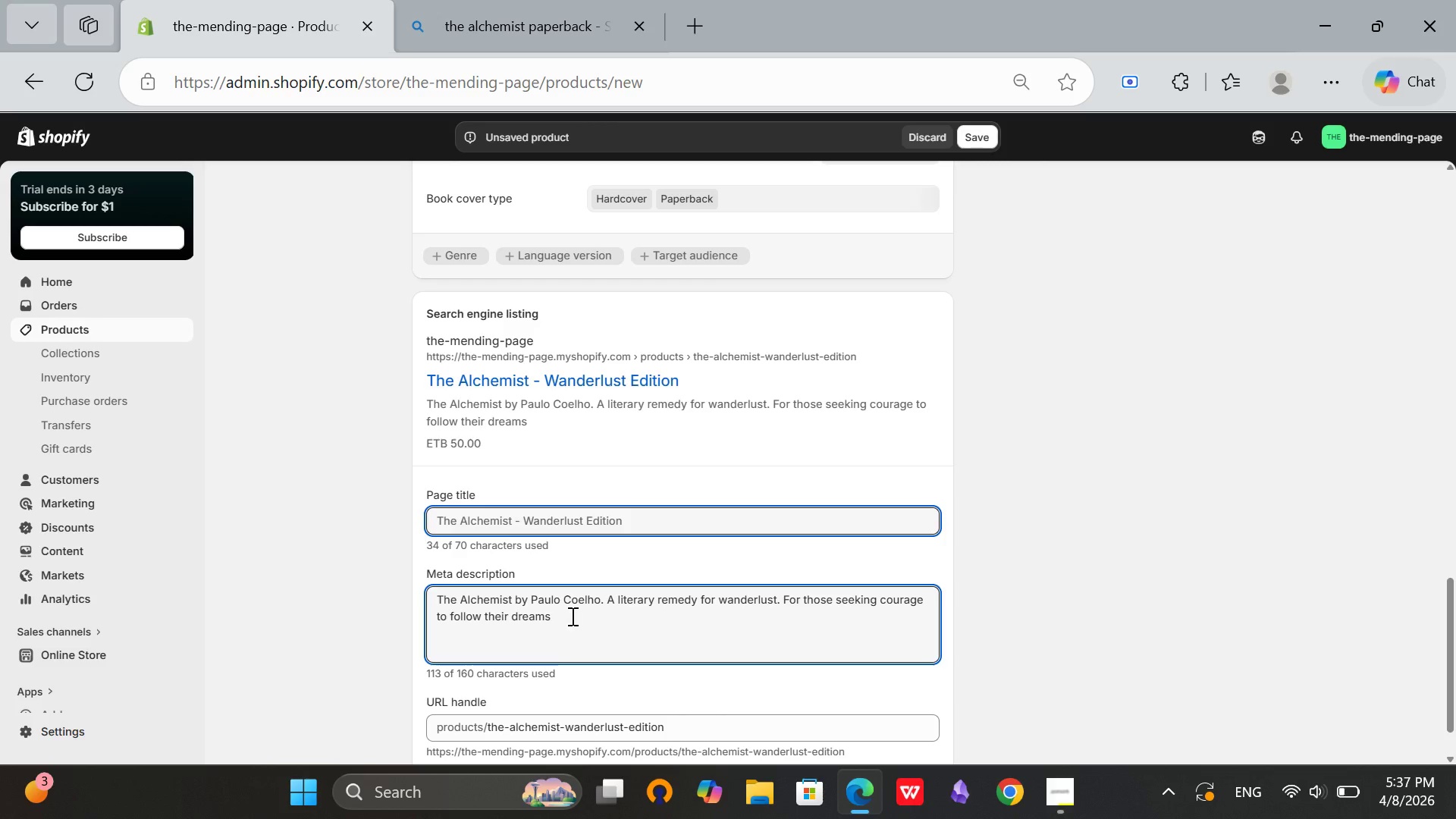 
left_click([571, 616])
 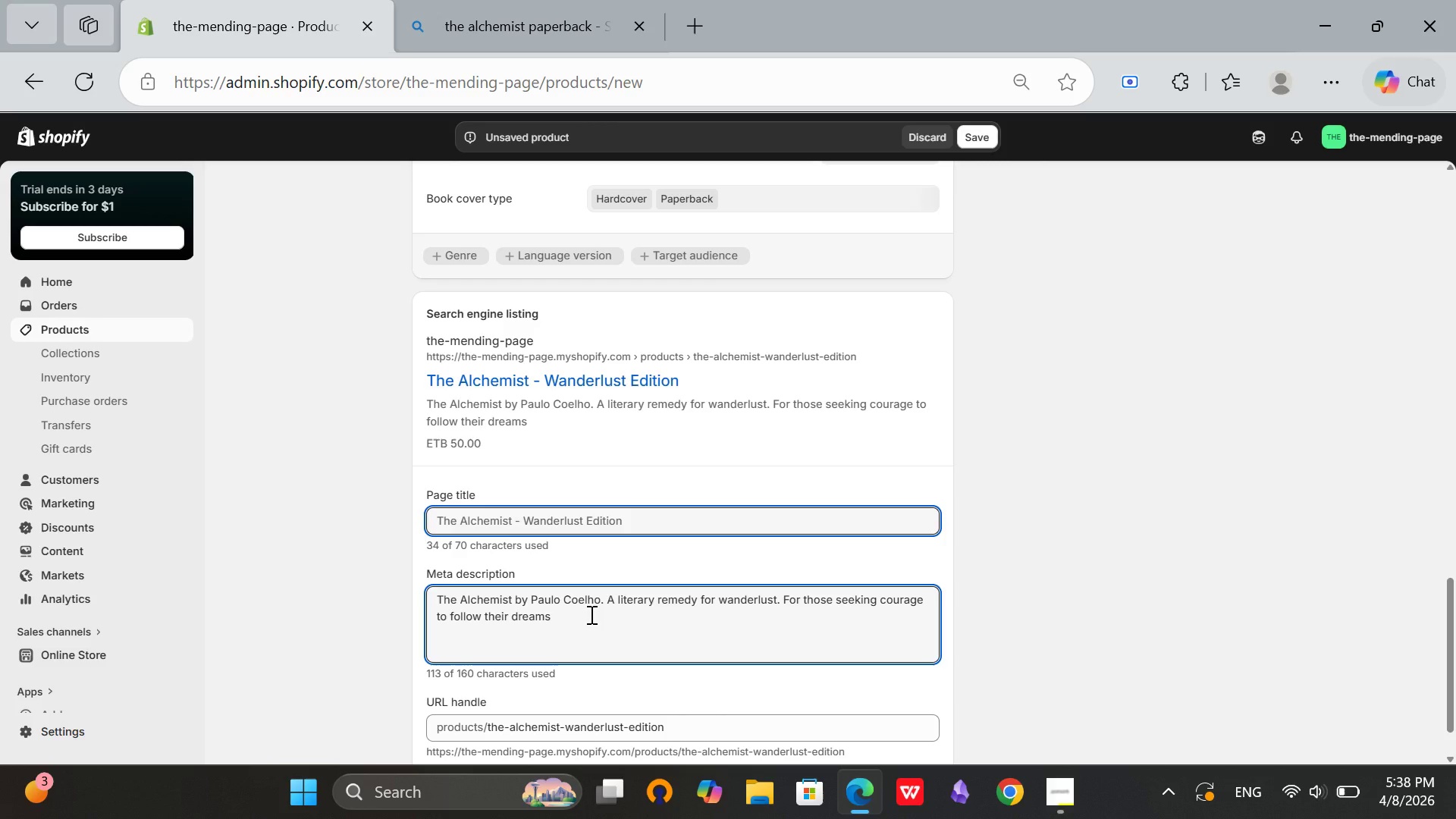 
key(Period)
 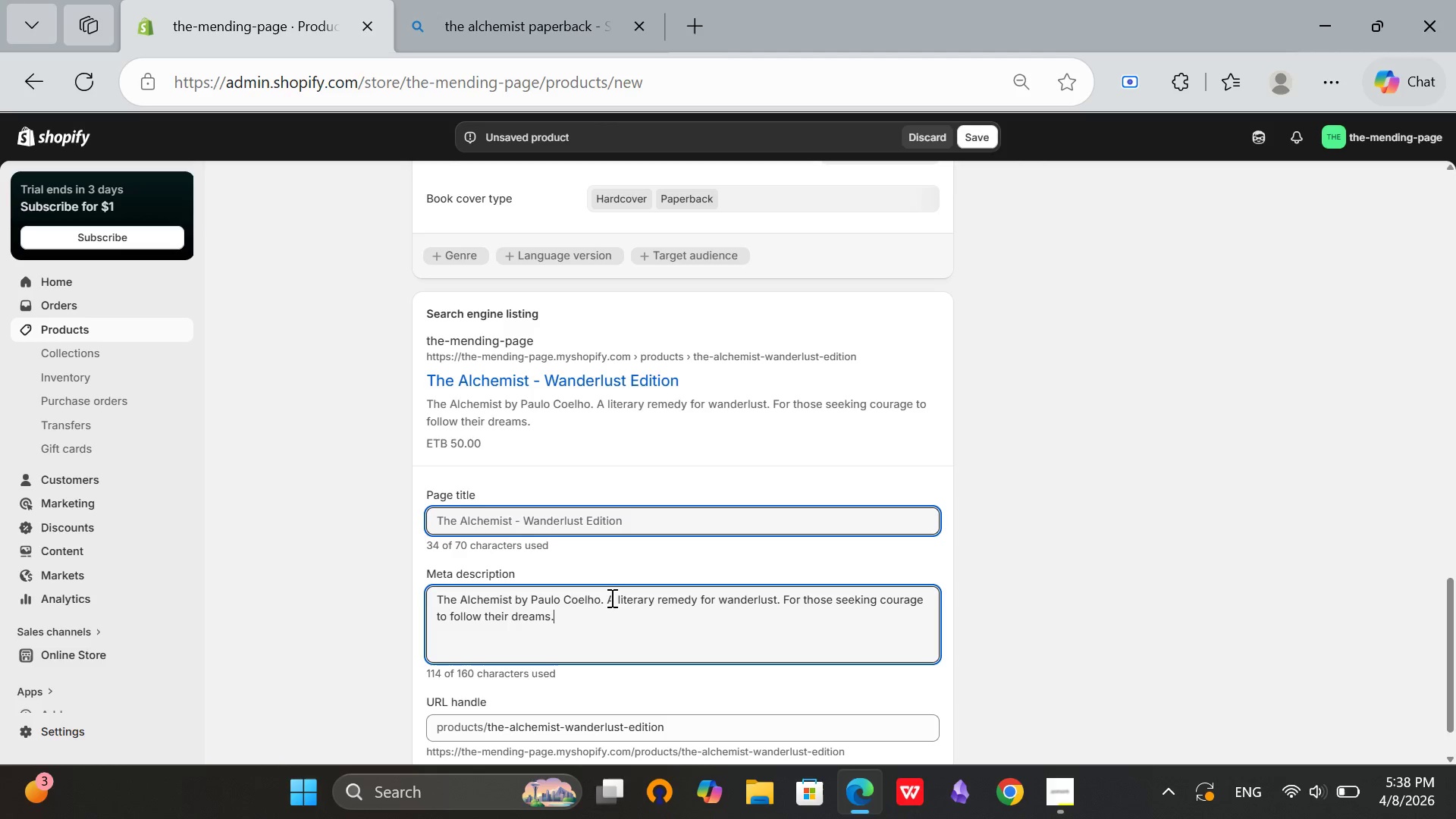 
scroll: coordinate [646, 587], scroll_direction: up, amount: 3.0
 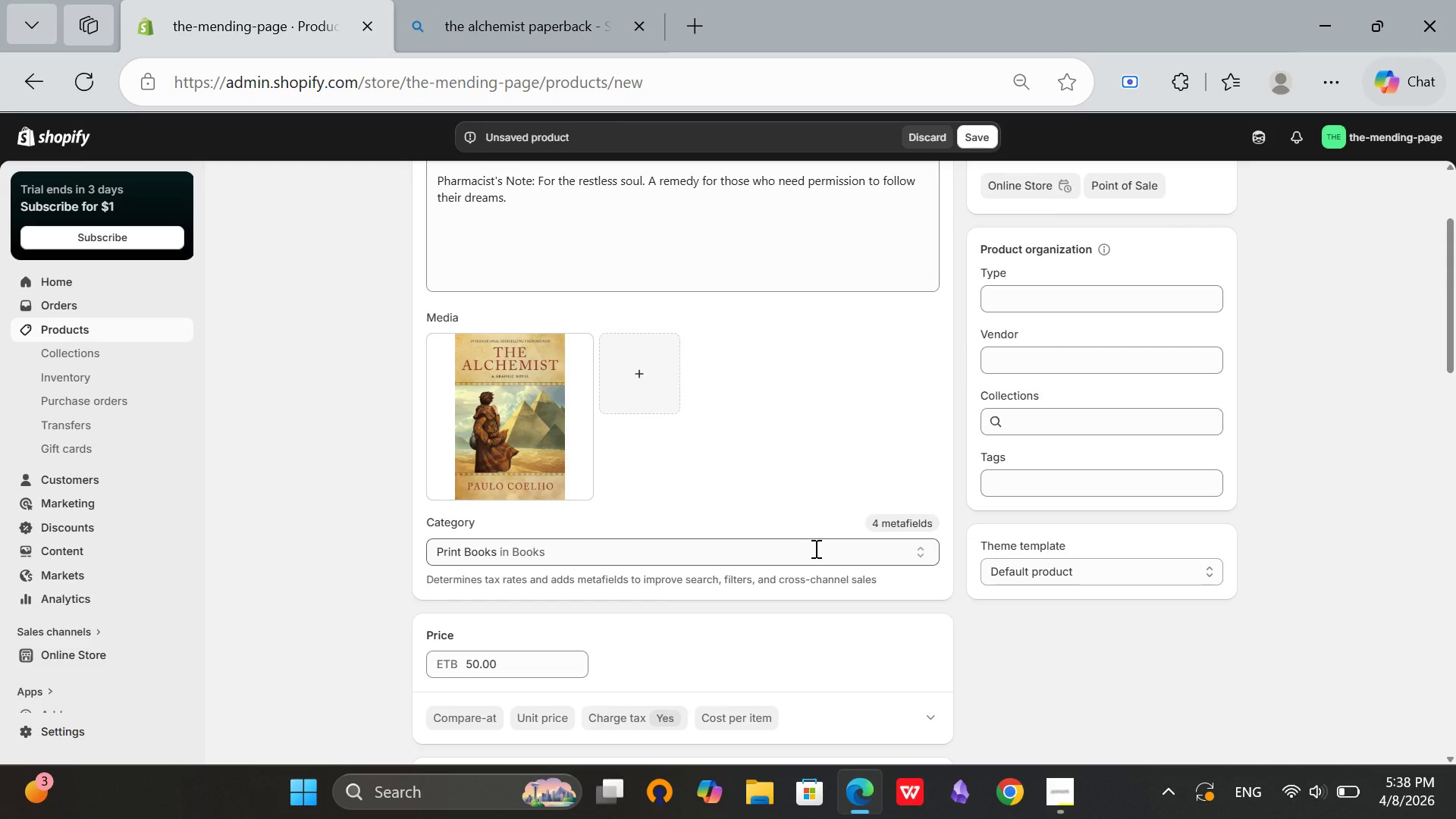 
wait(5.38)
 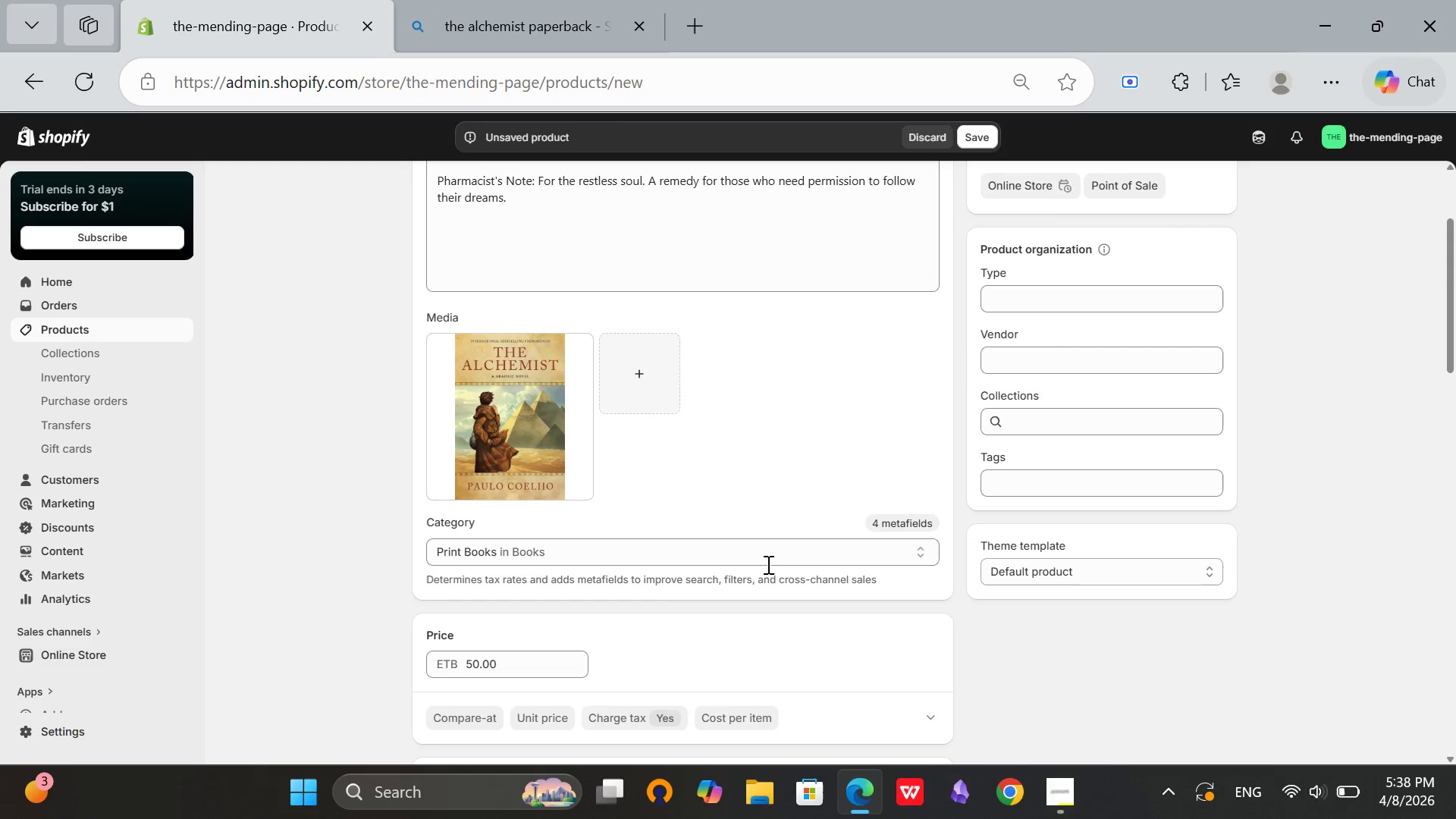 
scroll: coordinate [891, 669], scroll_direction: down, amount: 6.0
 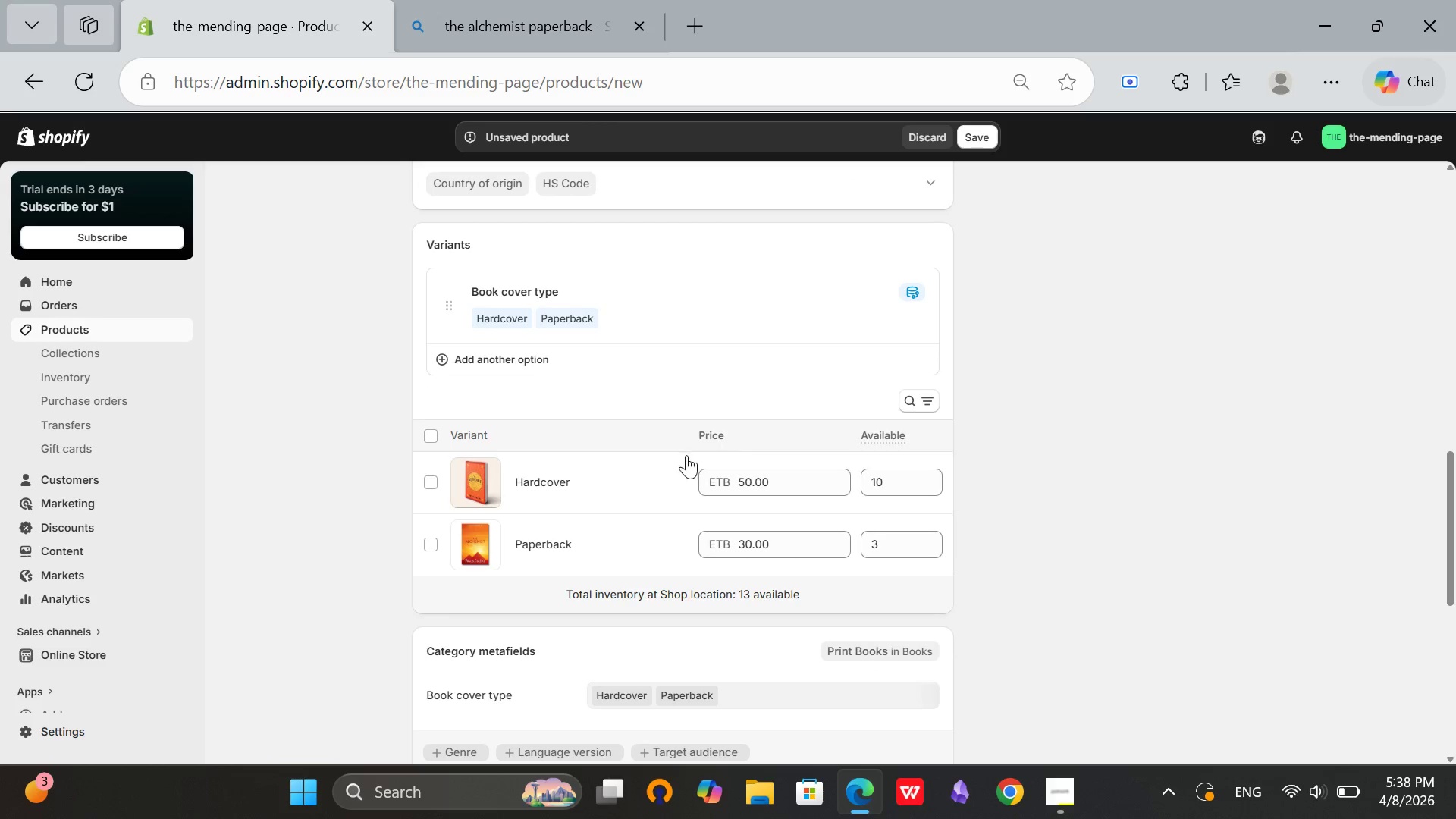 
mouse_move([899, 458])
 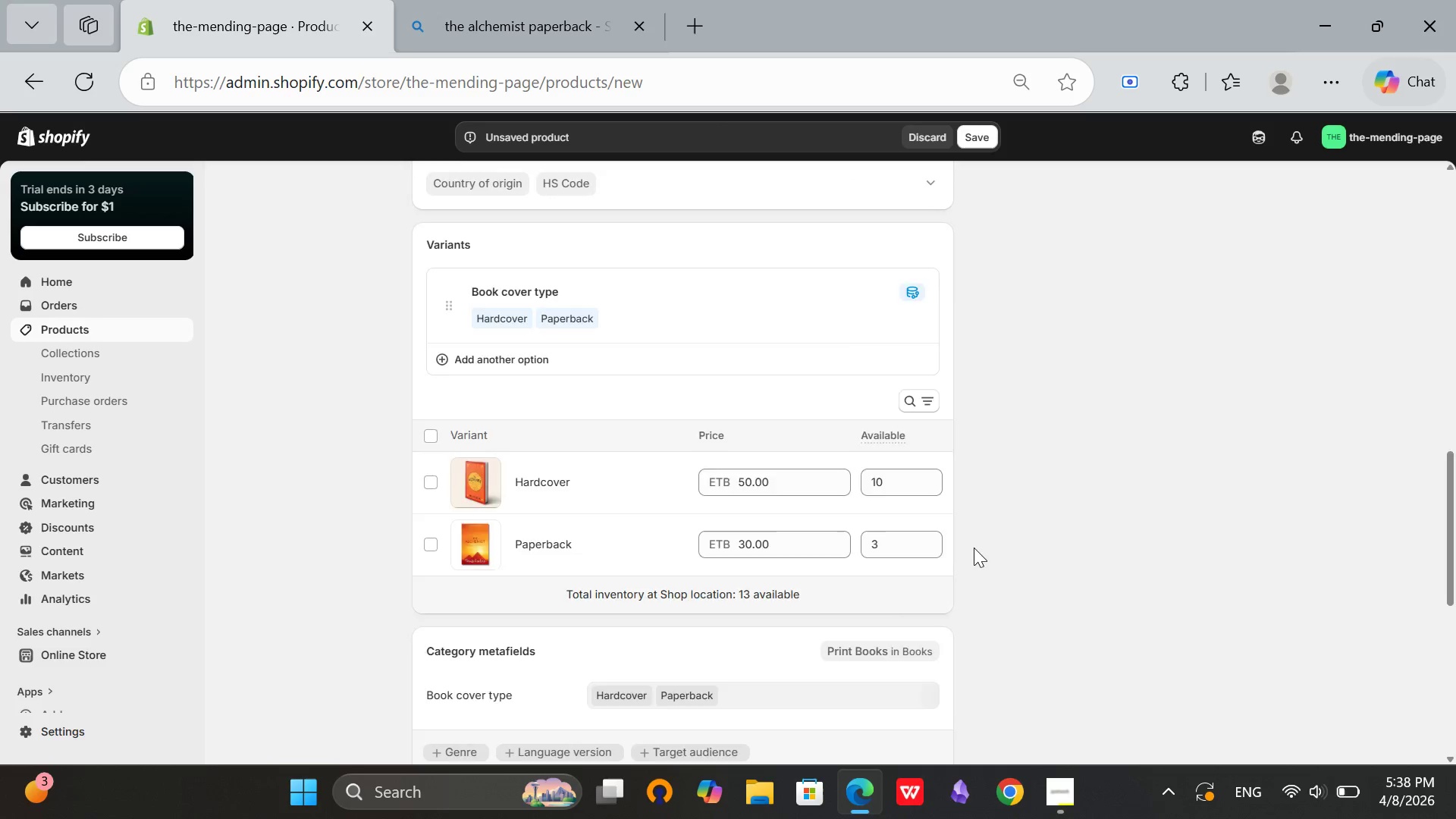 
scroll: coordinate [980, 548], scroll_direction: up, amount: 8.0
 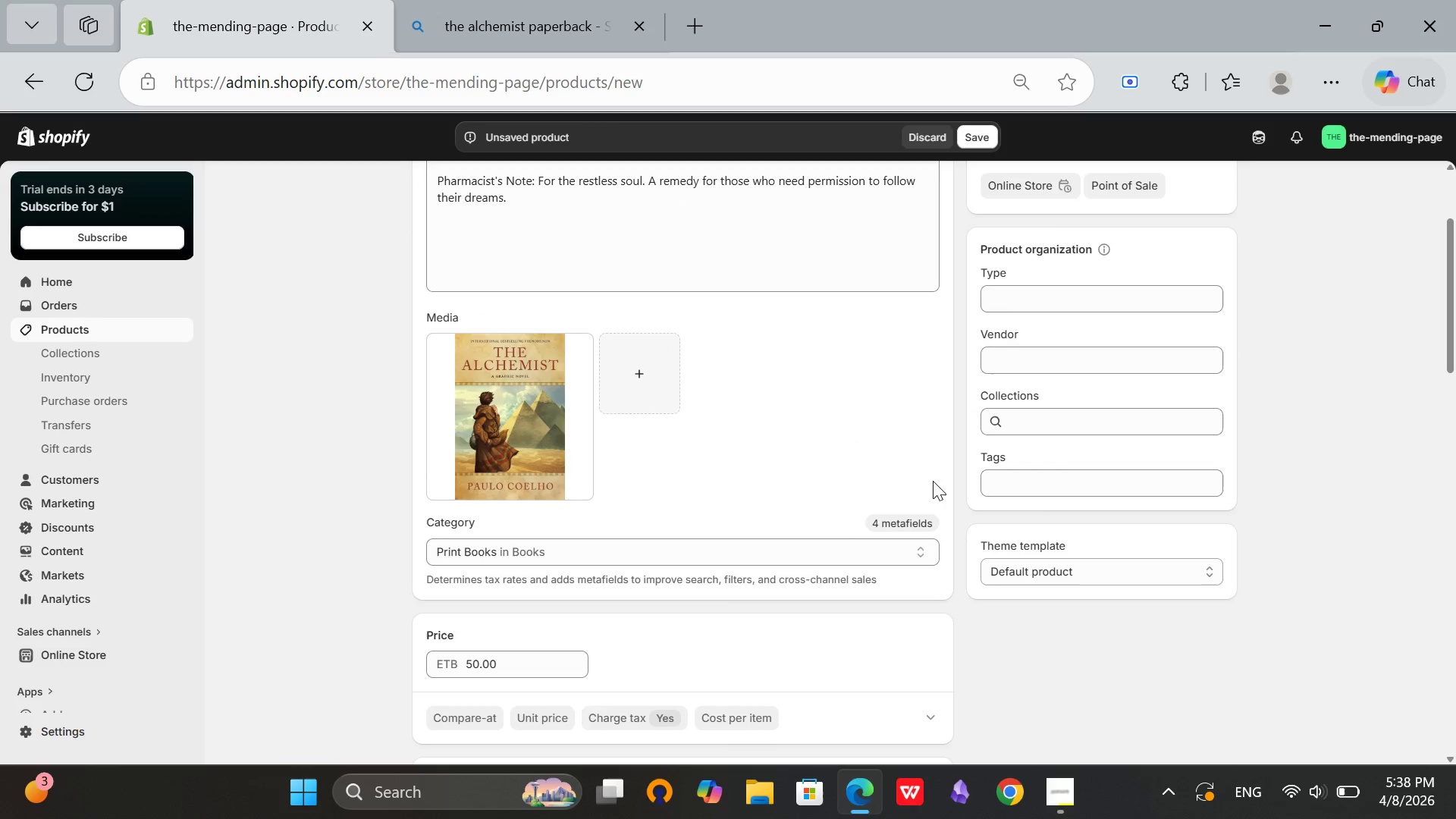 
left_click([1043, 484])
 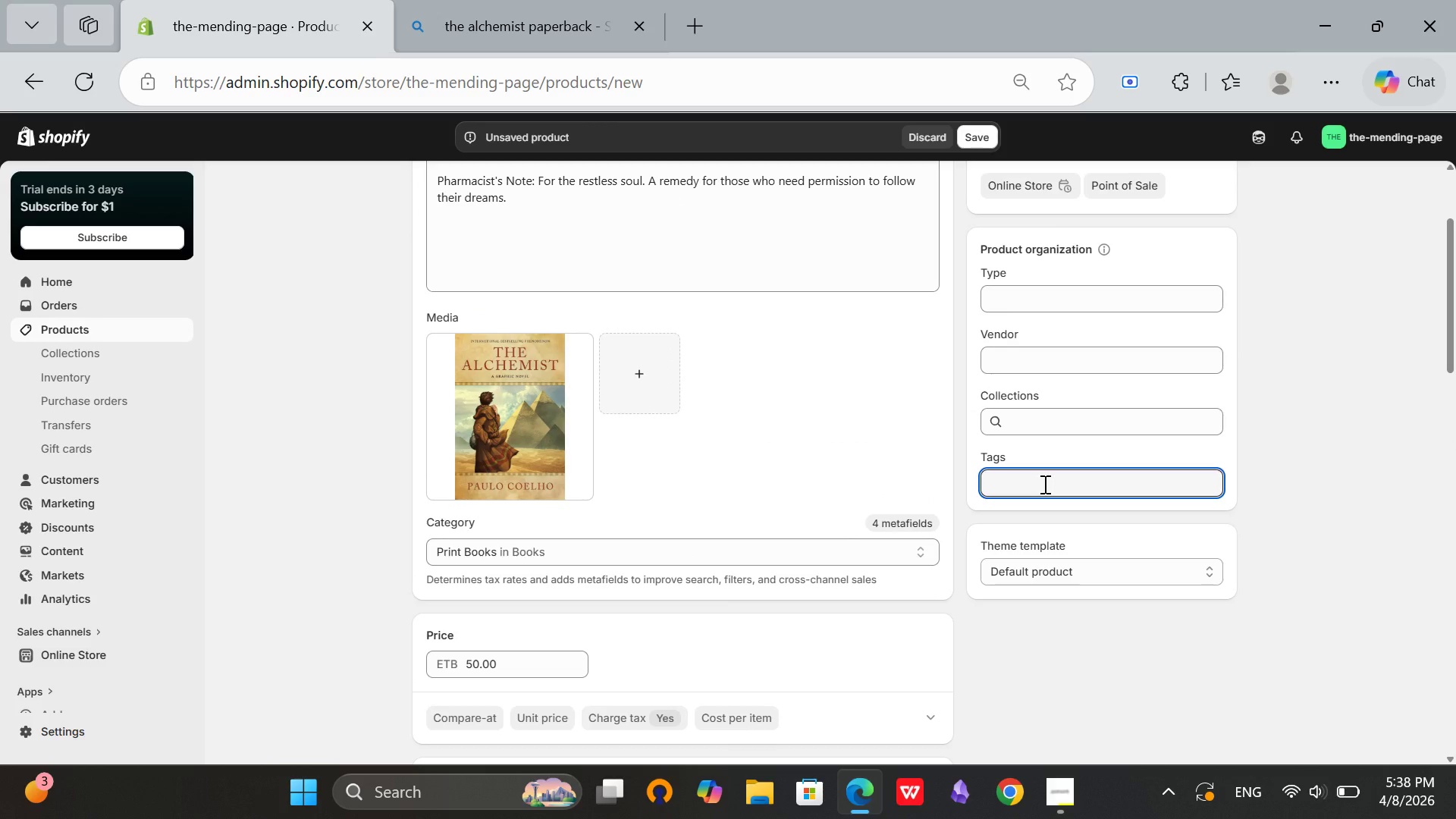 
type(wanderlust)
 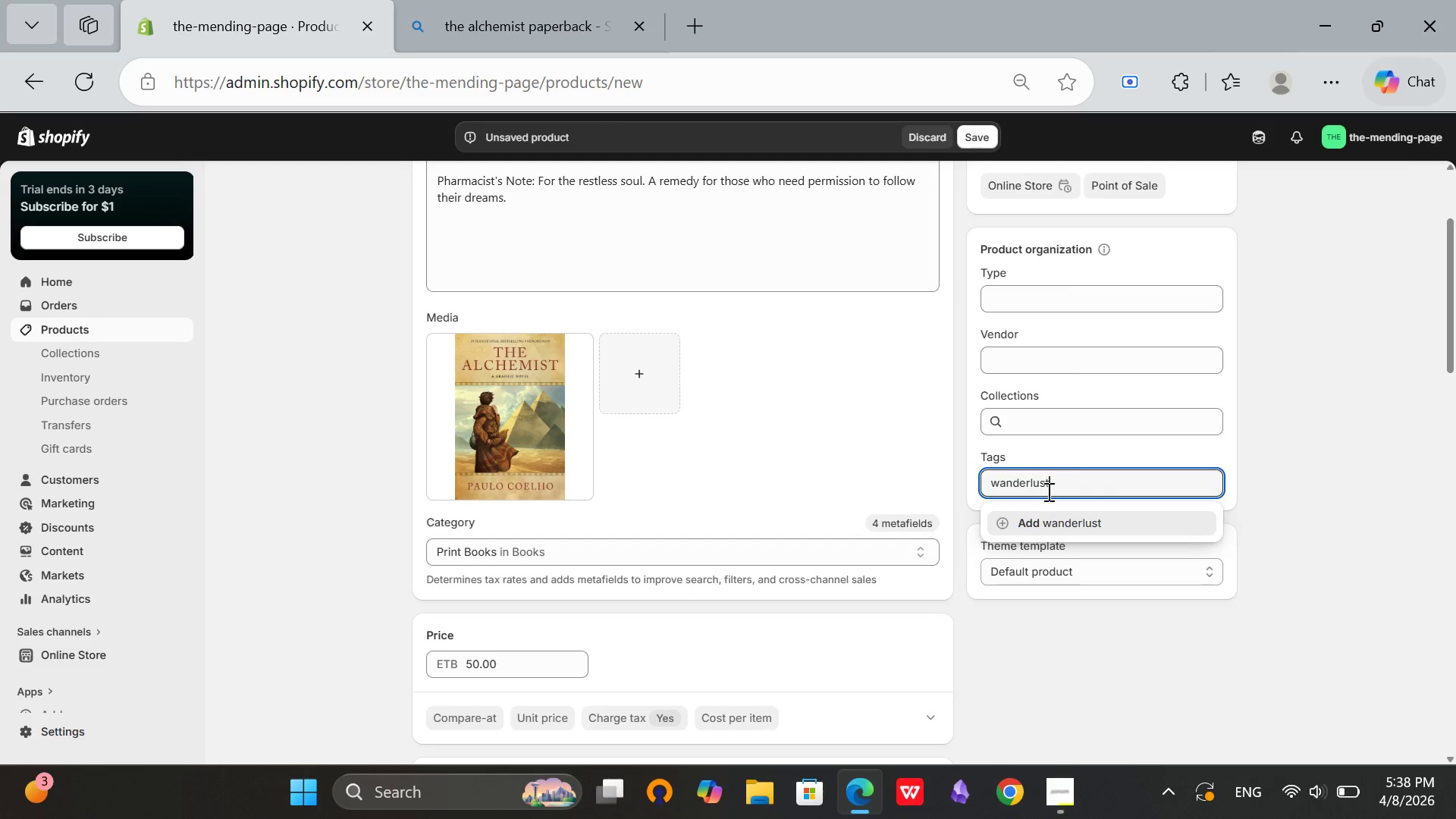 
left_click([1046, 512])
 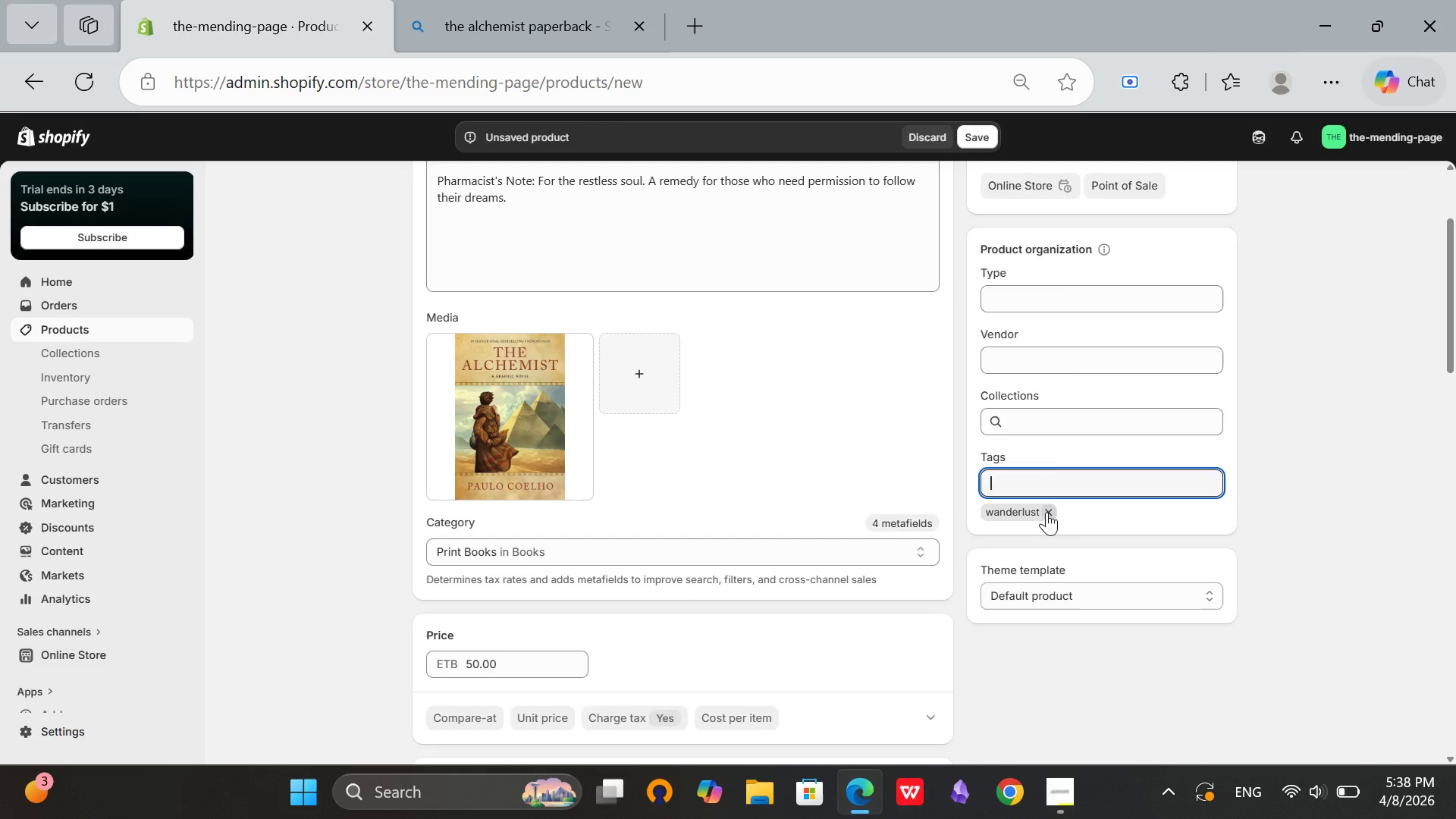 
scroll: coordinate [843, 475], scroll_direction: up, amount: 6.0
 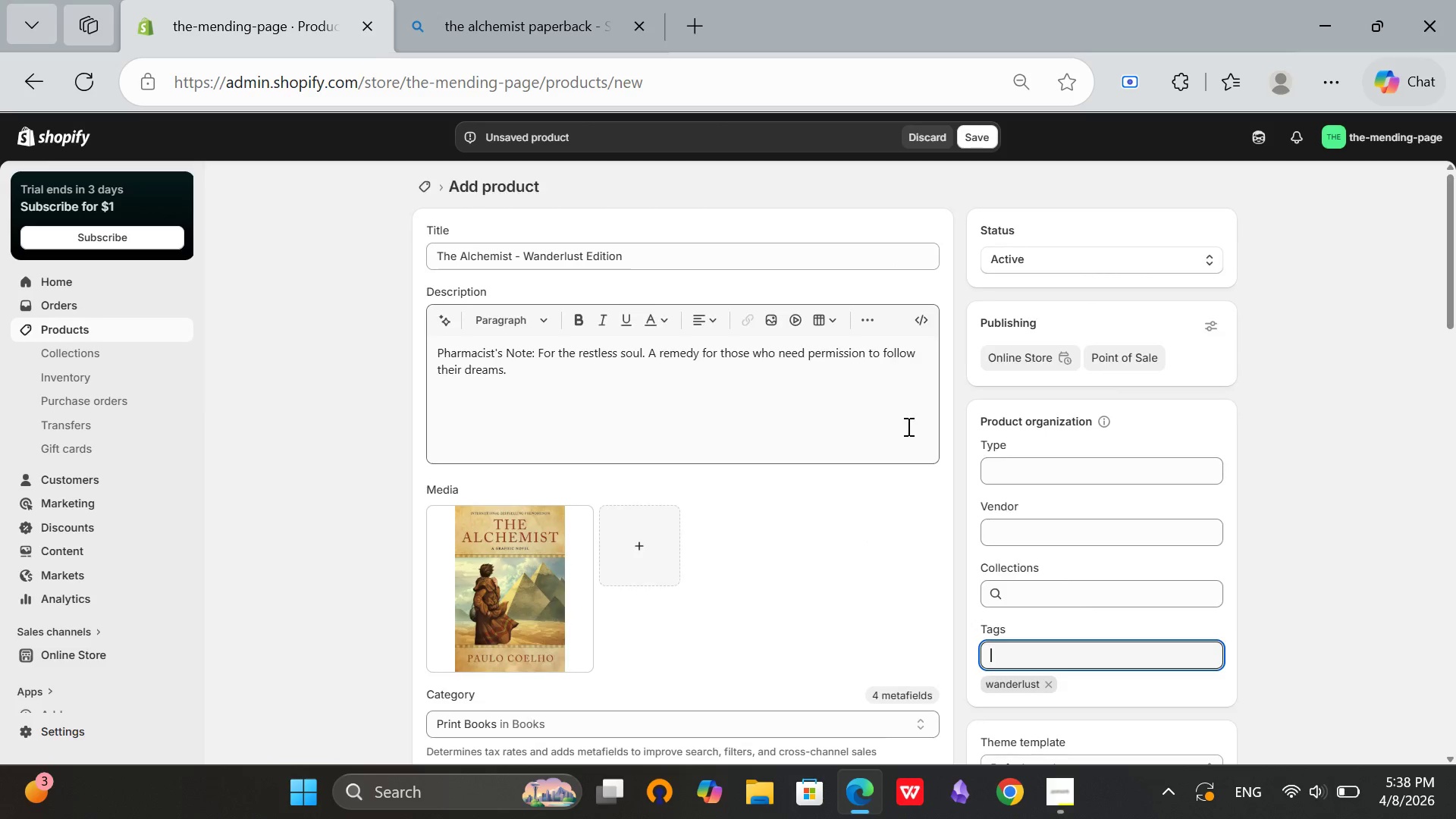 
scroll: coordinate [1026, 457], scroll_direction: down, amount: 21.0
 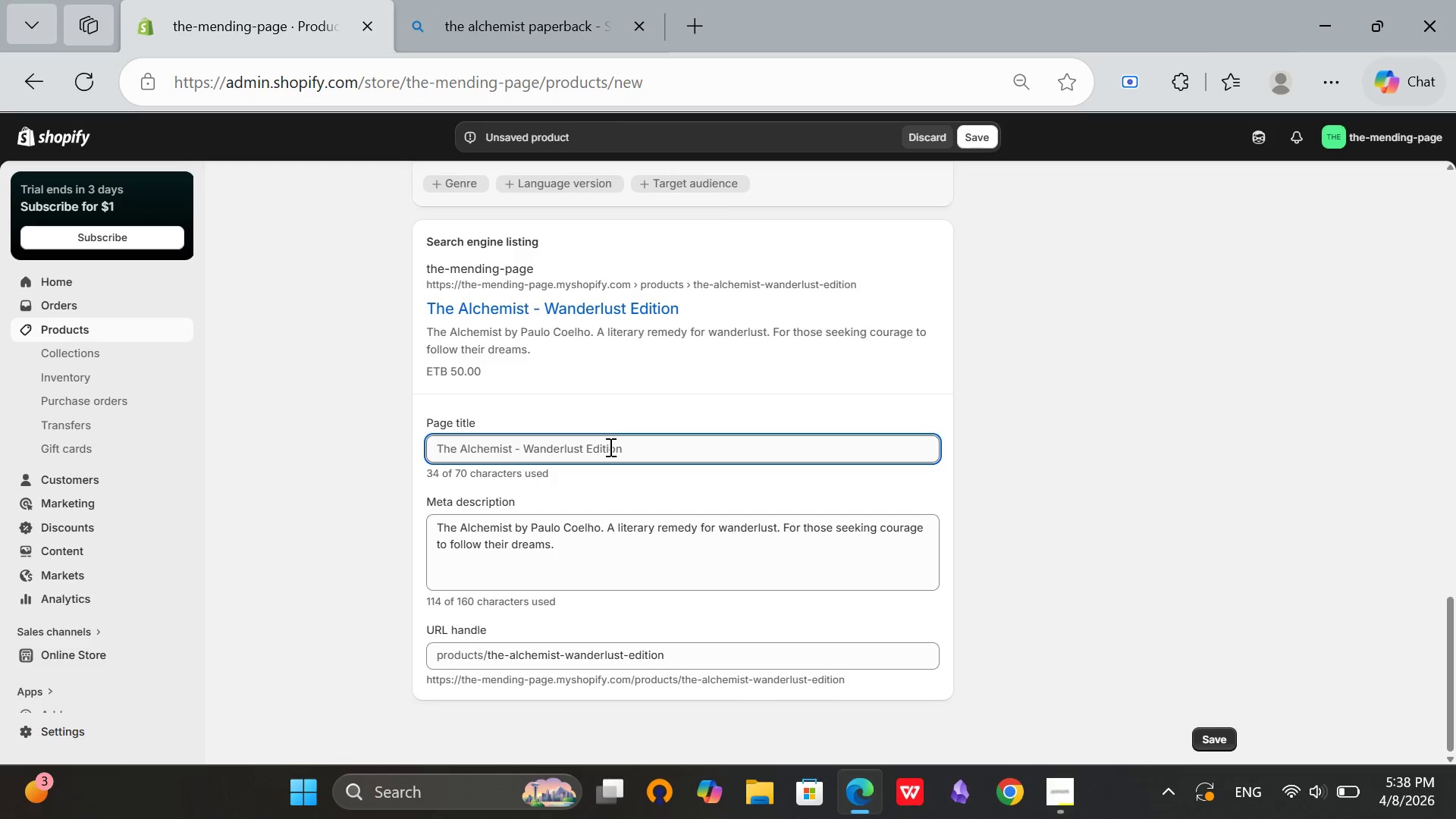 
left_click([614, 451])
 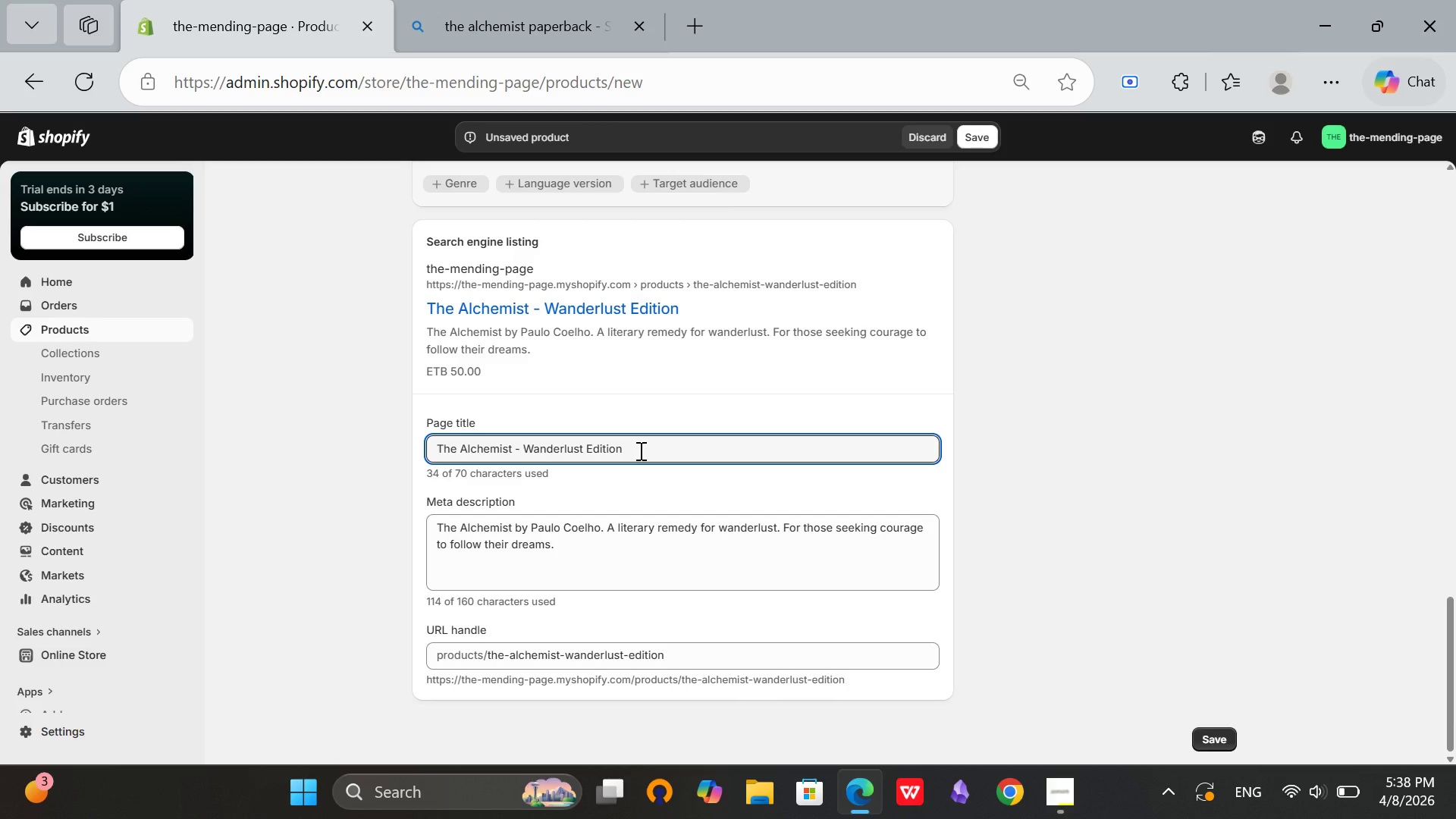 
left_click([639, 450])
 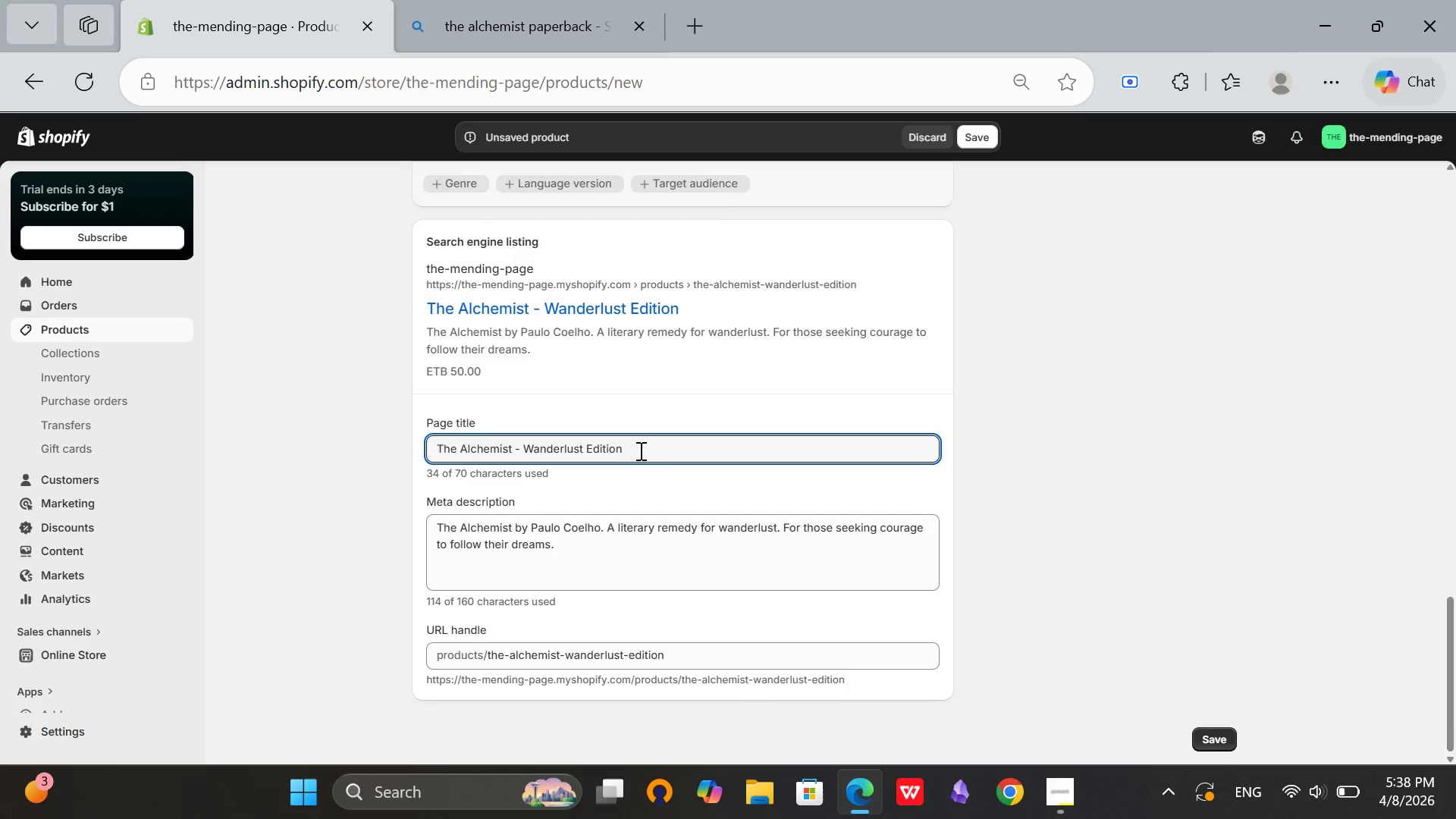 
key(Backspace)
 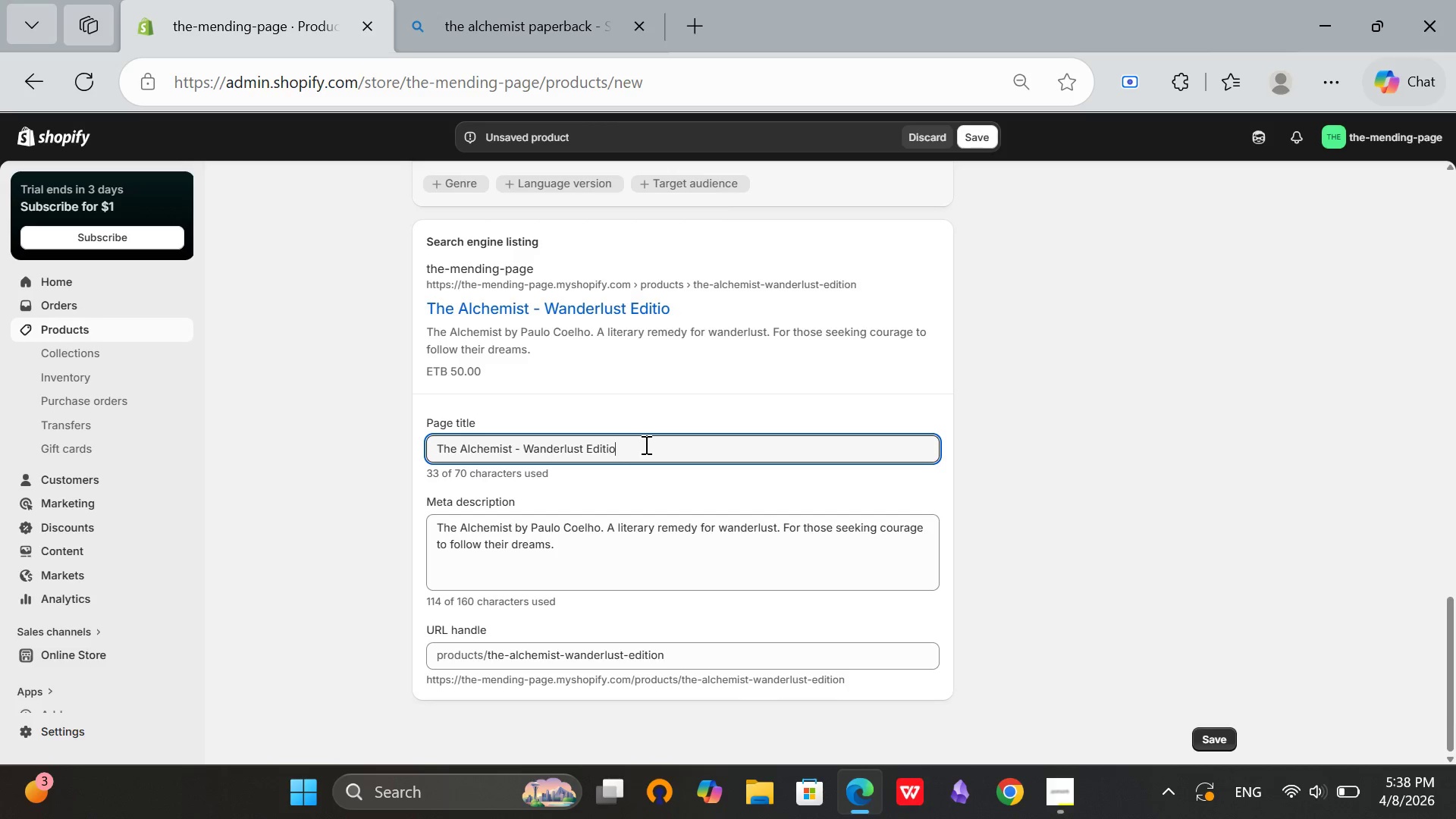 
key(N)
 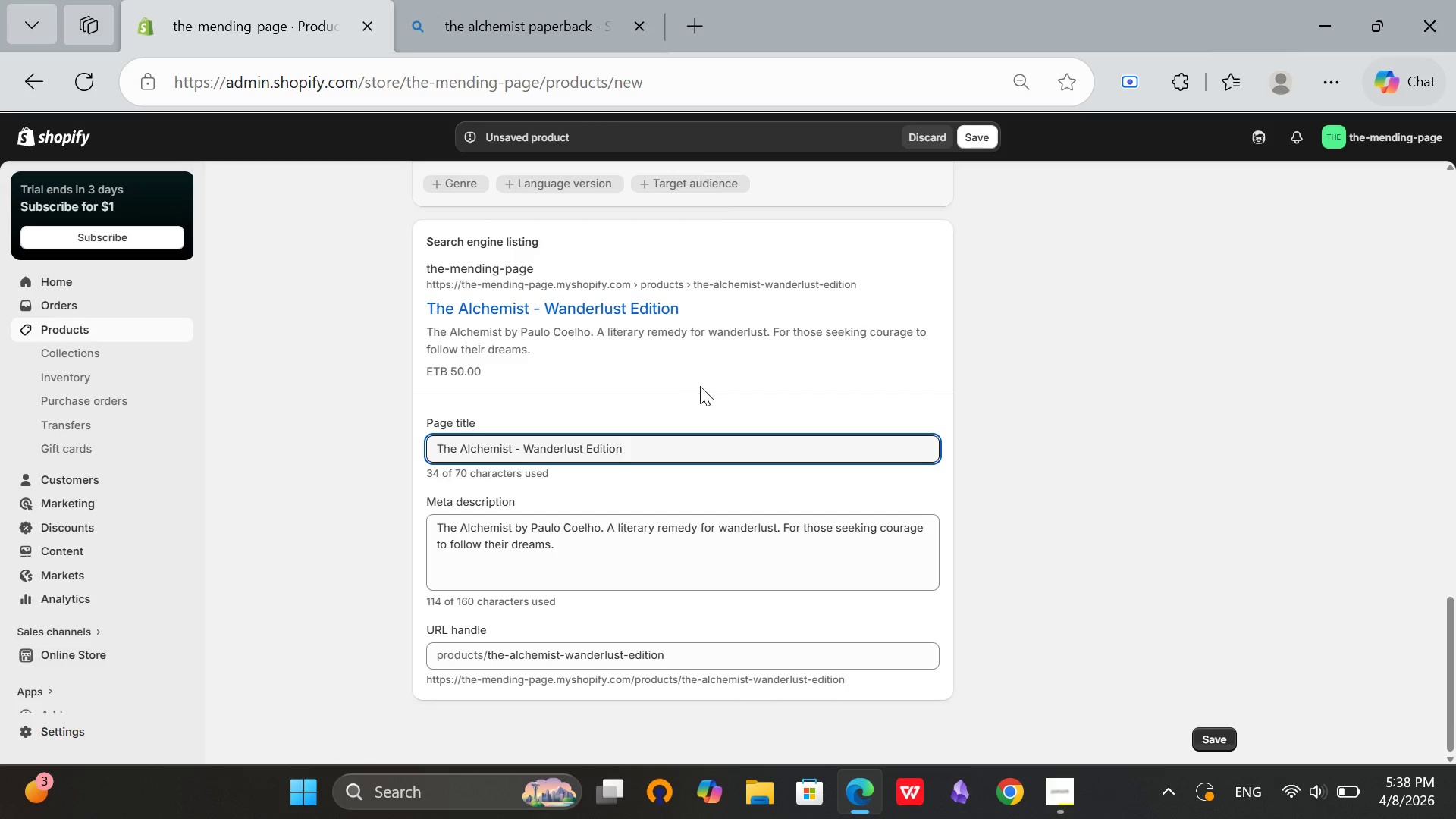 
left_click([700, 386])
 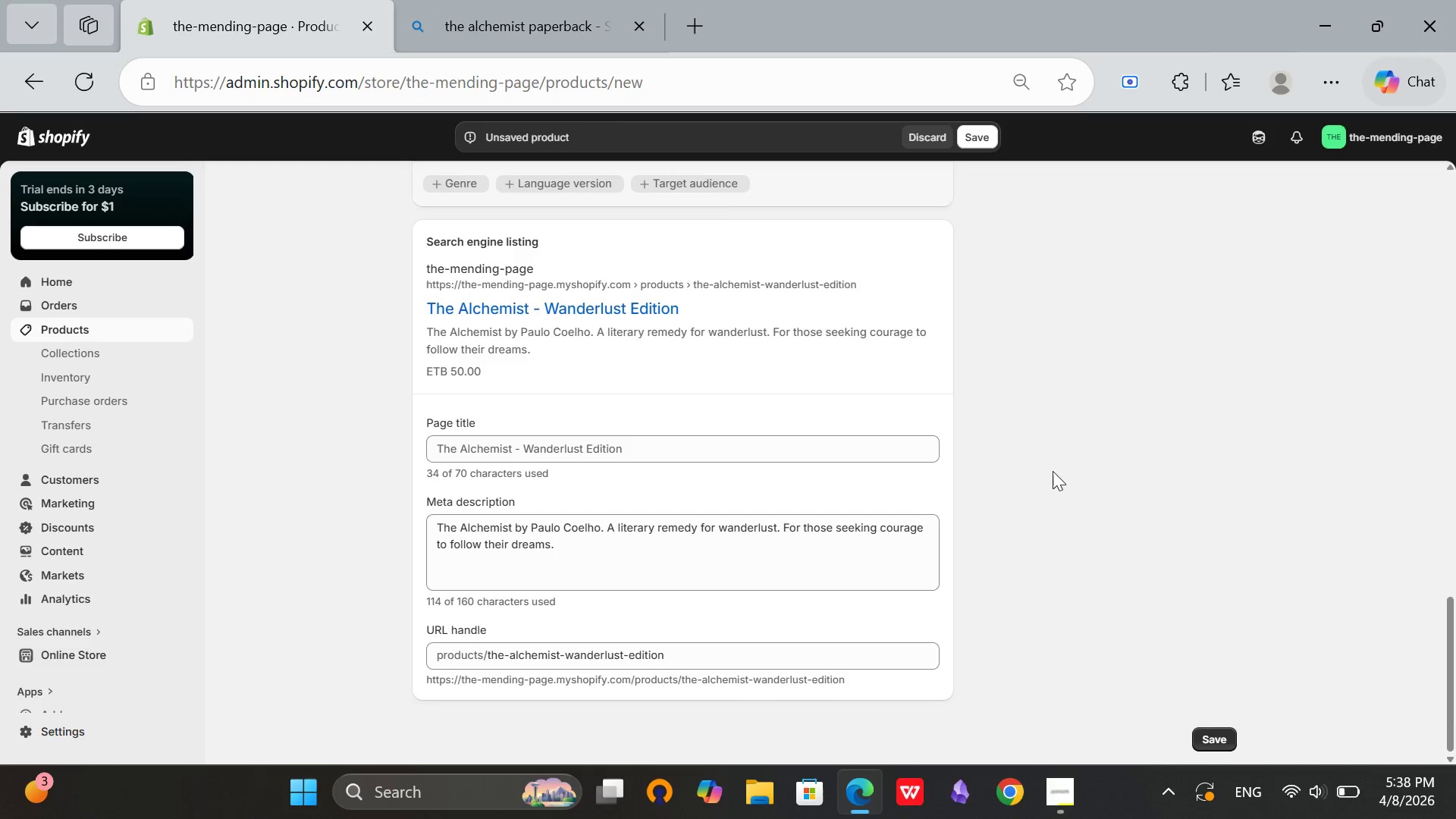 
scroll: coordinate [1053, 471], scroll_direction: down, amount: 3.0
 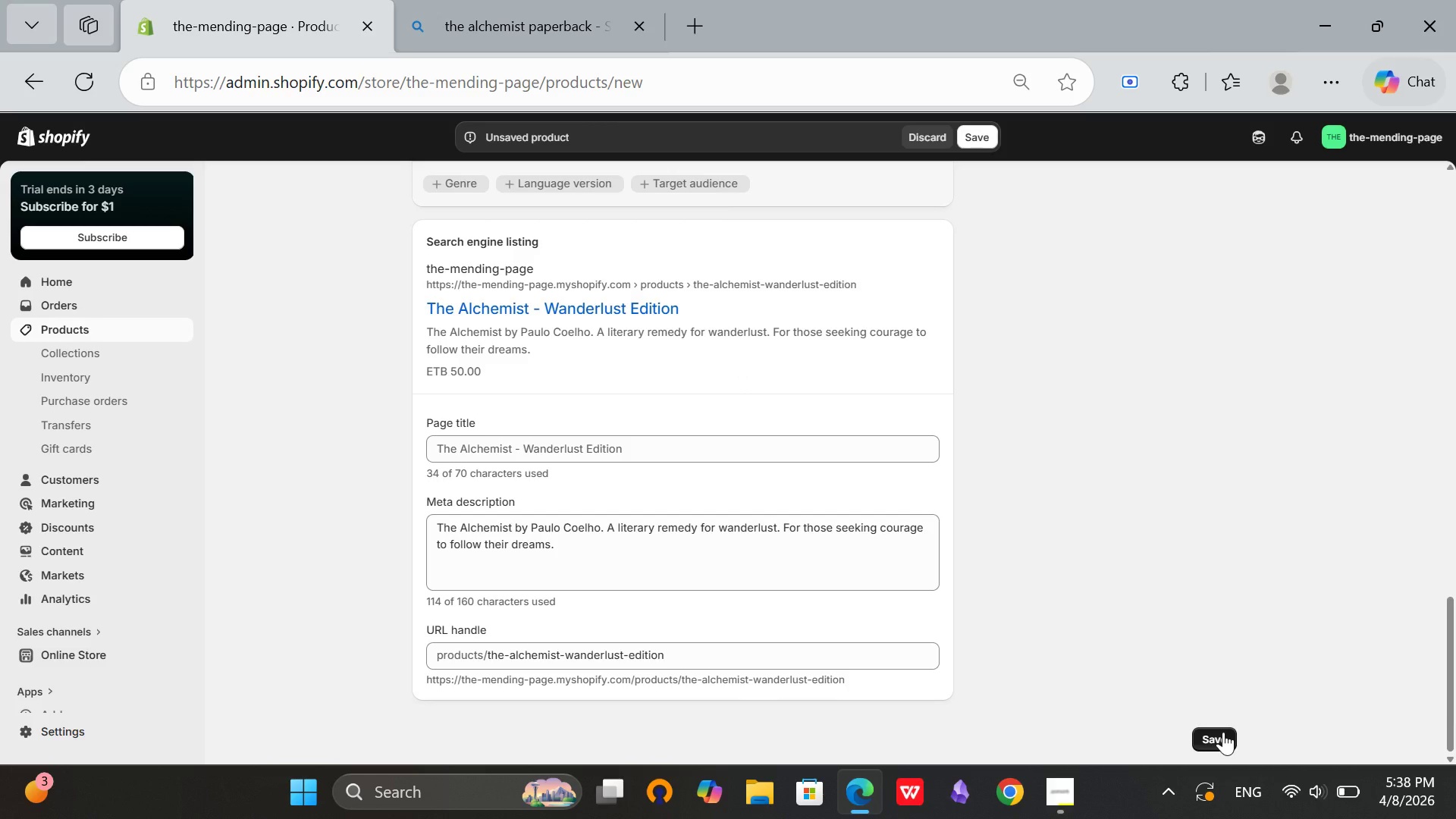 
left_click([1223, 732])
 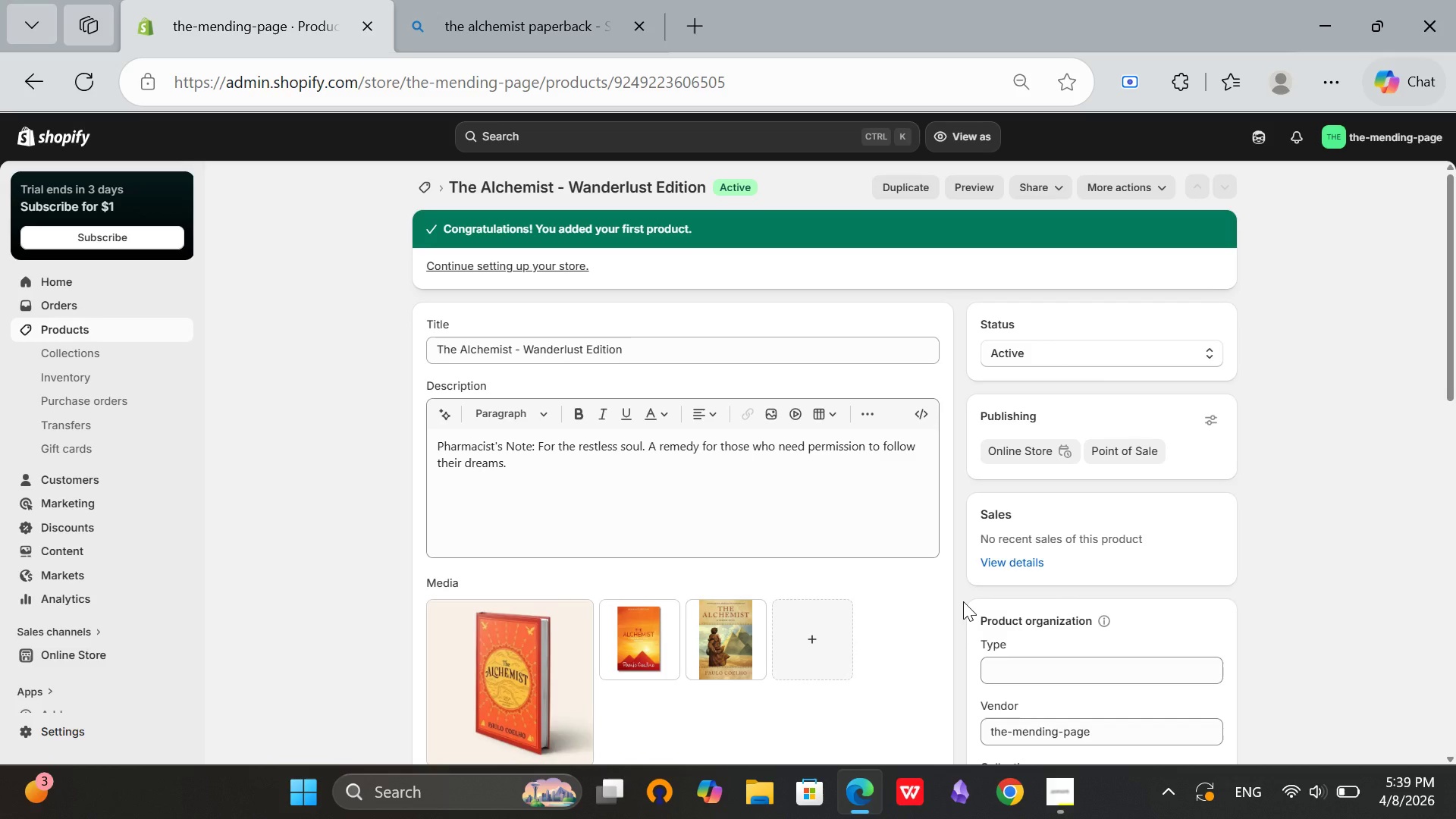 
wait(24.62)
 